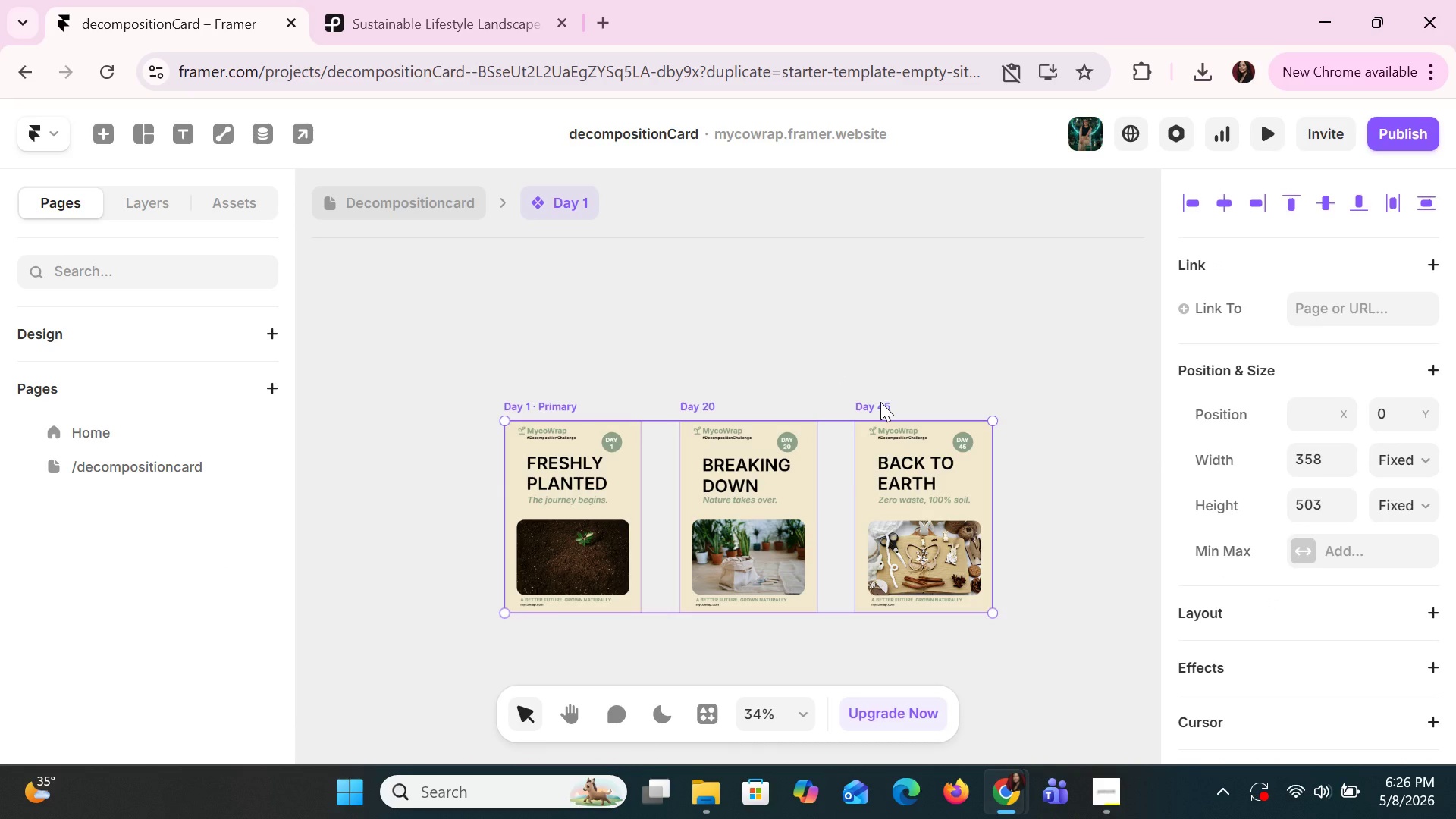 
key(Shift+ShiftLeft)
 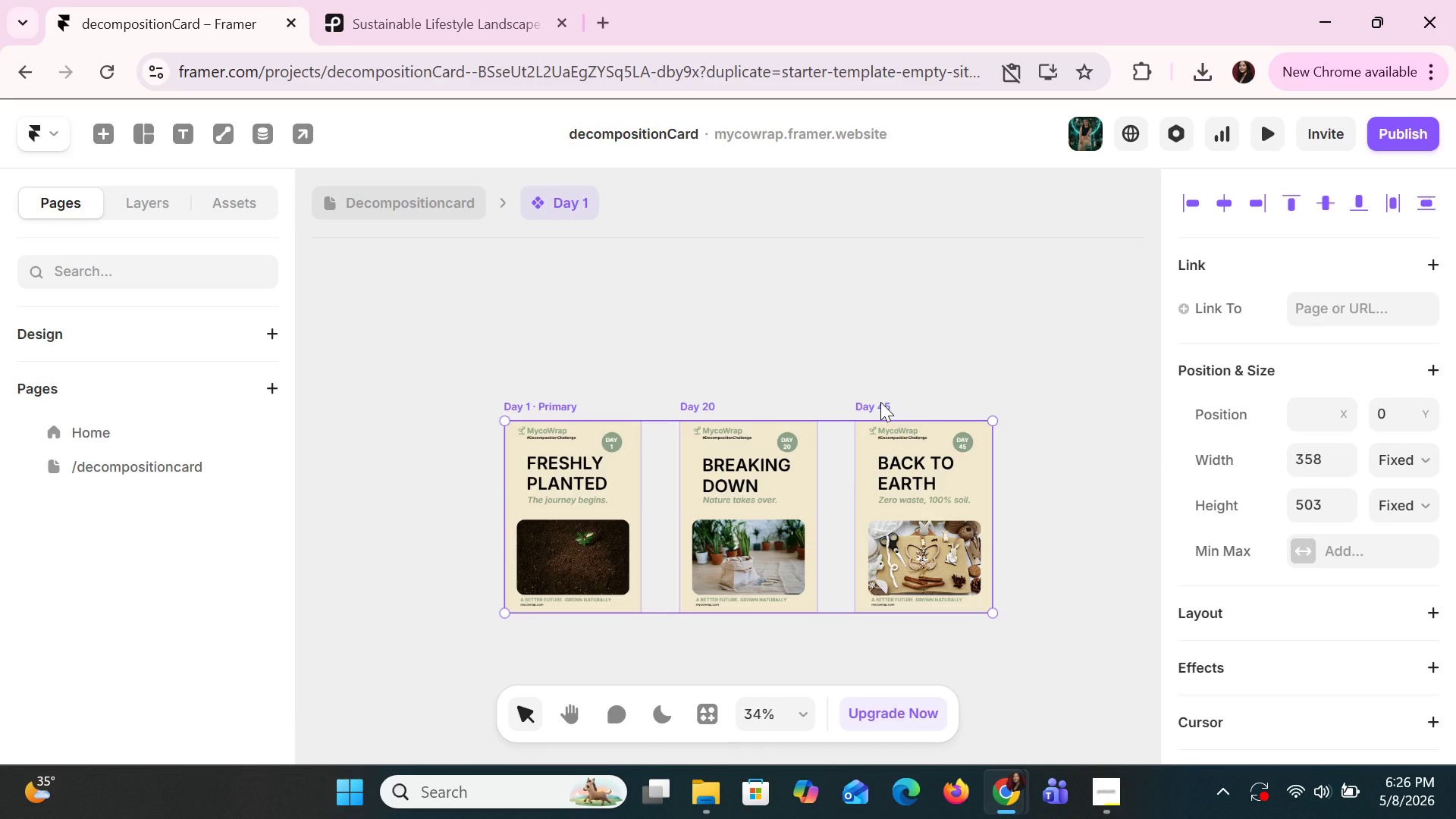 
key(Shift+ShiftLeft)
 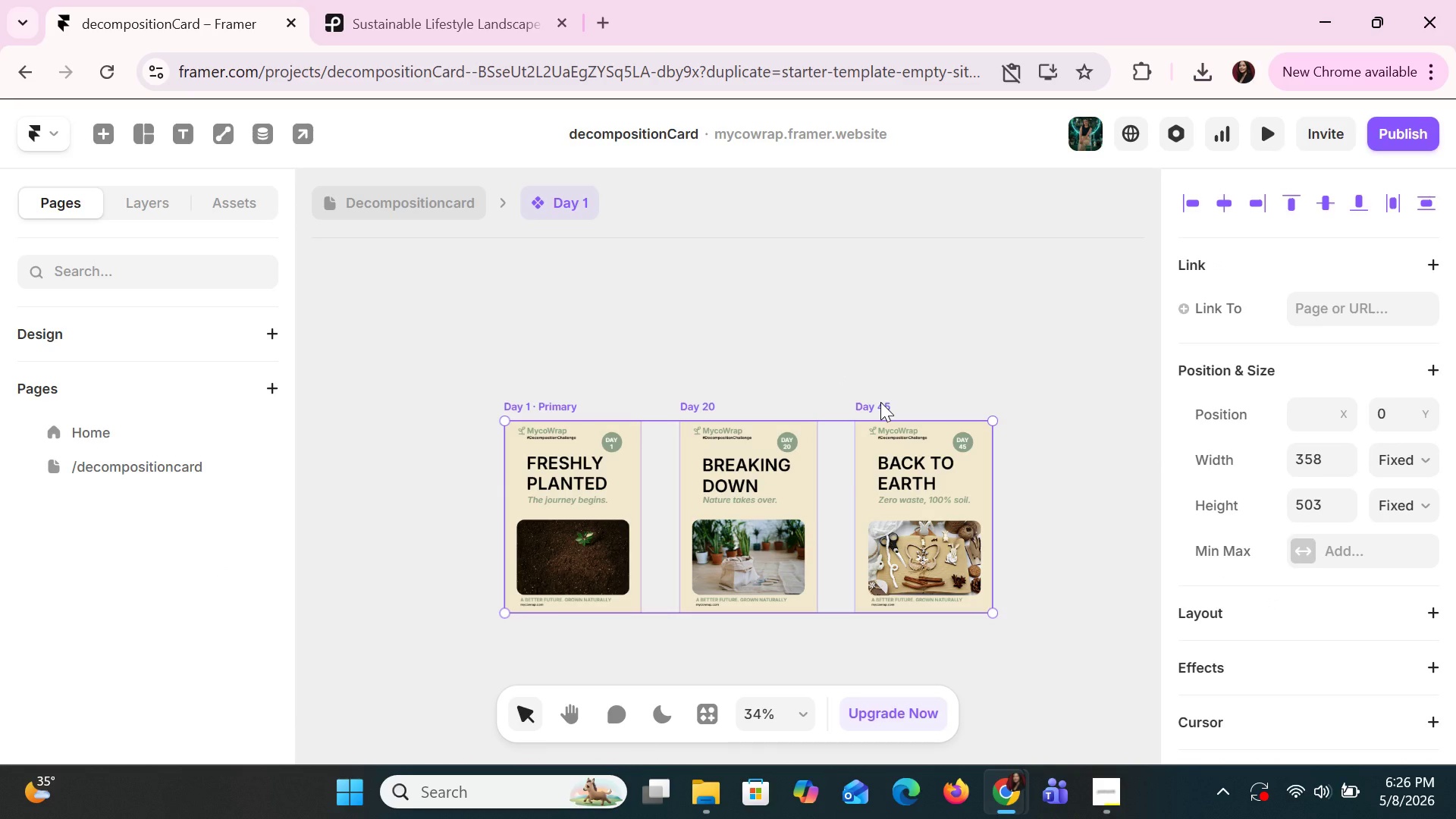 
key(Shift+ShiftLeft)
 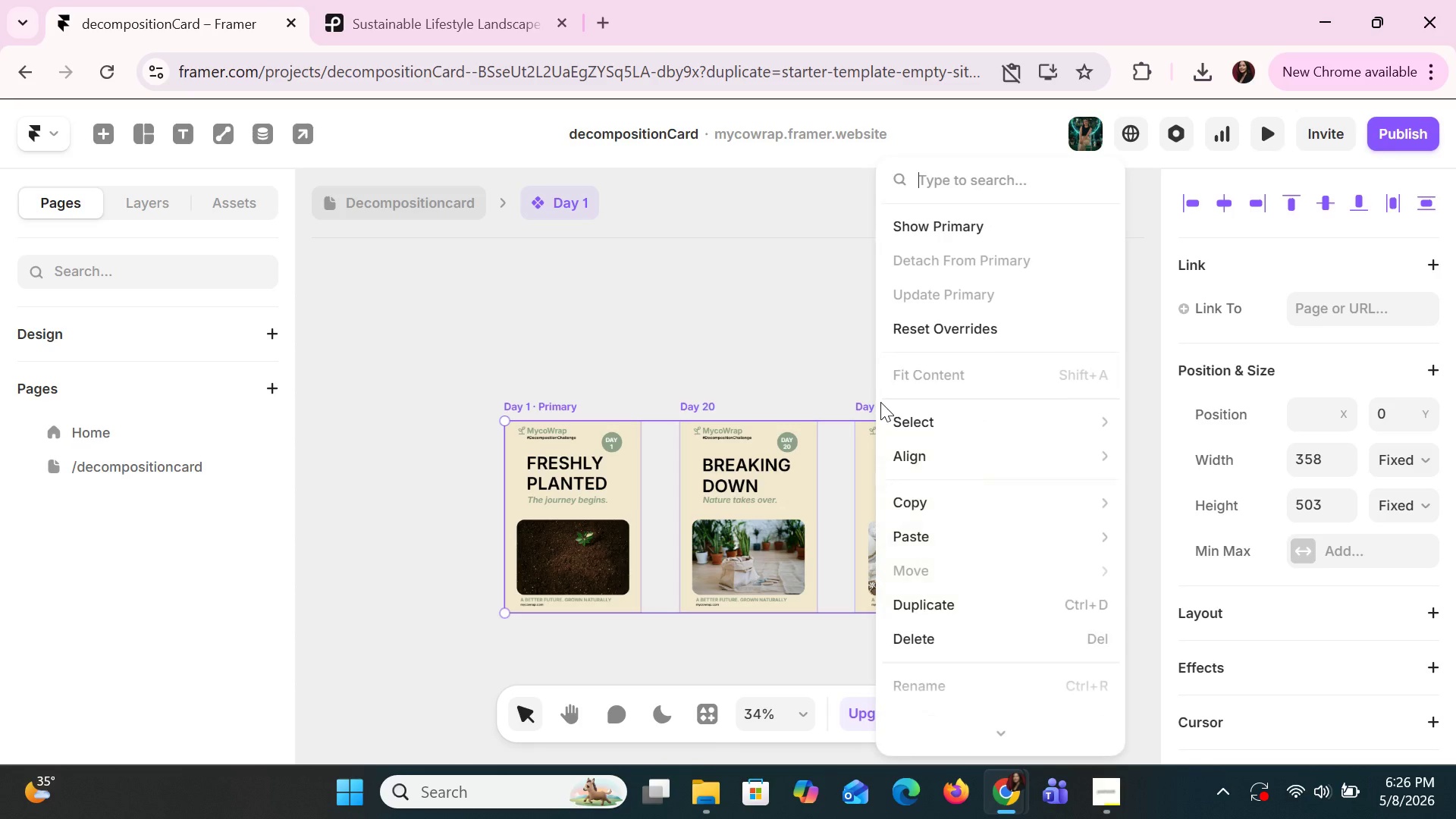 
key(Shift+ShiftLeft)
 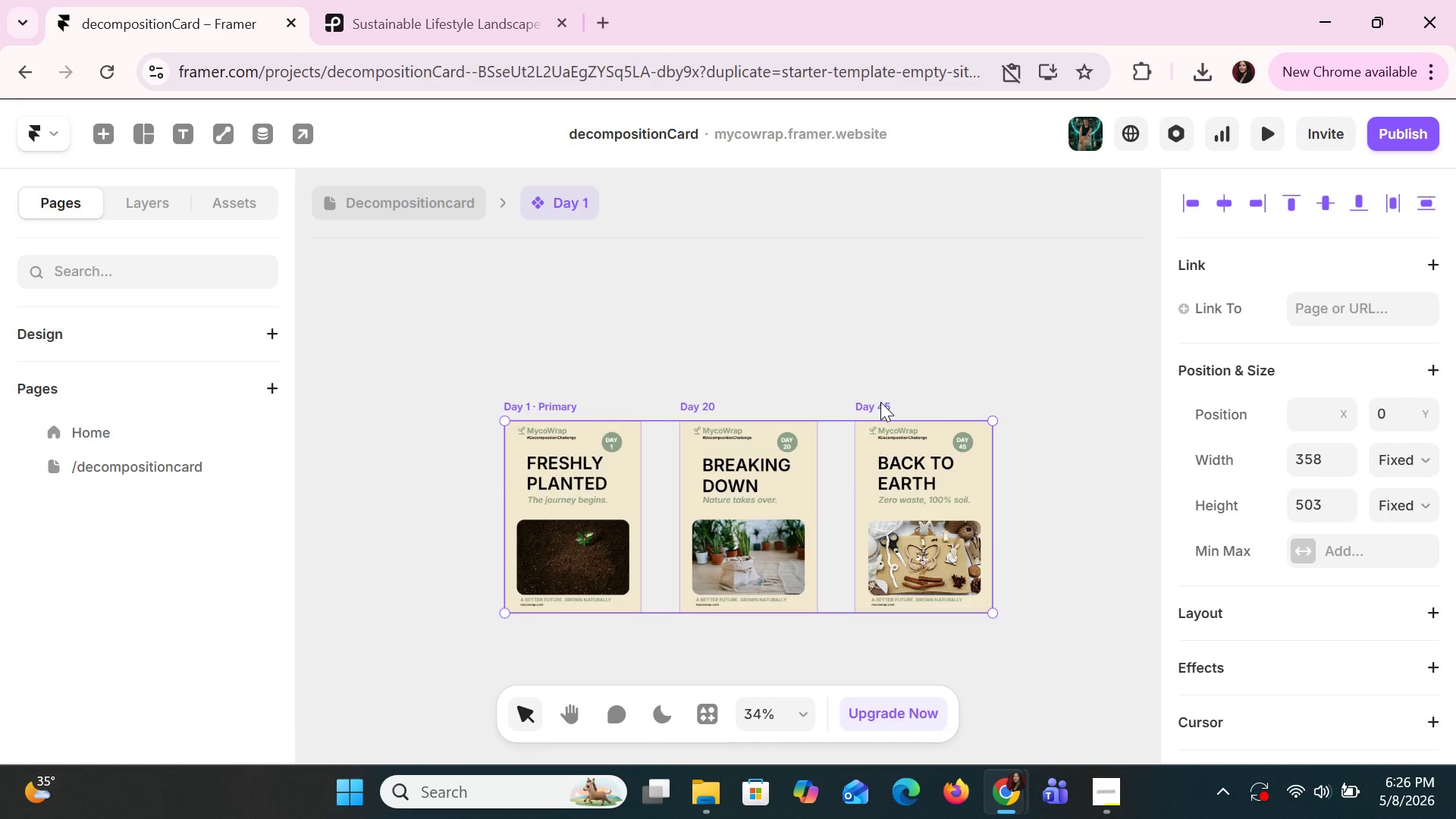 
right_click([880, 402])
 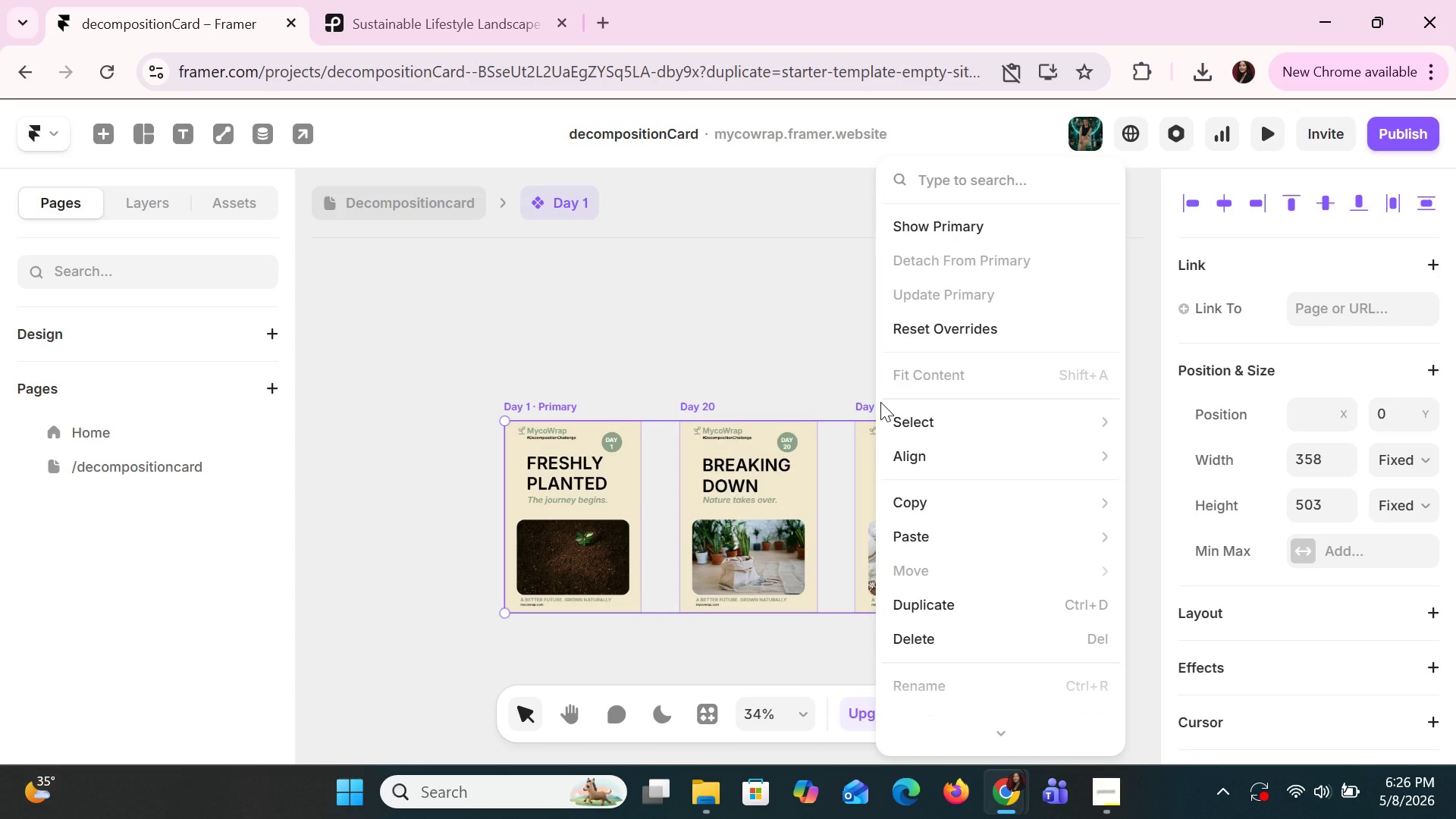 
left_click([880, 402])
 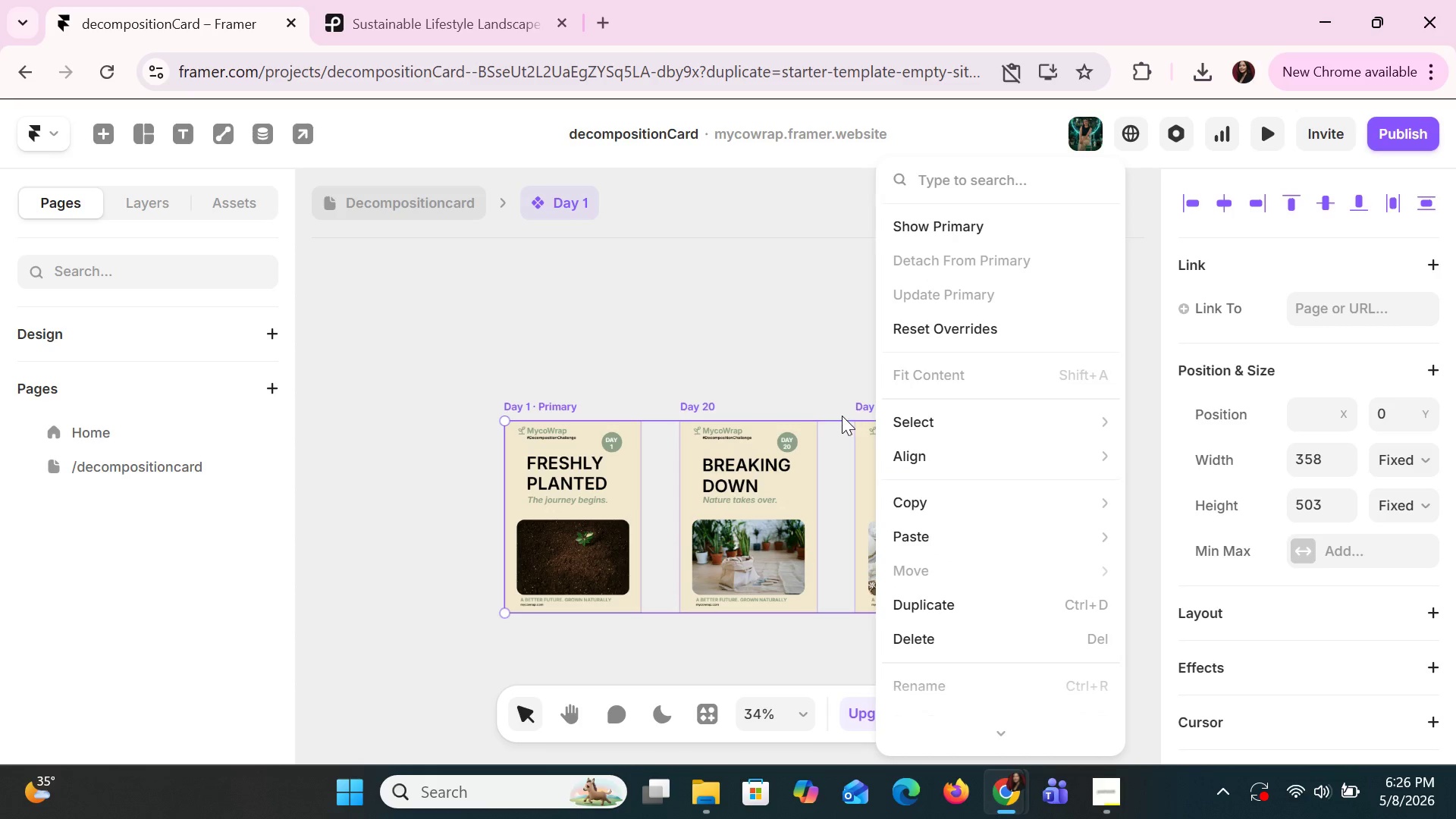 
left_click([842, 417])
 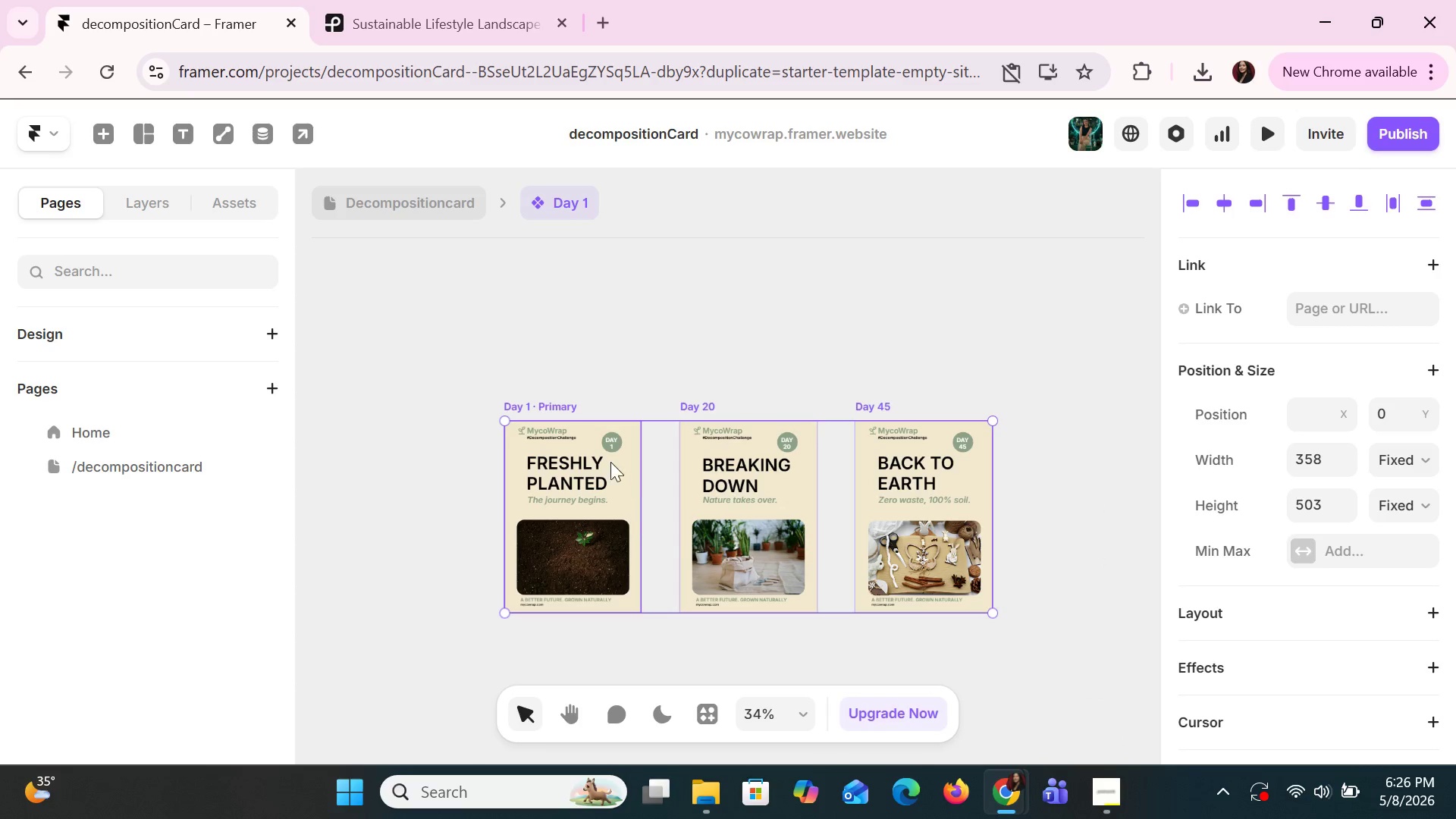 
left_click([604, 452])
 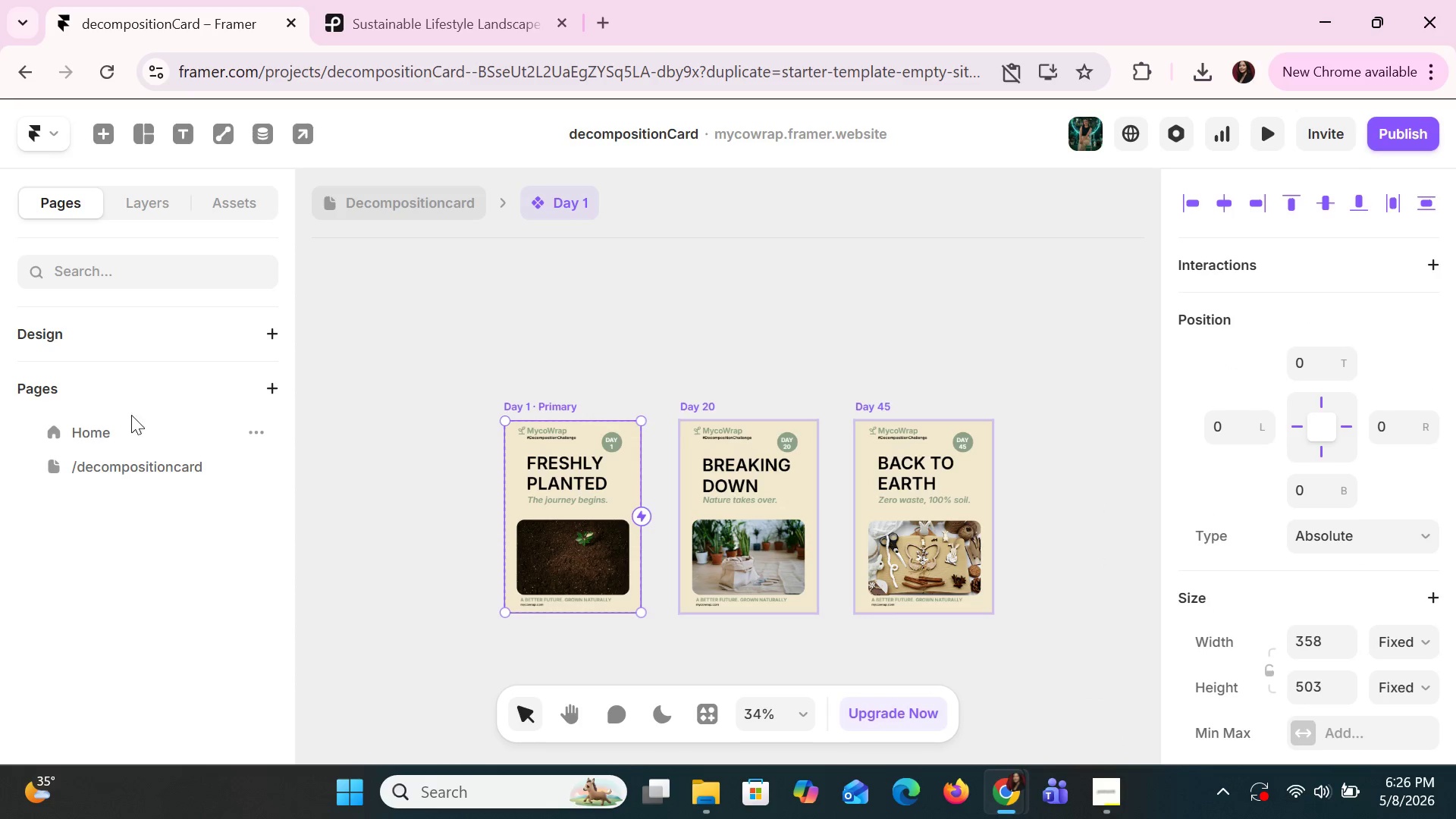 
left_click([155, 205])
 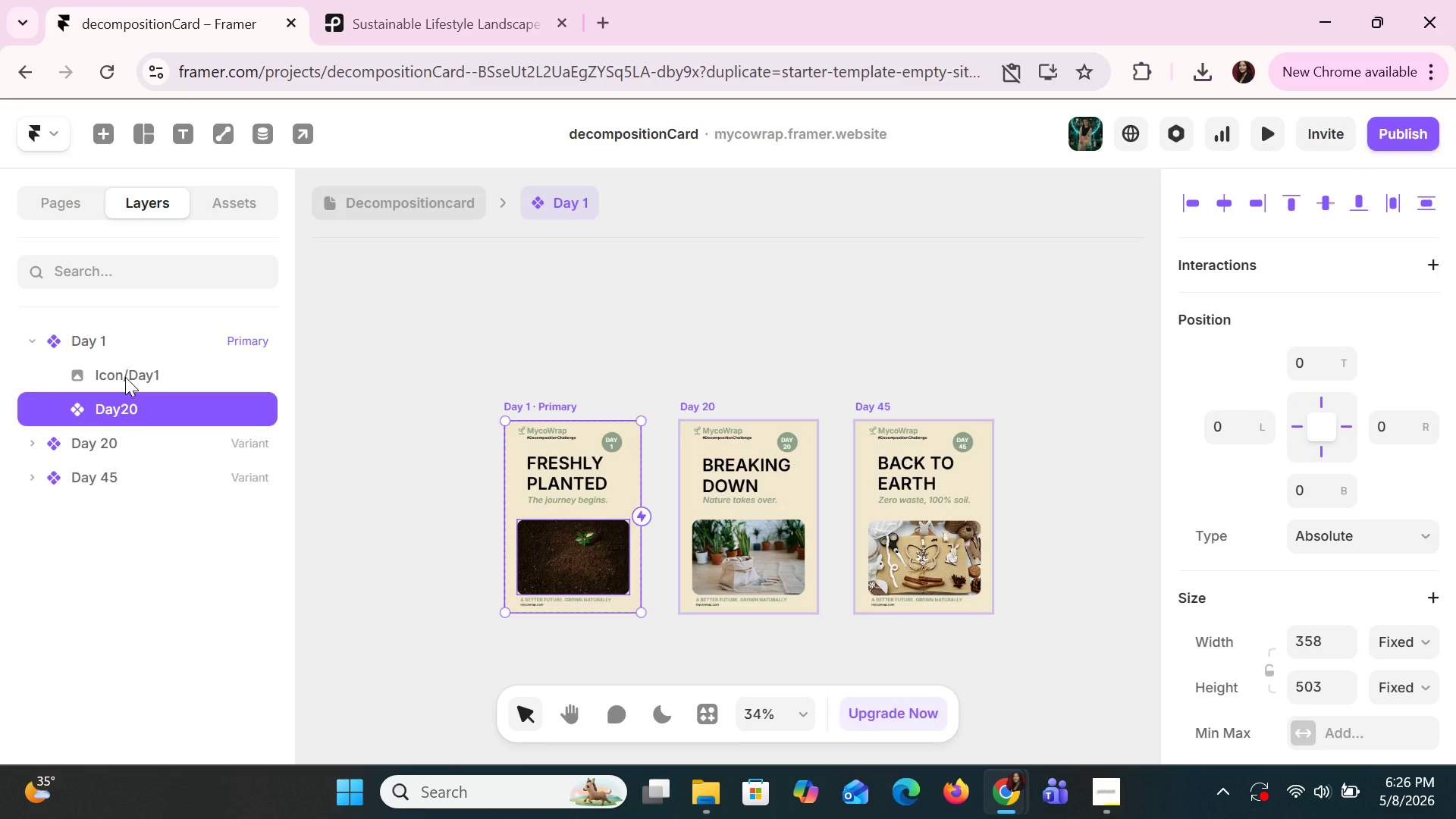 
left_click([91, 458])
 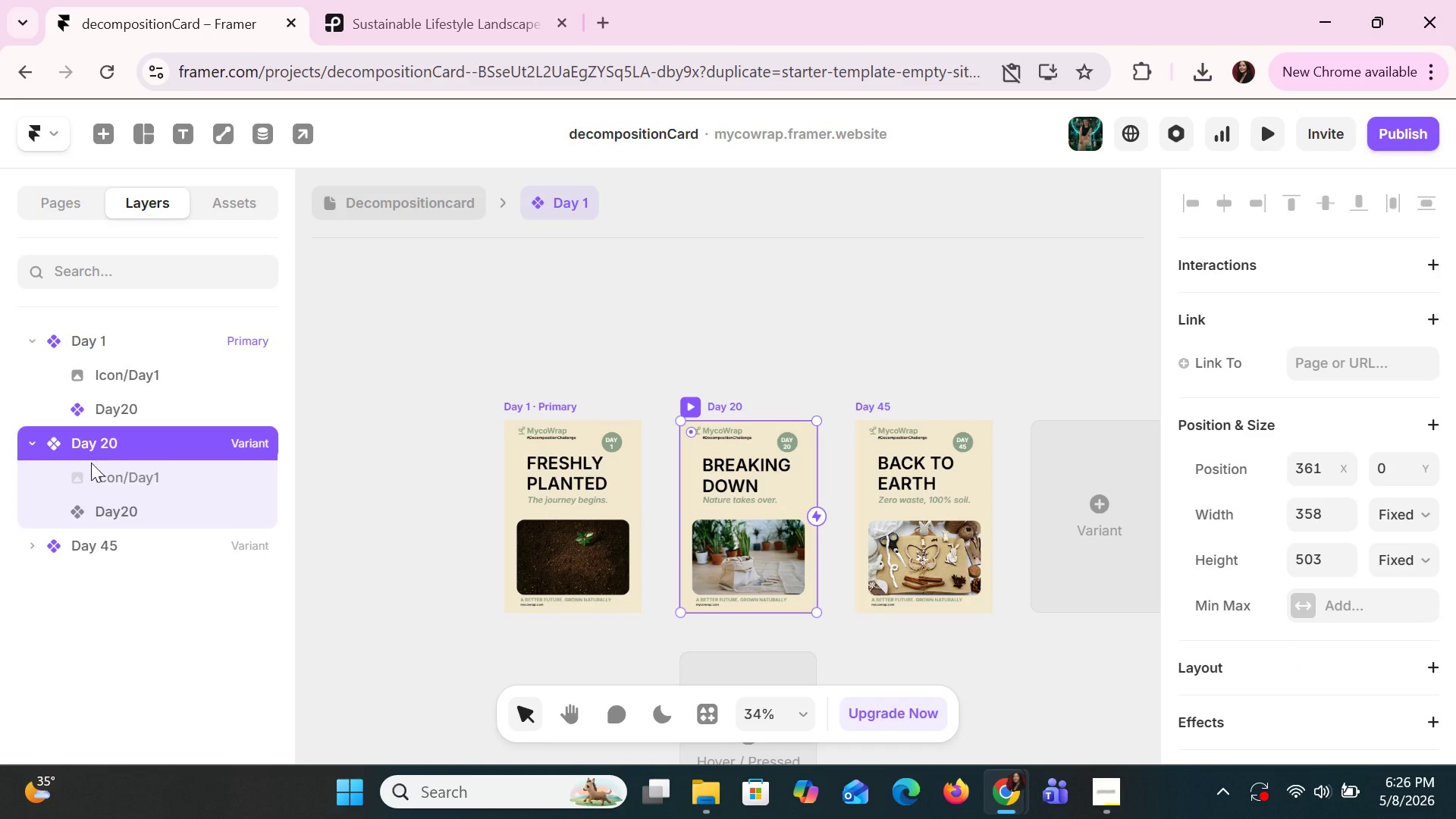 
hold_key(key=ShiftLeft, duration=1.5)
left_click([92, 543])
 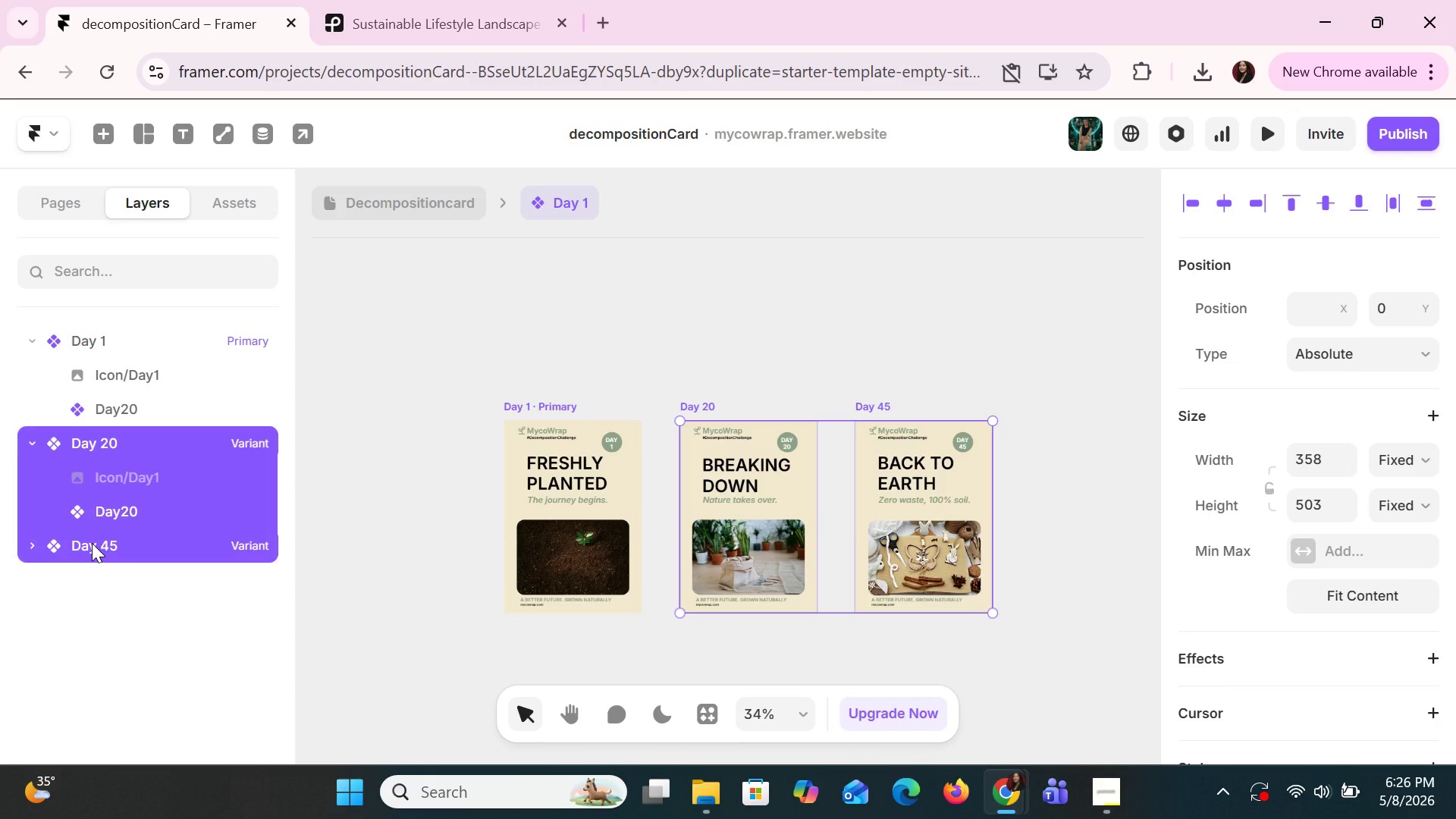 
key(Shift+ShiftLeft)
 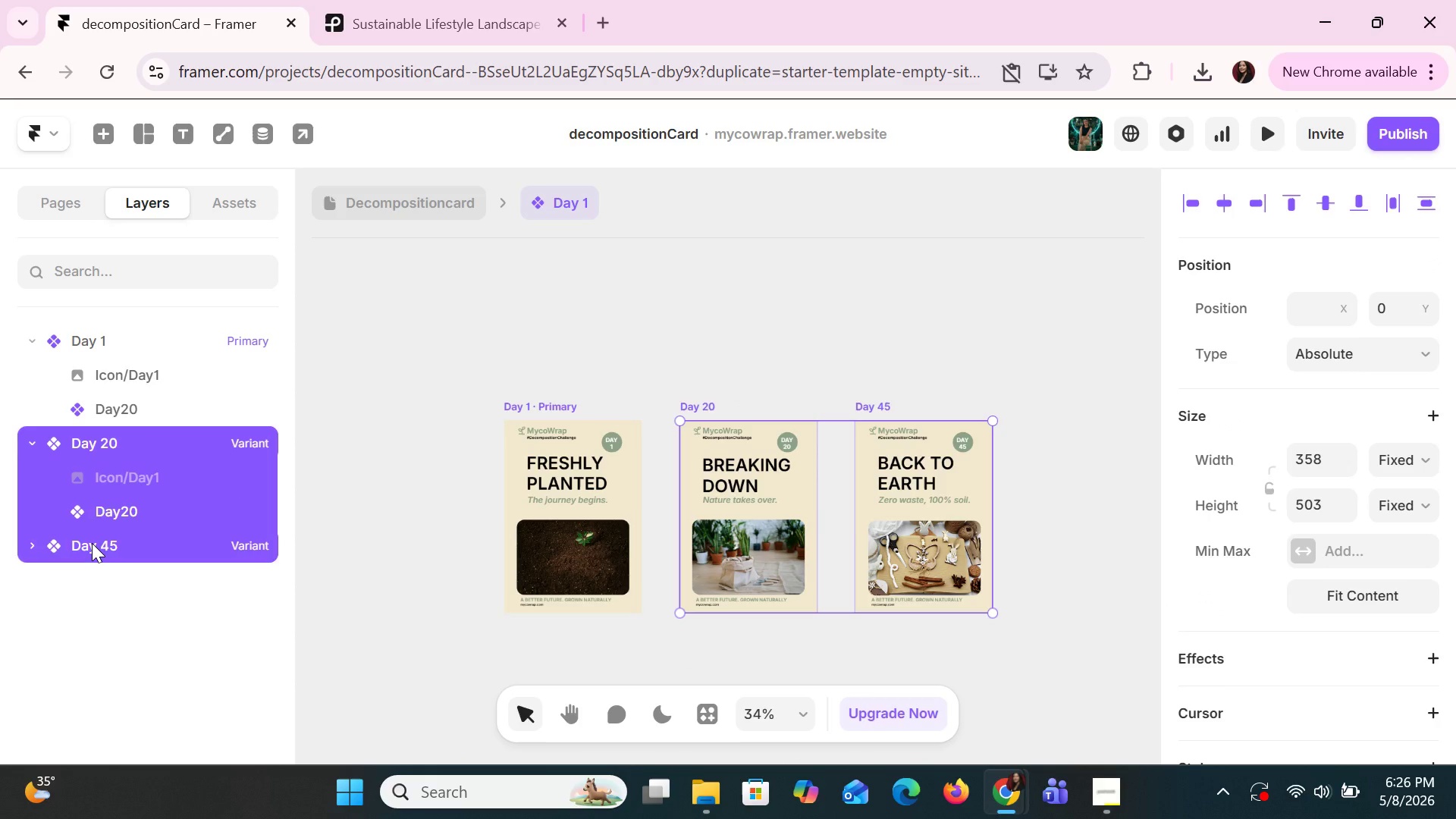 
key(Shift+ShiftLeft)
 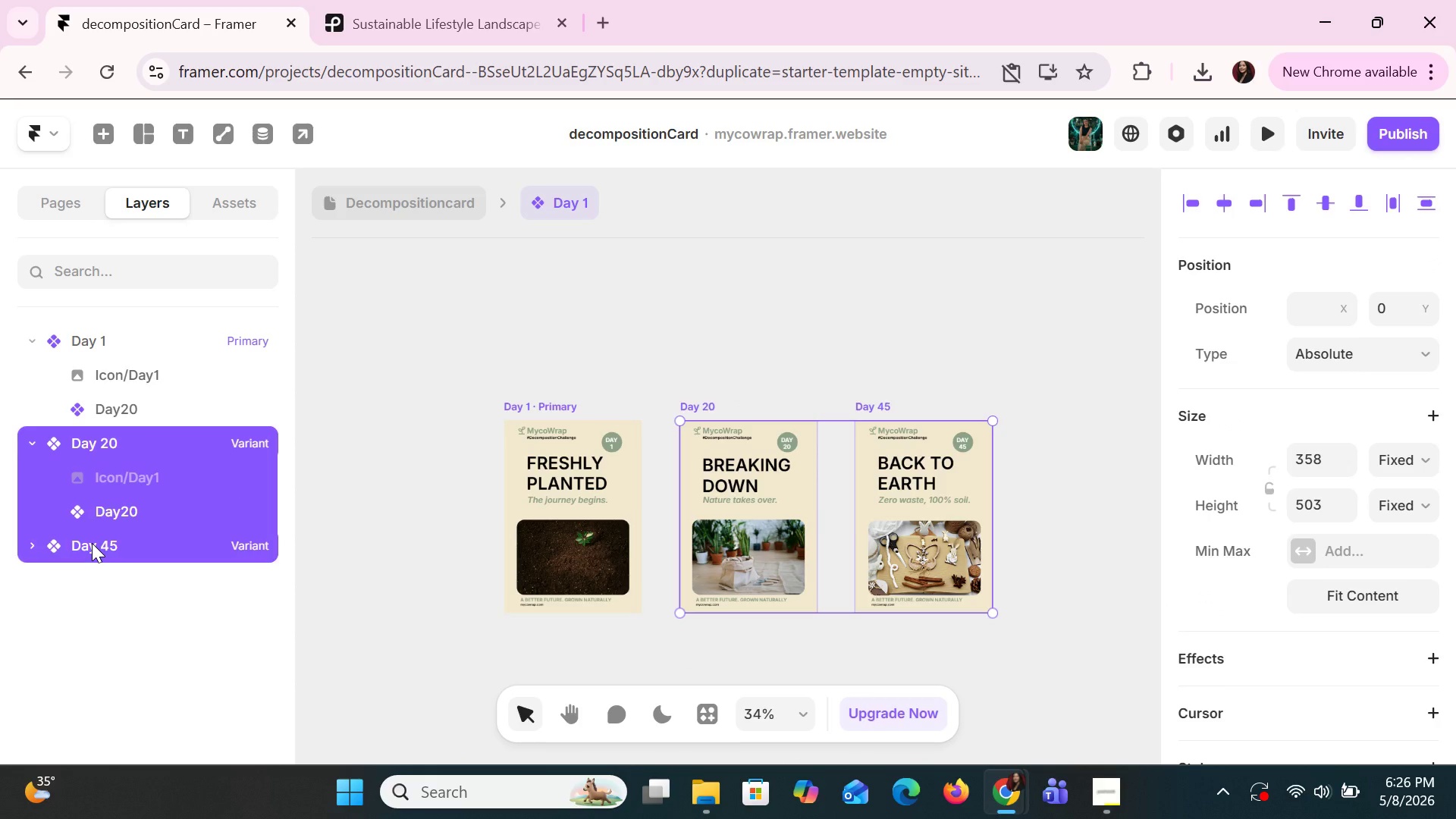 
key(Shift+ShiftLeft)
 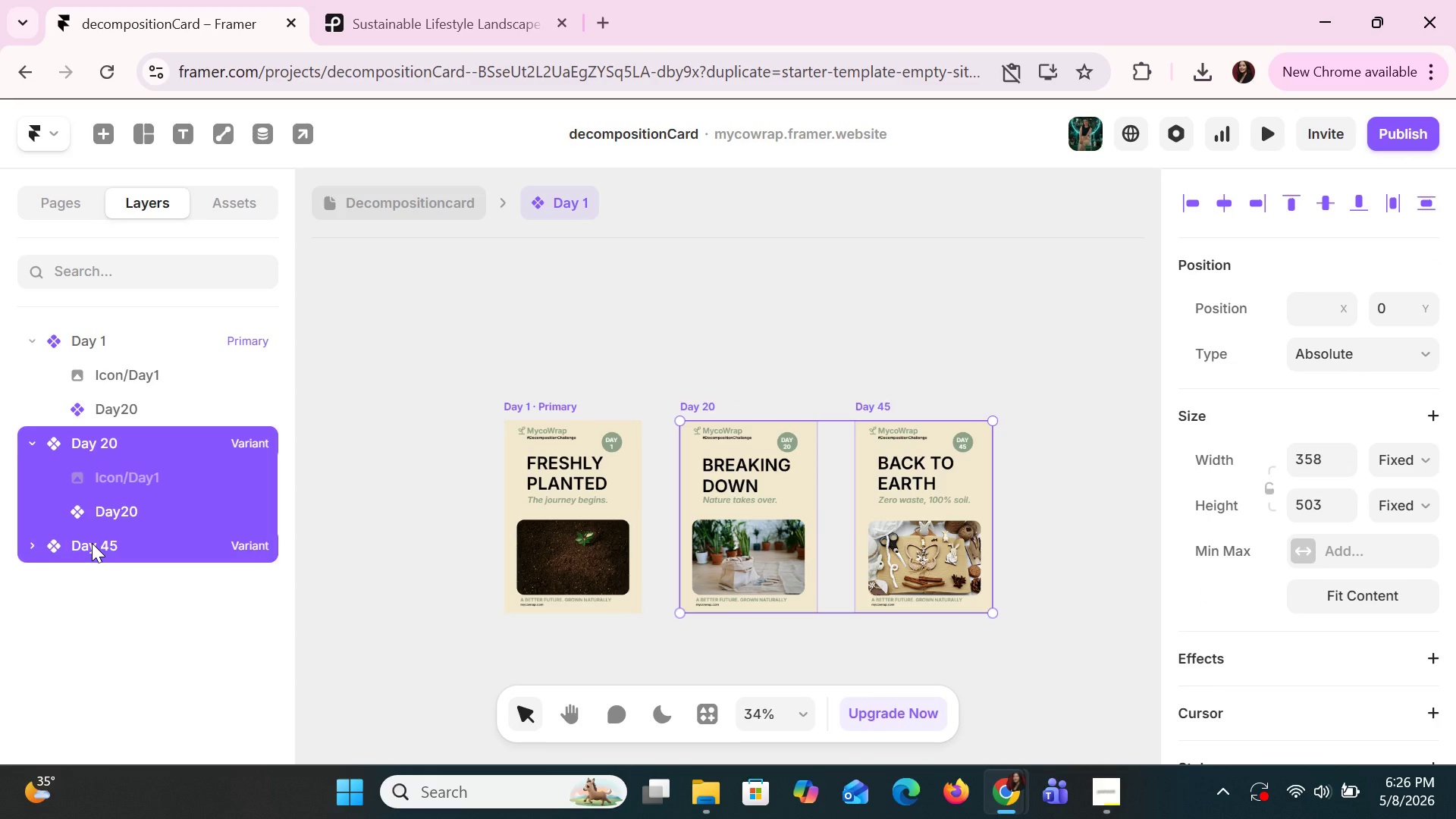 
right_click([92, 543])
 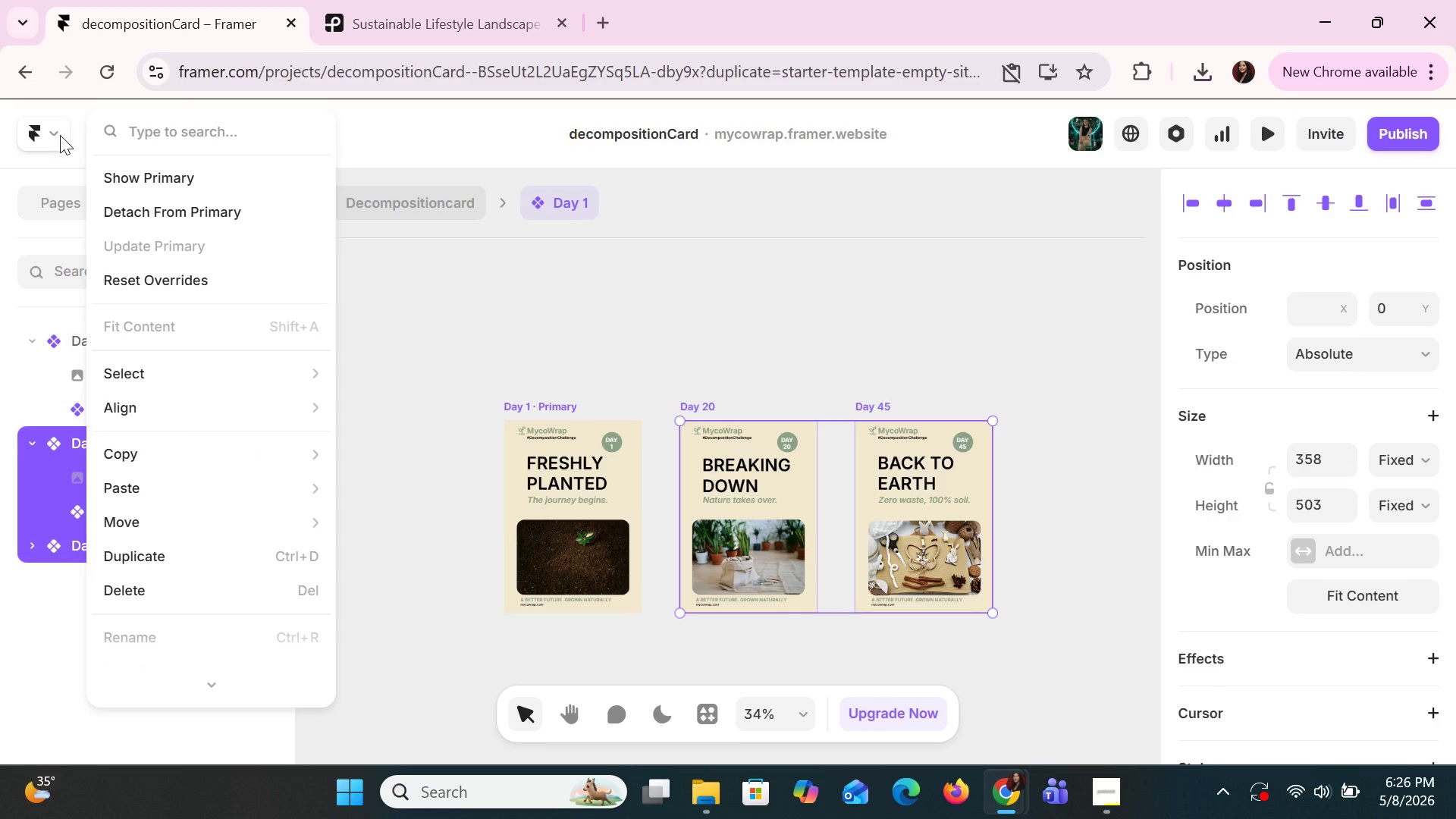 
double_click([55, 135])
 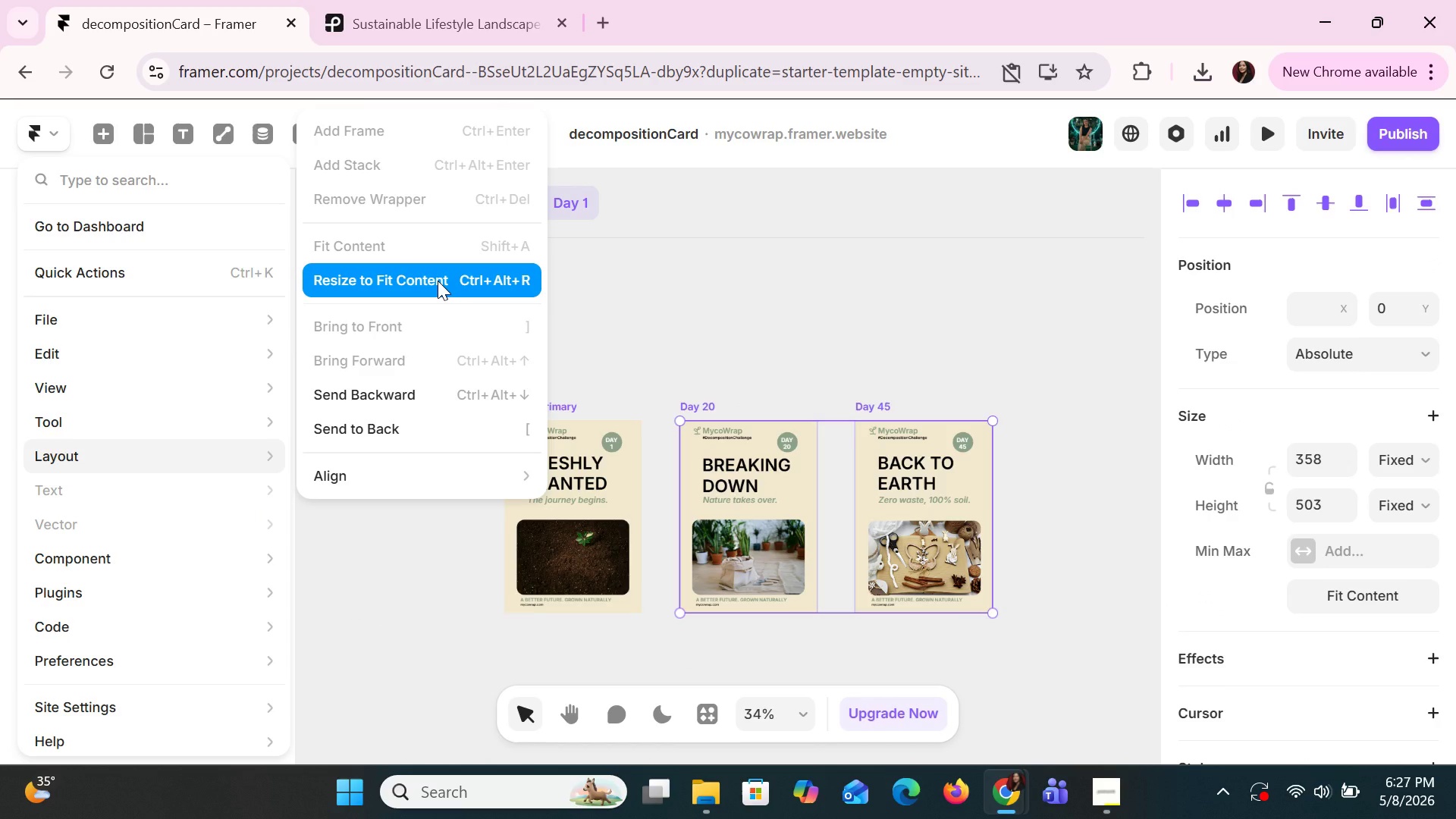 
left_click([606, 243])
 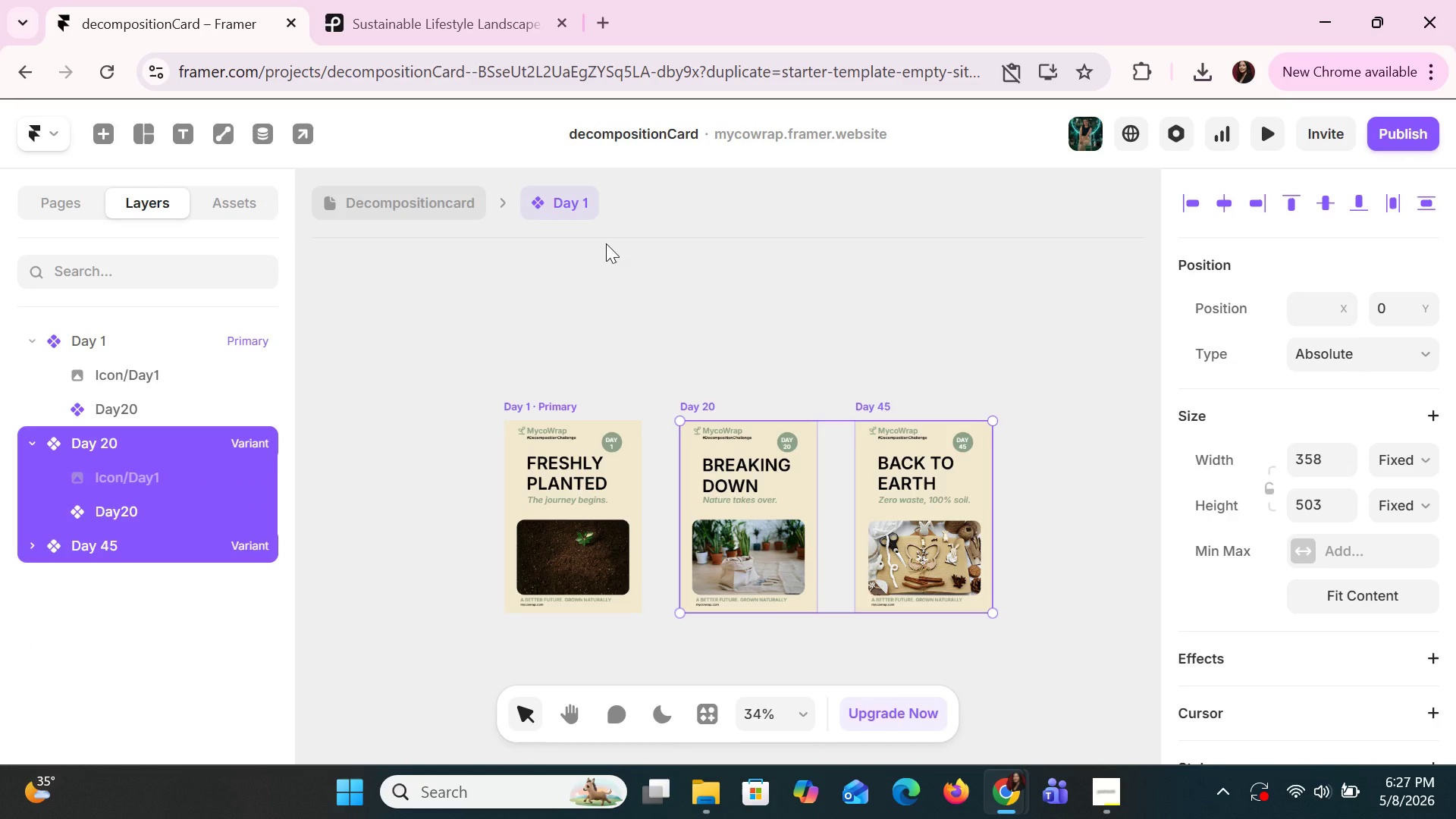 
key(Control+Z)
 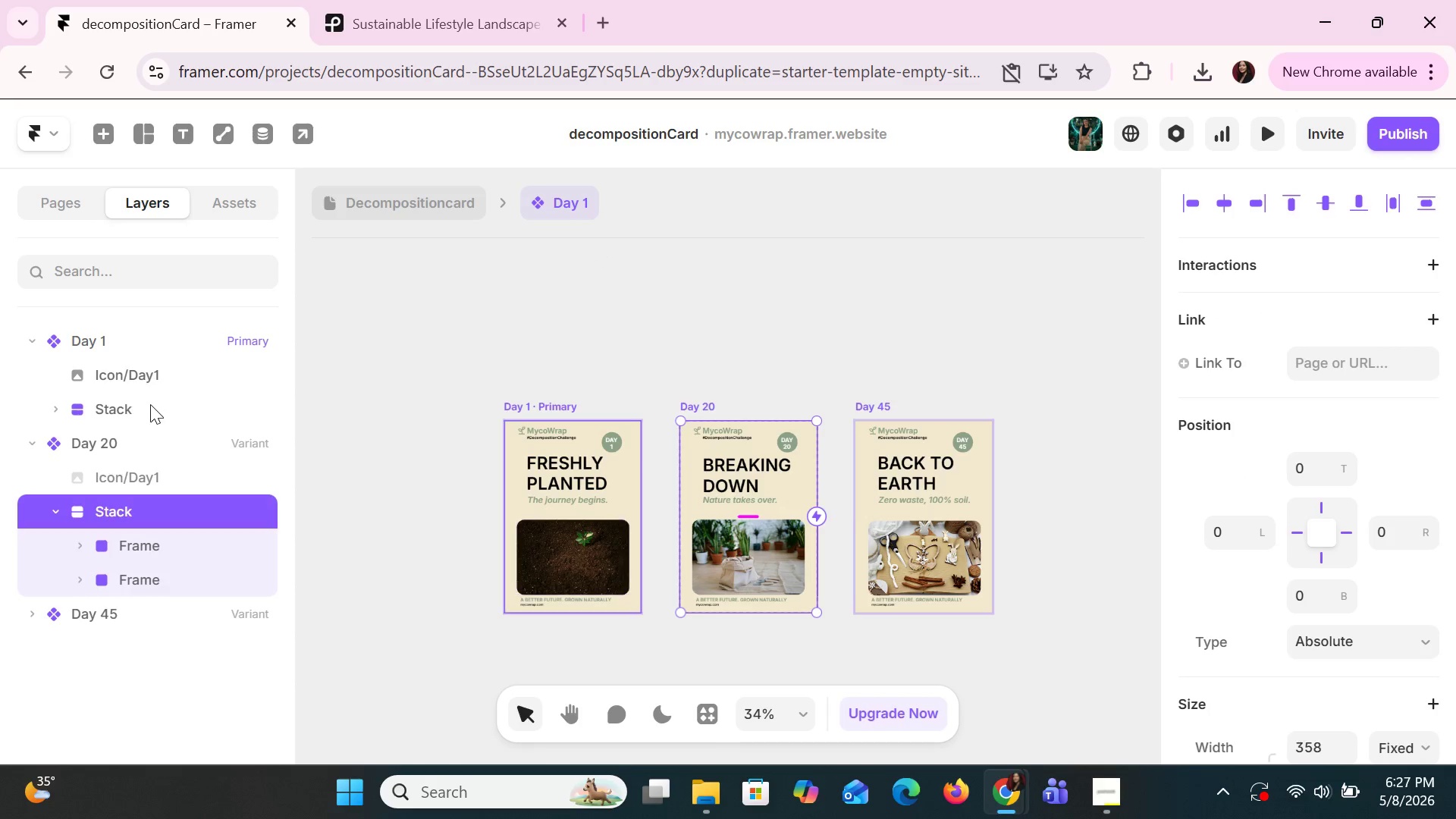 
left_click([104, 390])
 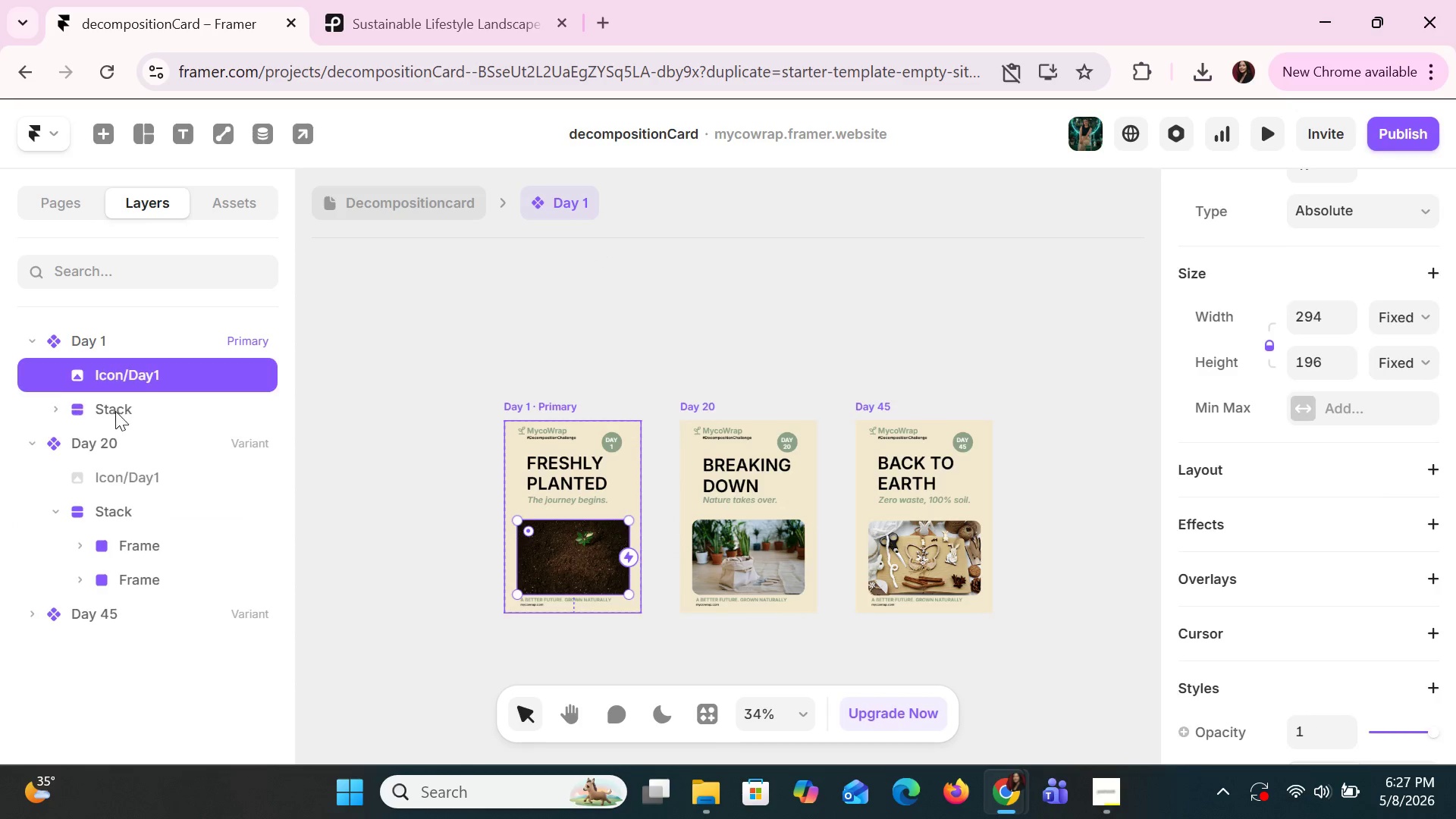 
left_click([118, 414])
 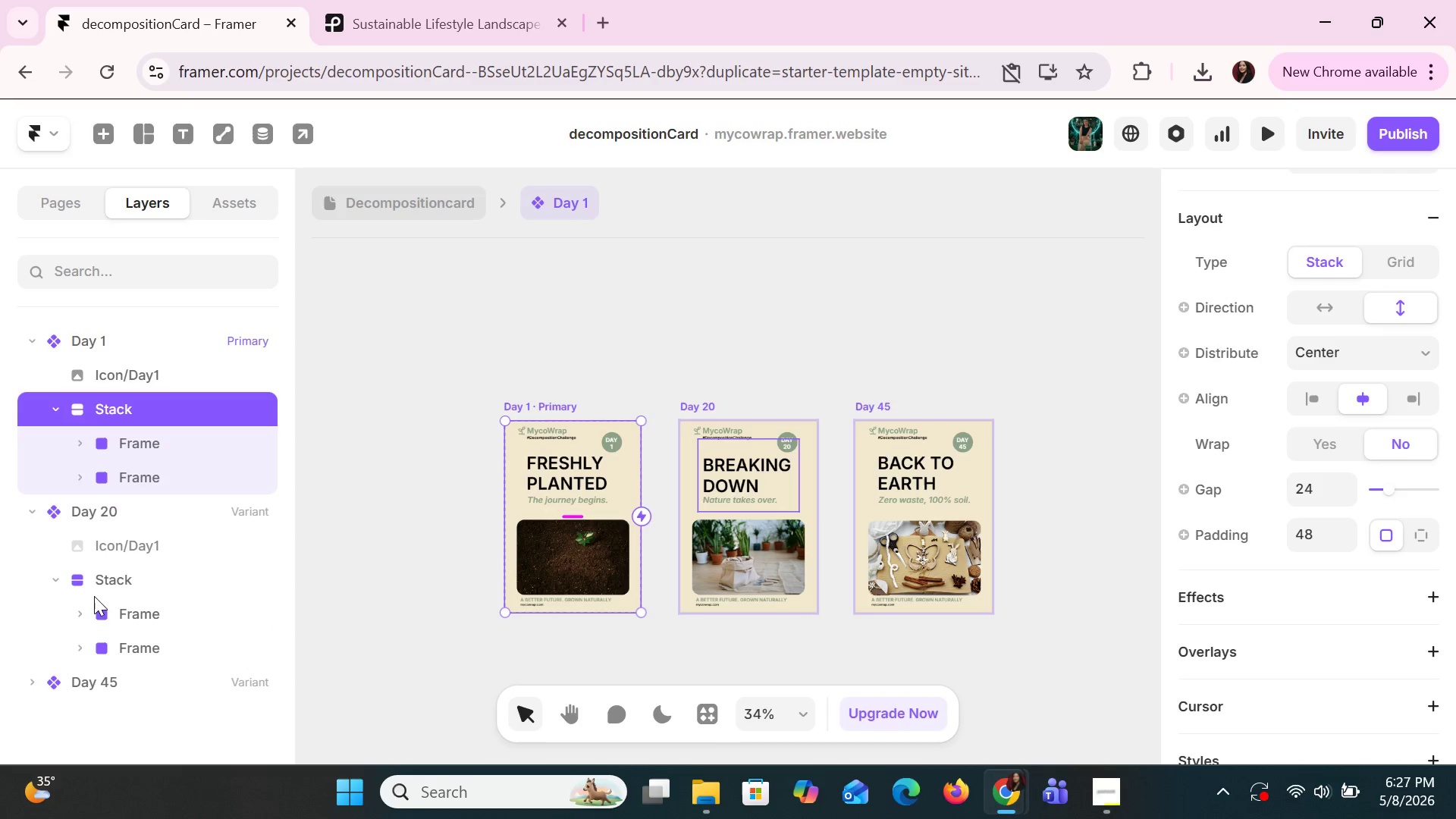 
hold_key(key=ShiftLeft, duration=1.38)
left_click([105, 583])
 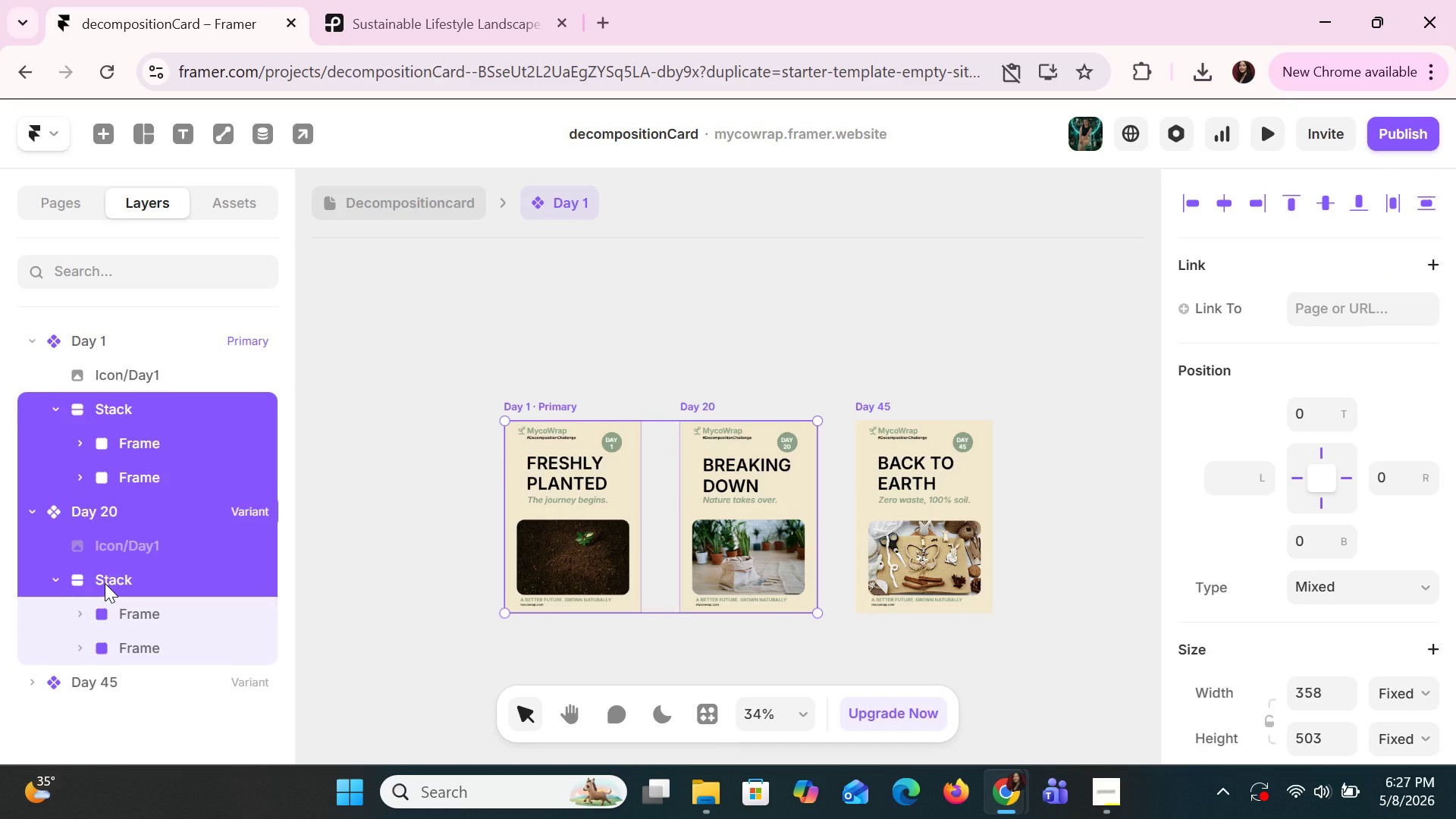 
left_click([105, 583])
 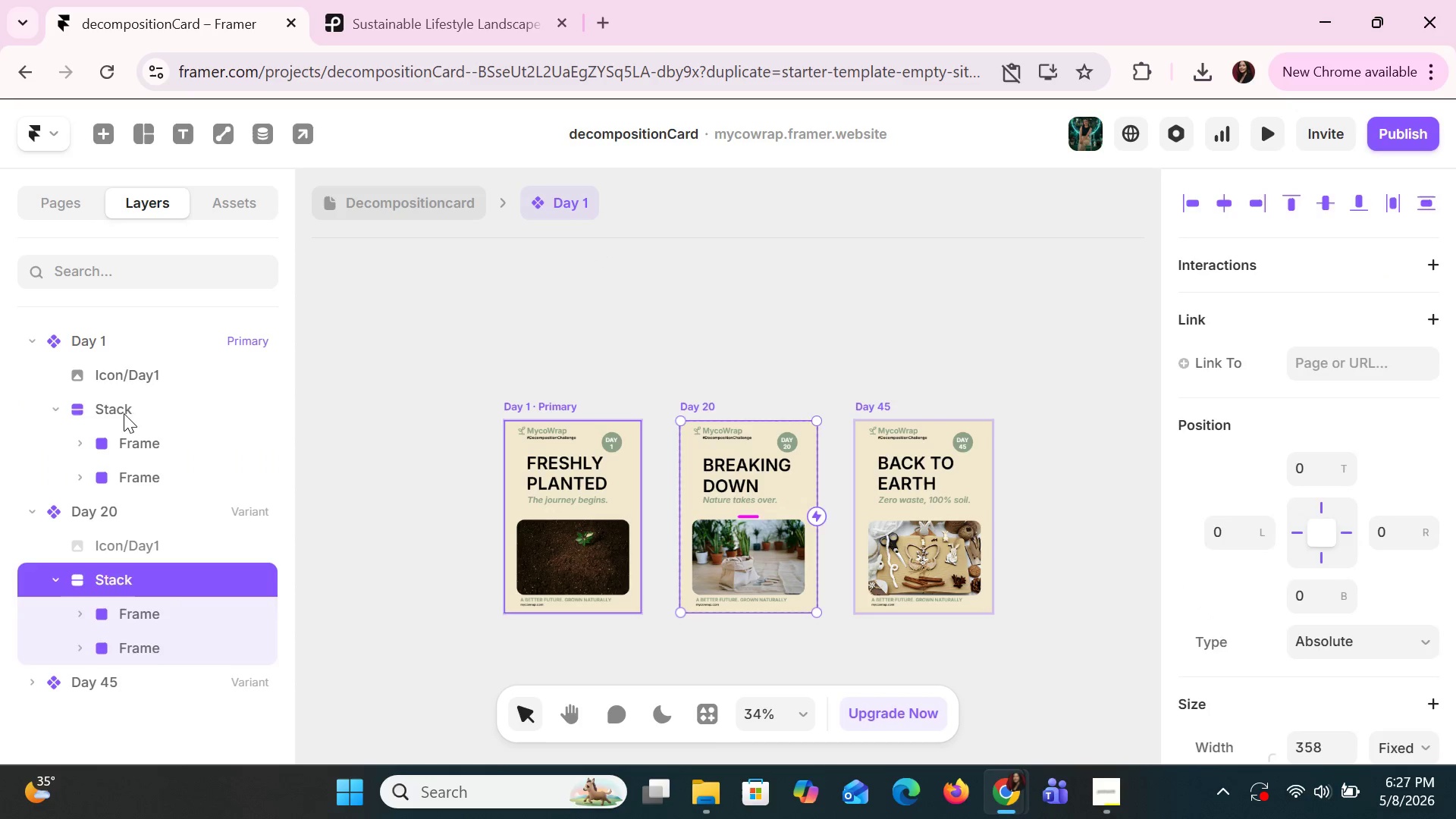 
left_click([122, 406])
 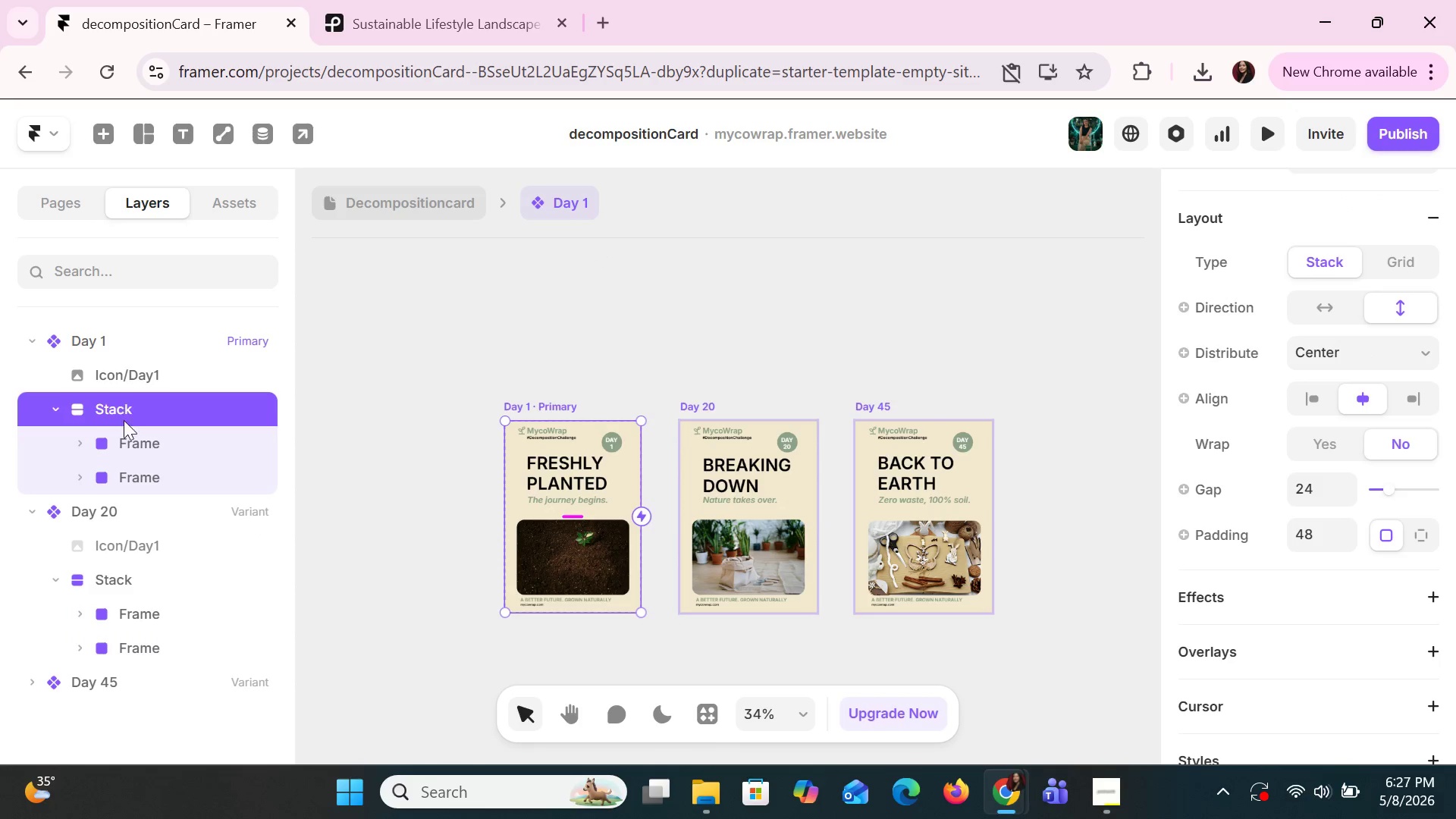 
hold_key(key=ControlLeft, duration=1.5)
left_click([132, 576])
 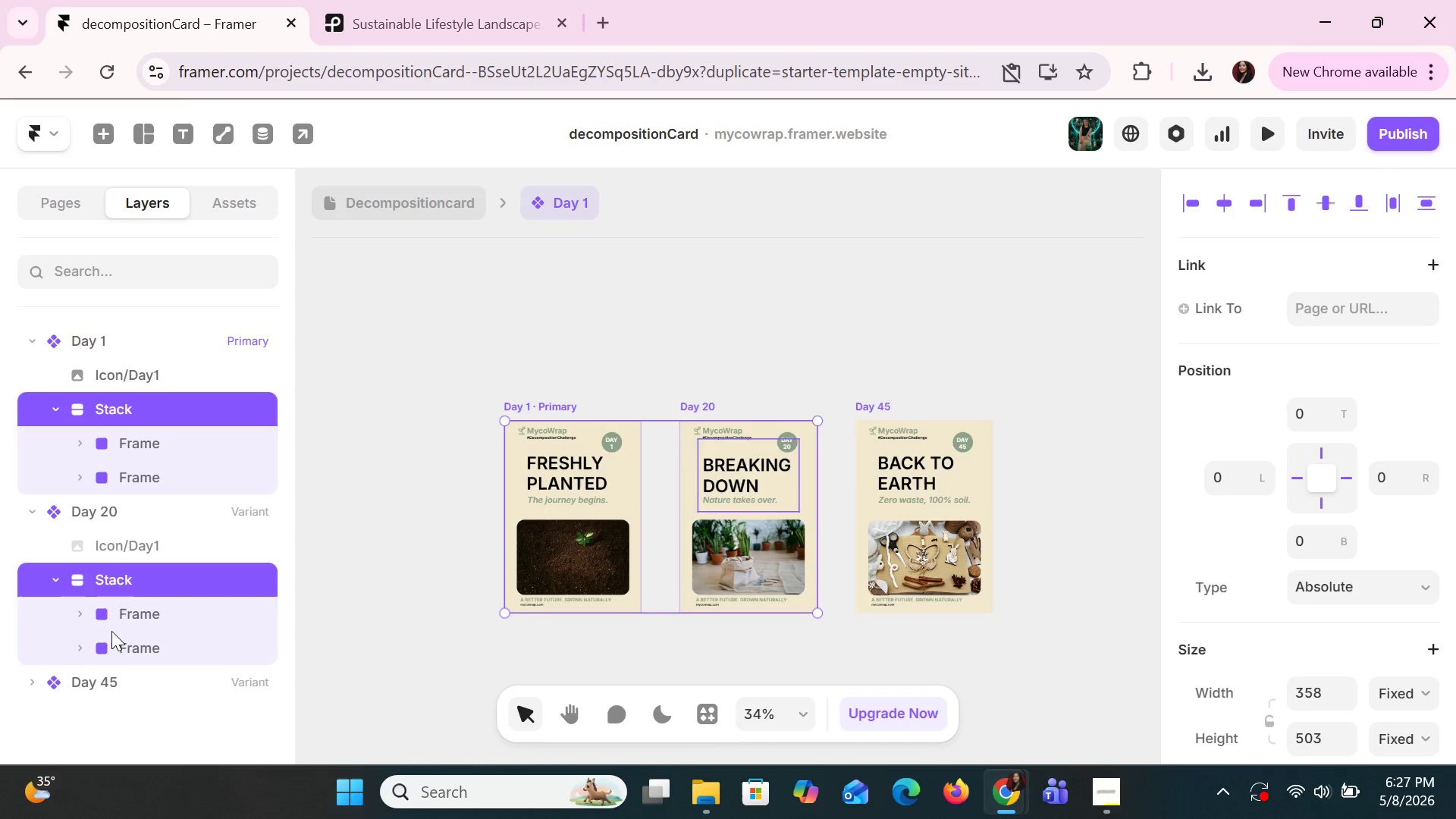 
key(Control+ControlLeft)
 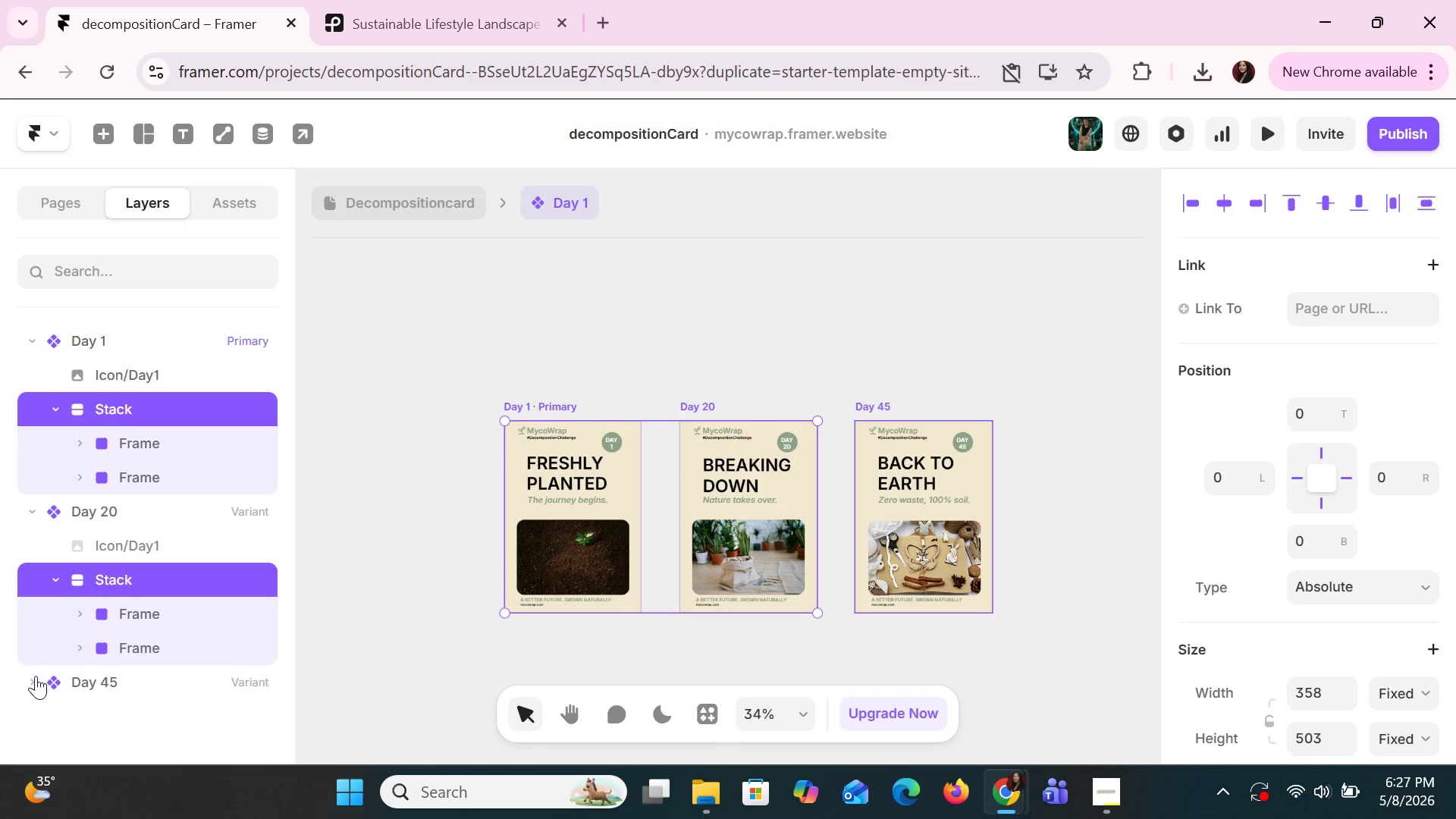 
left_click([34, 676])
 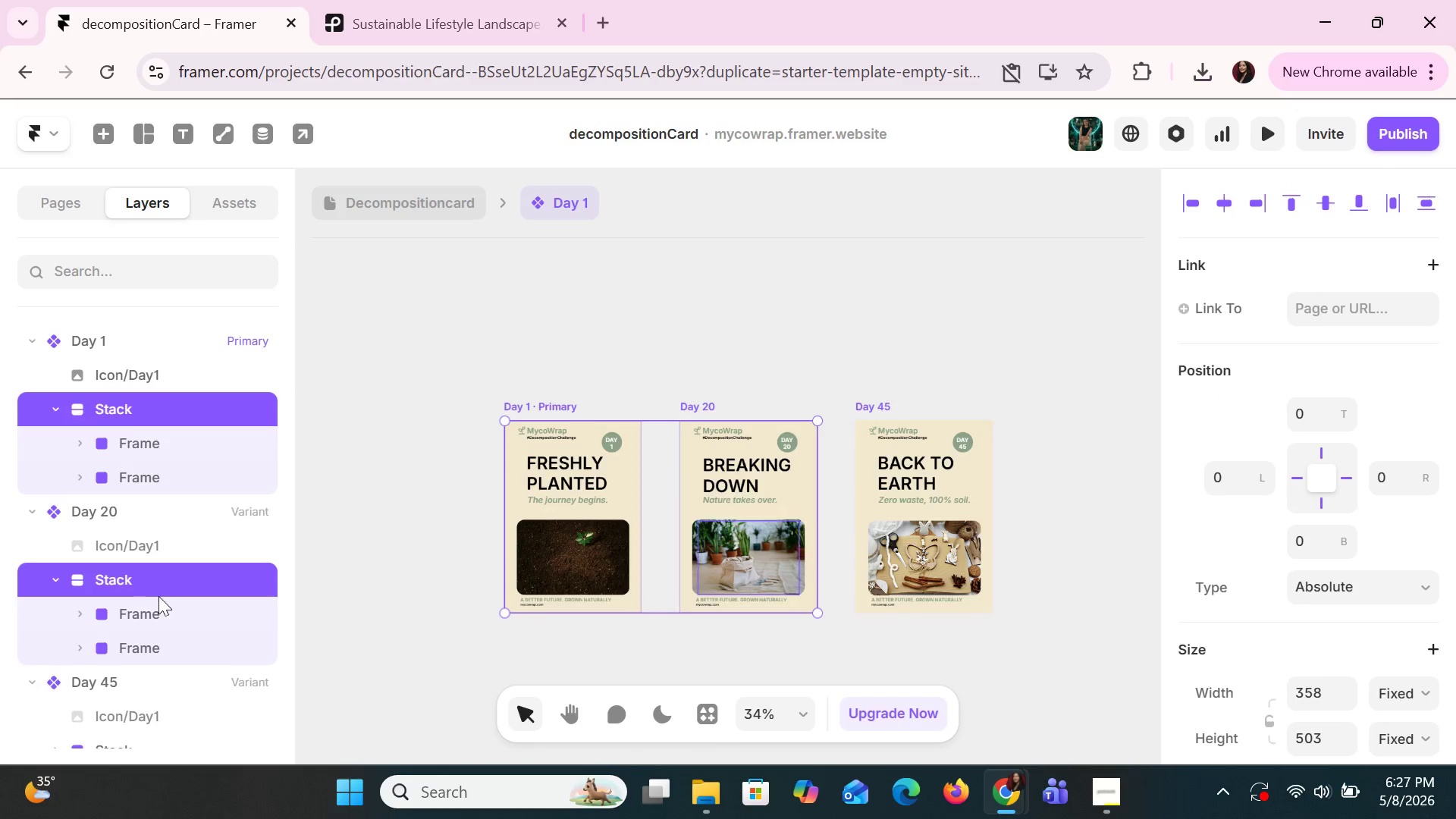 
key(Control+ControlLeft)
 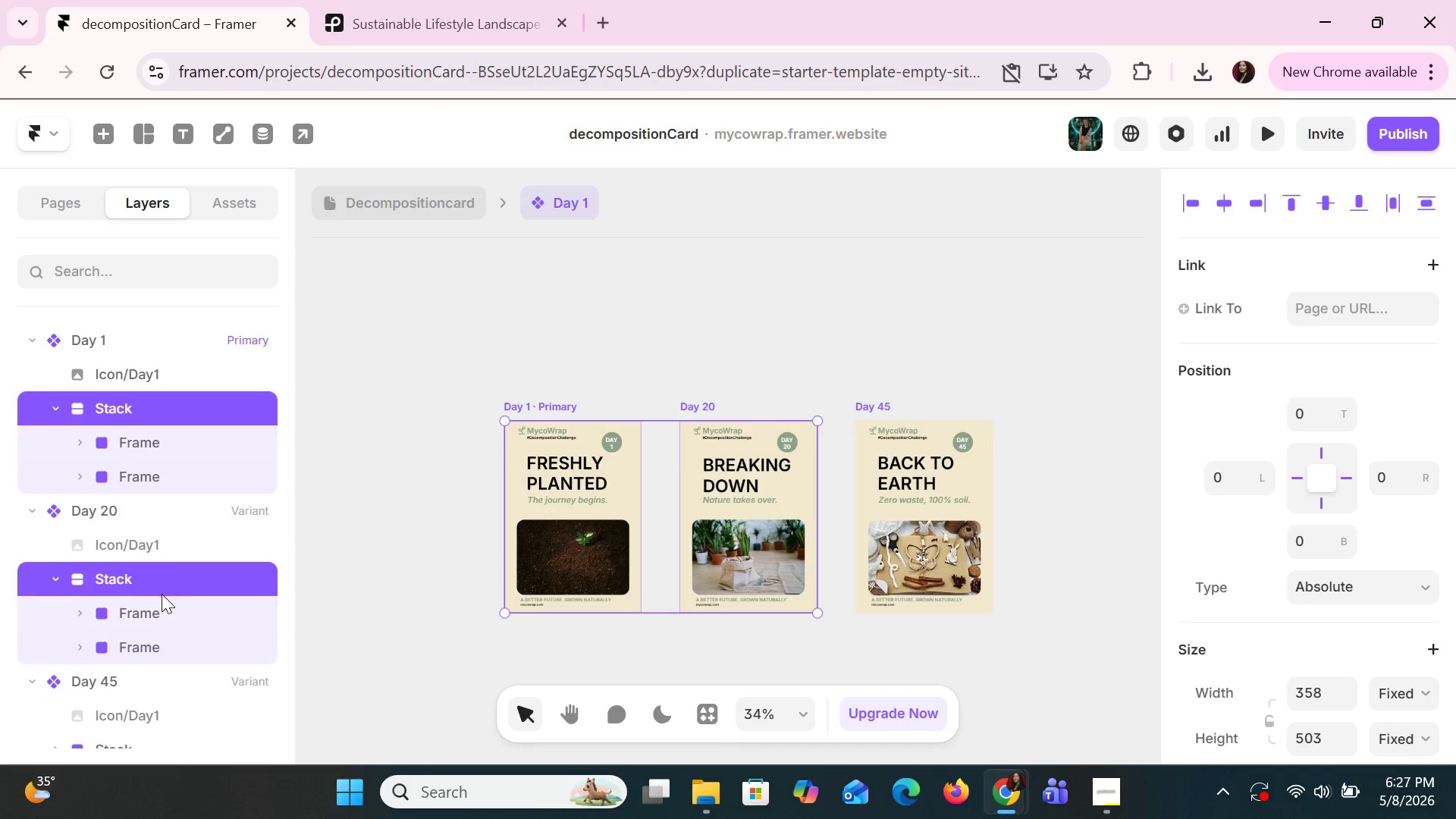 
hold_key(key=ControlLeft, duration=1.5)
 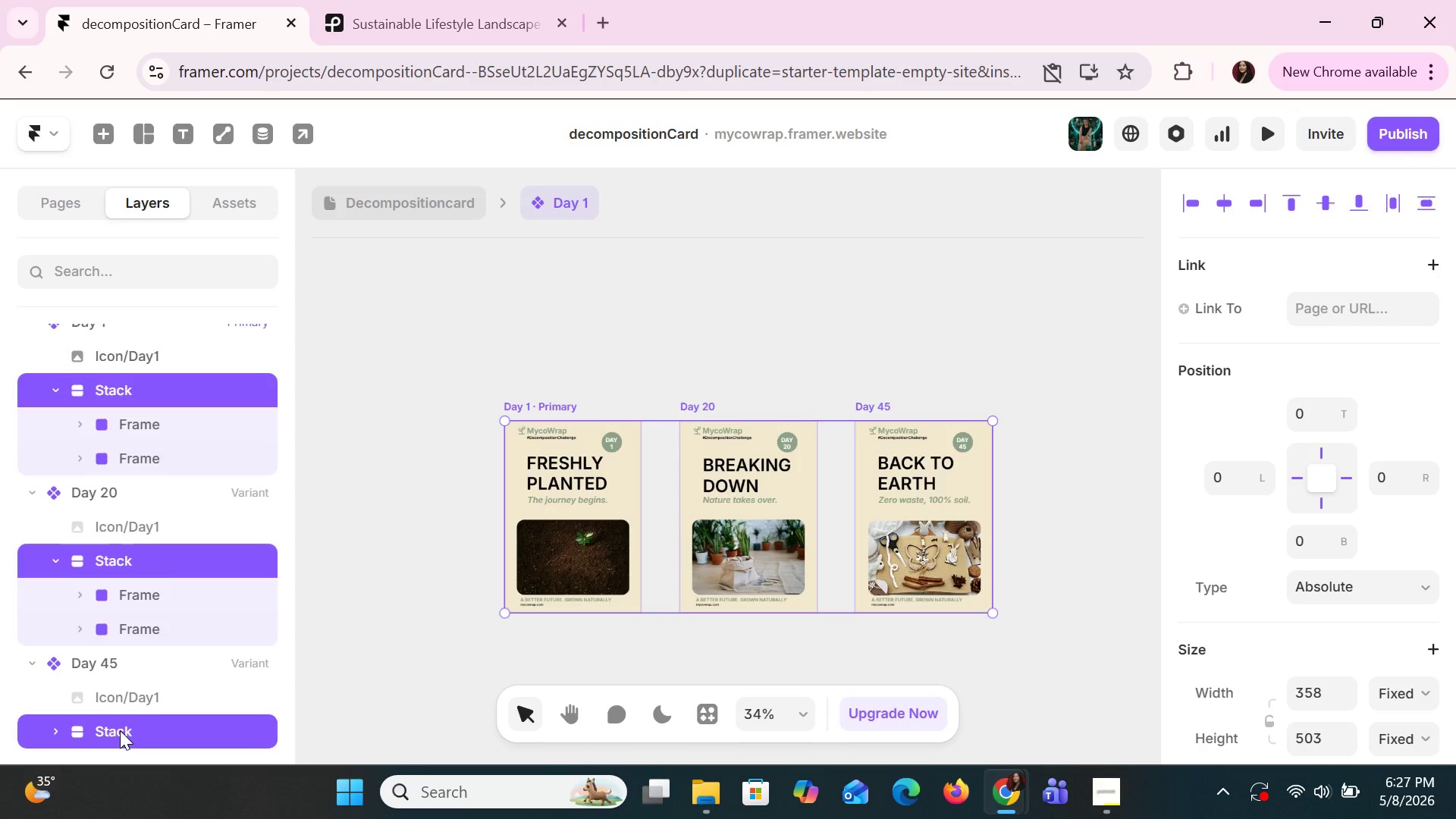 
scroll: coordinate [161, 594], scroll_direction: down, amount: 3.0
 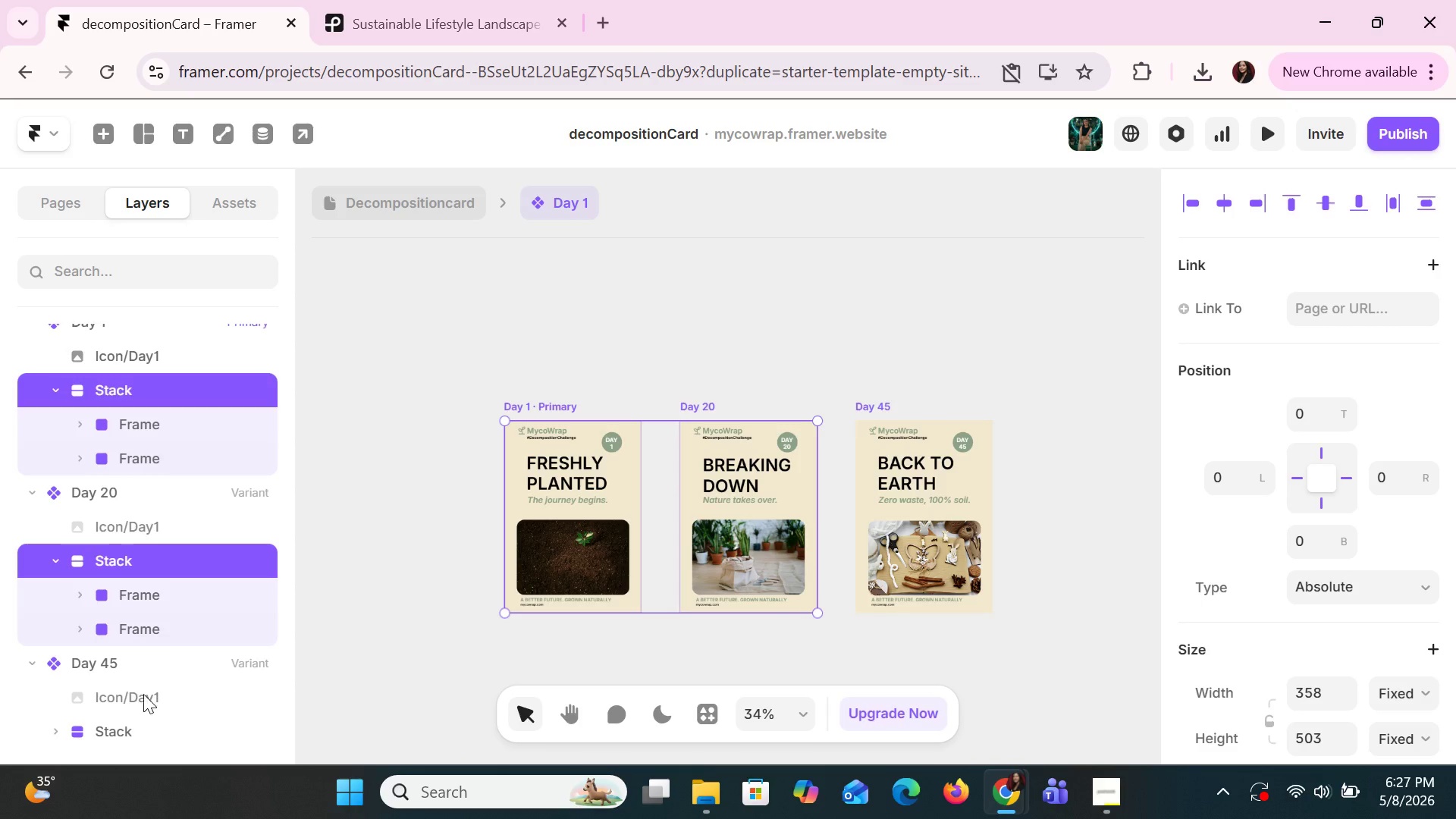 
left_click([120, 731])
 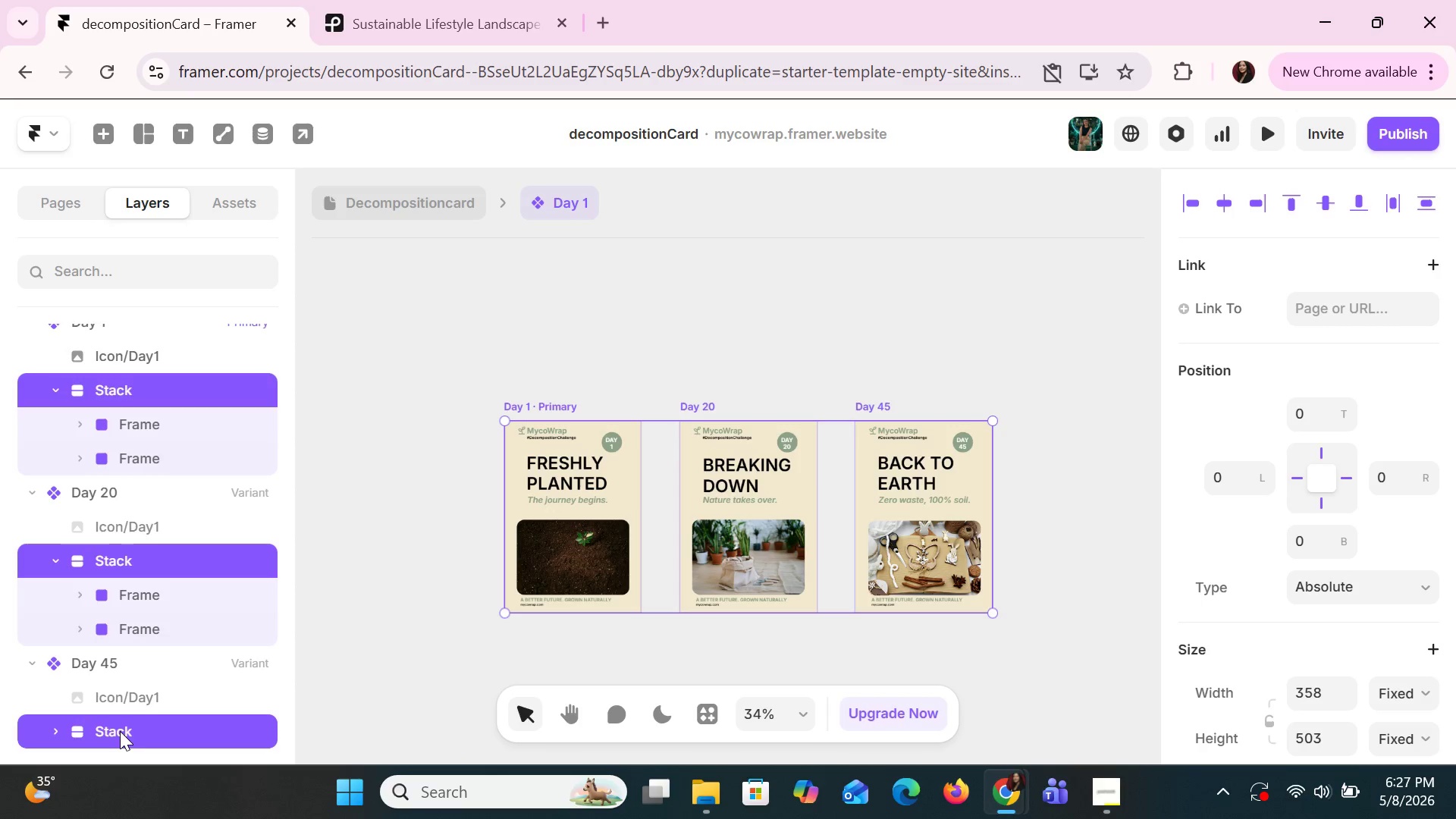 
hold_key(key=ControlLeft, duration=0.38)
 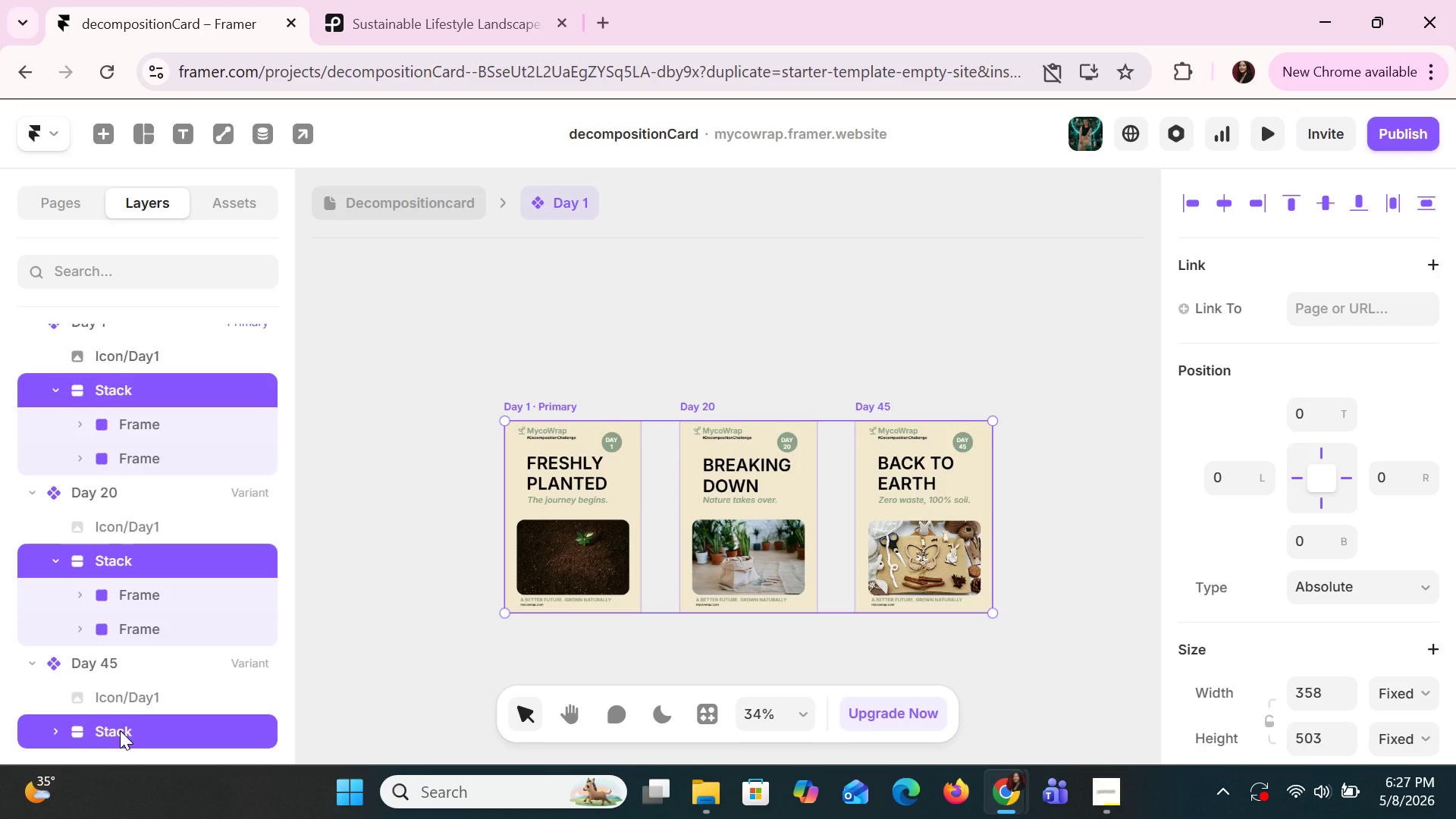 
right_click([120, 730])
 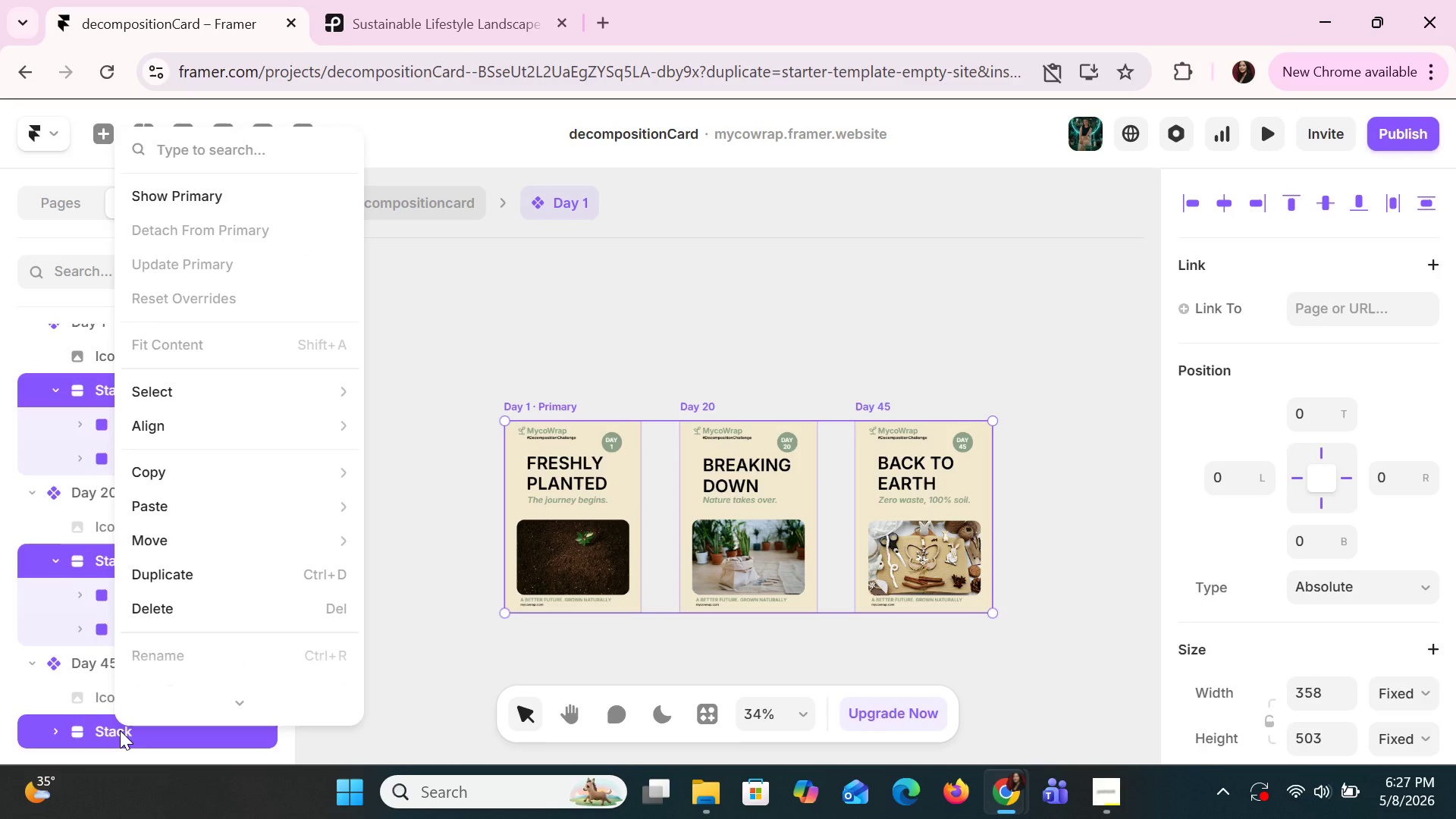 
left_click([120, 730])
 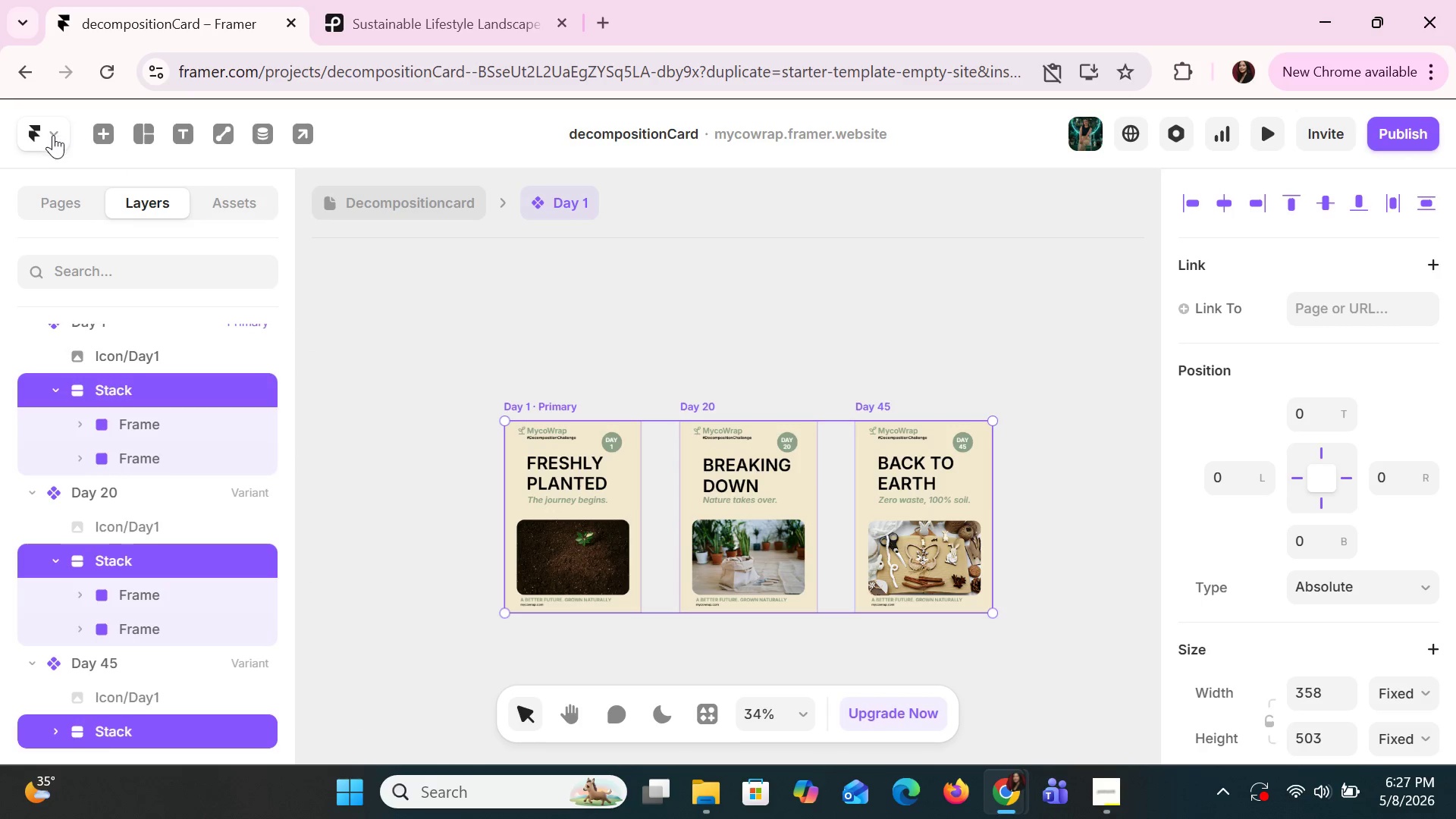 
left_click([53, 136])
 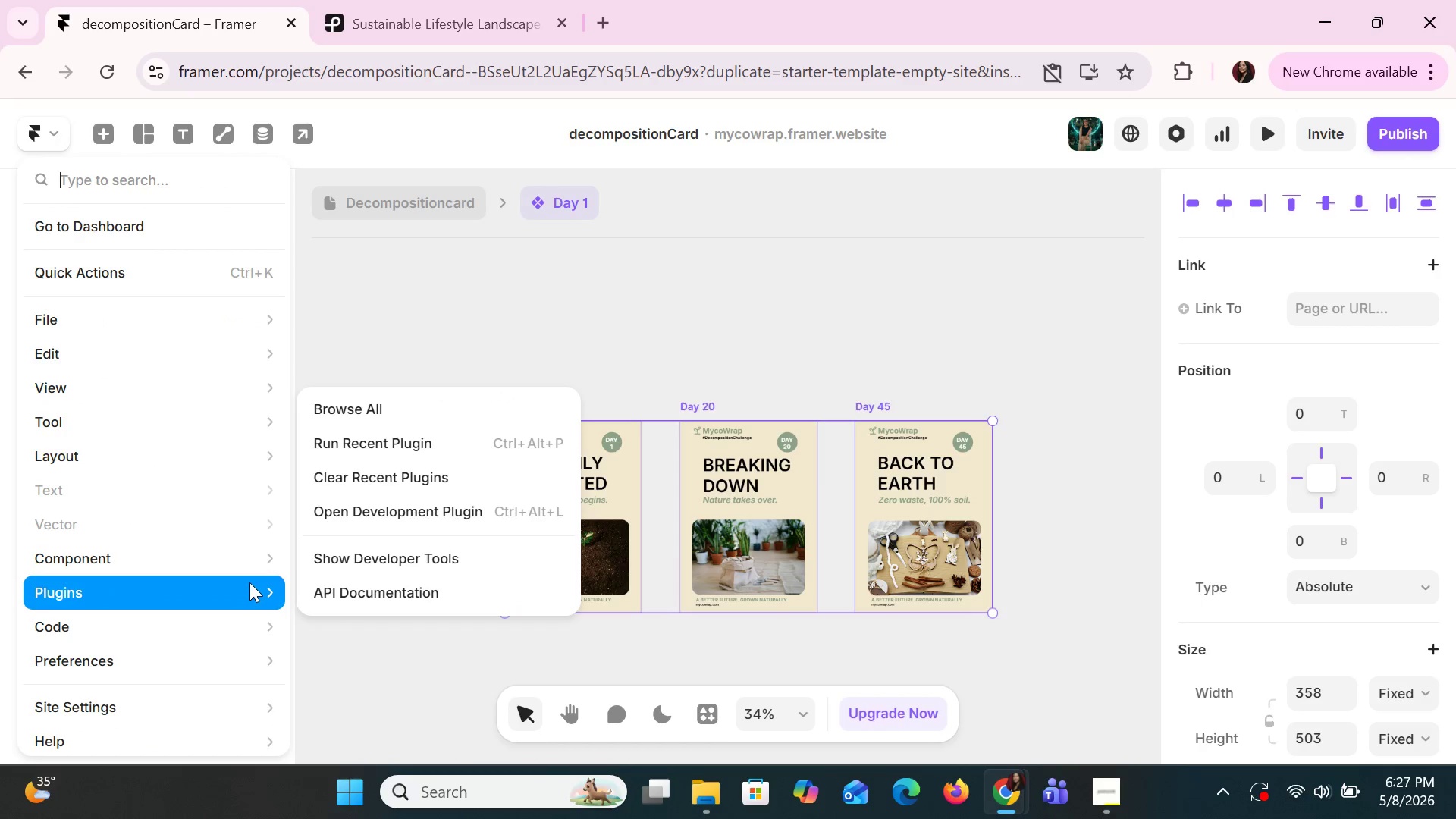 
left_click([478, 271])
 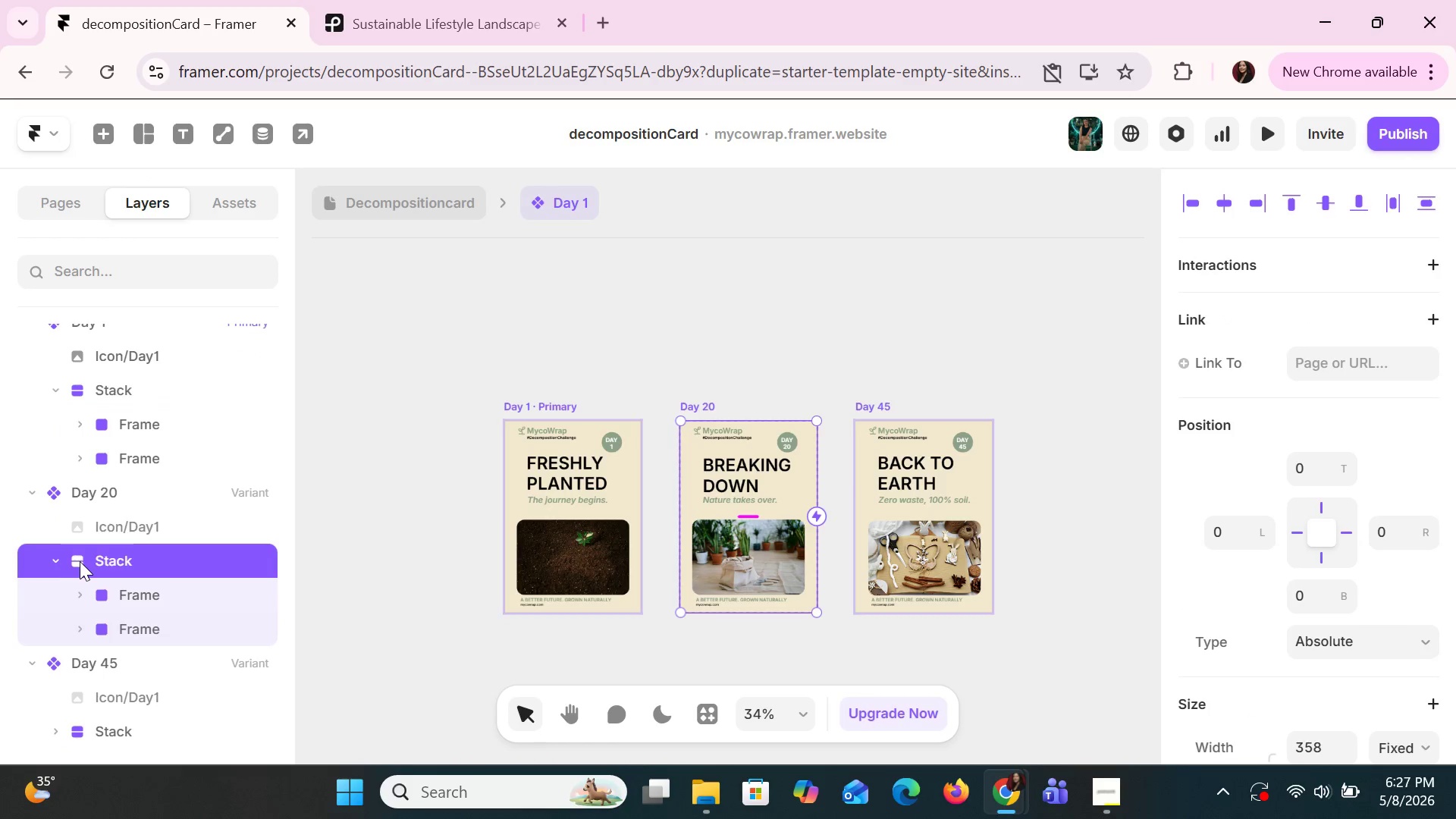 
right_click([84, 559])
 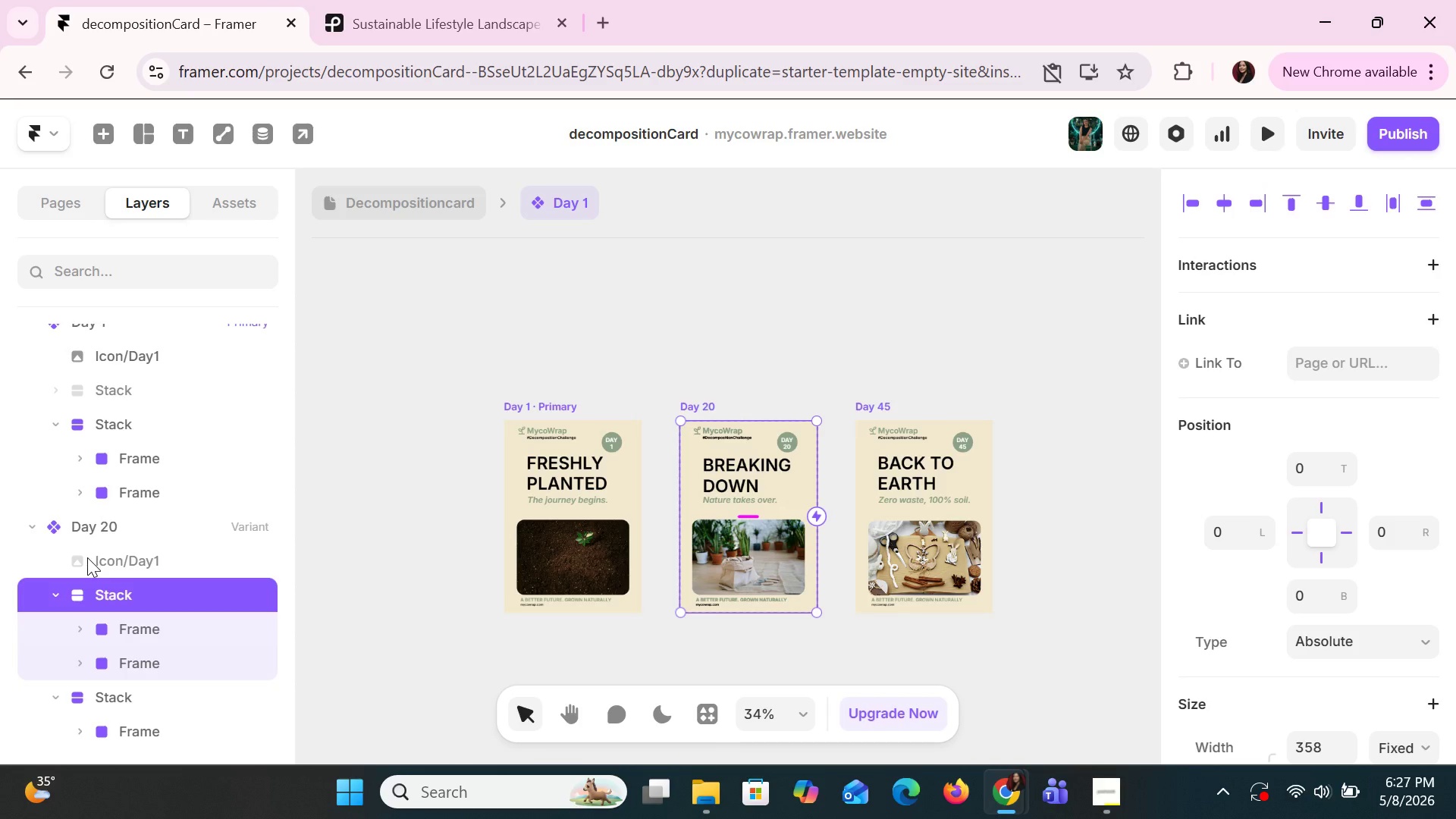 
key(Control+Z)
 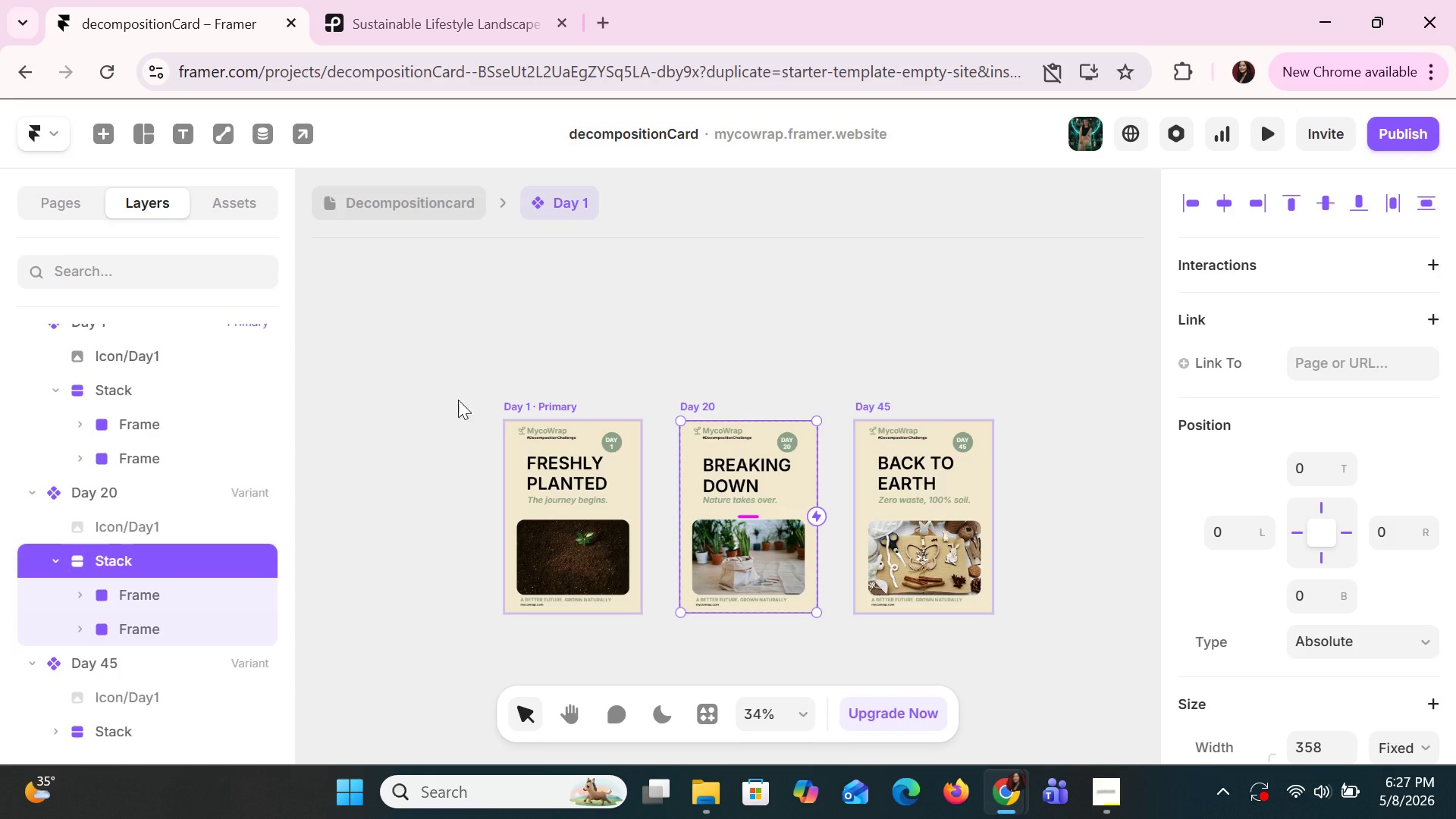 
left_click([503, 315])
 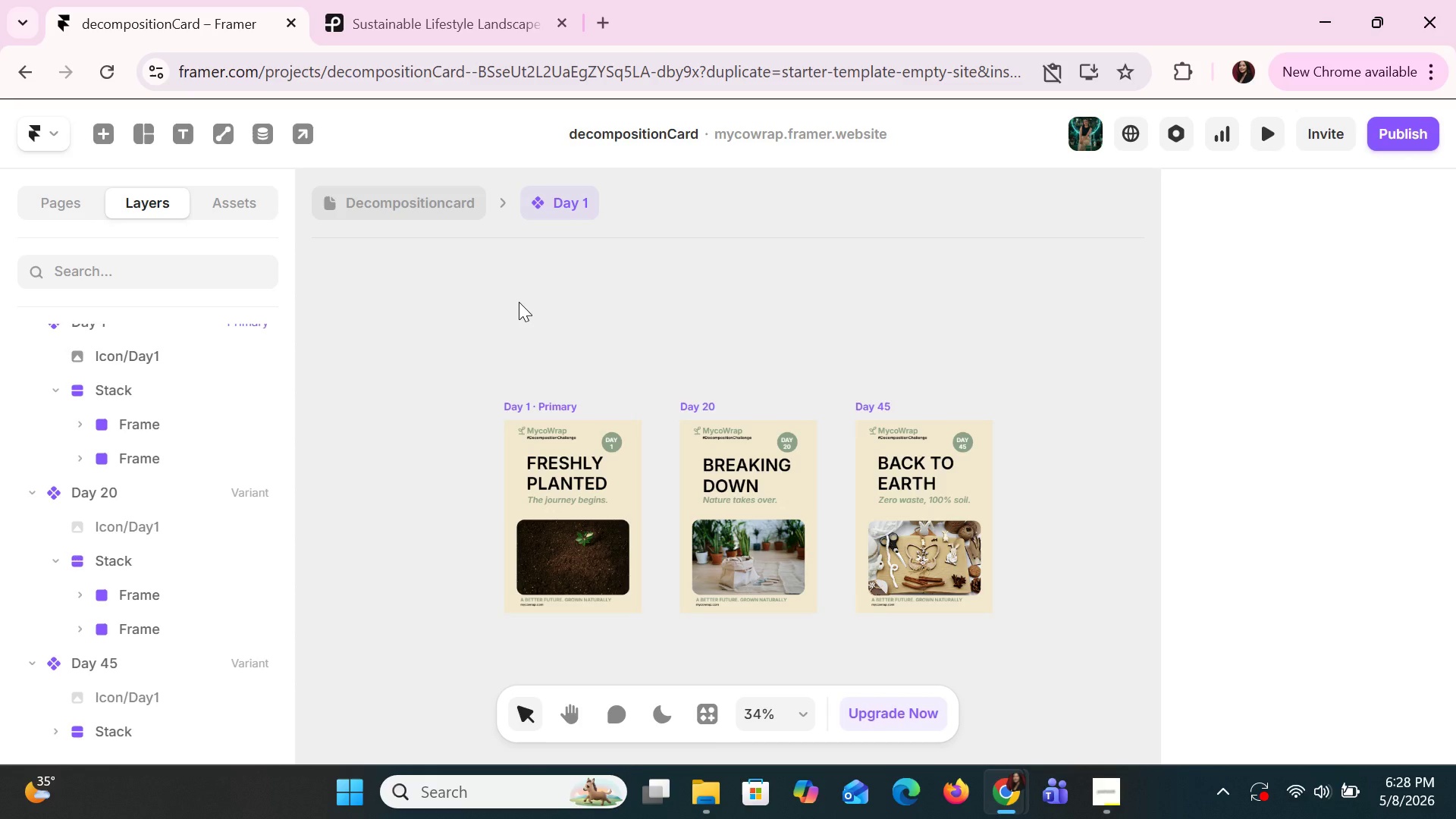 
wait(72.17)
 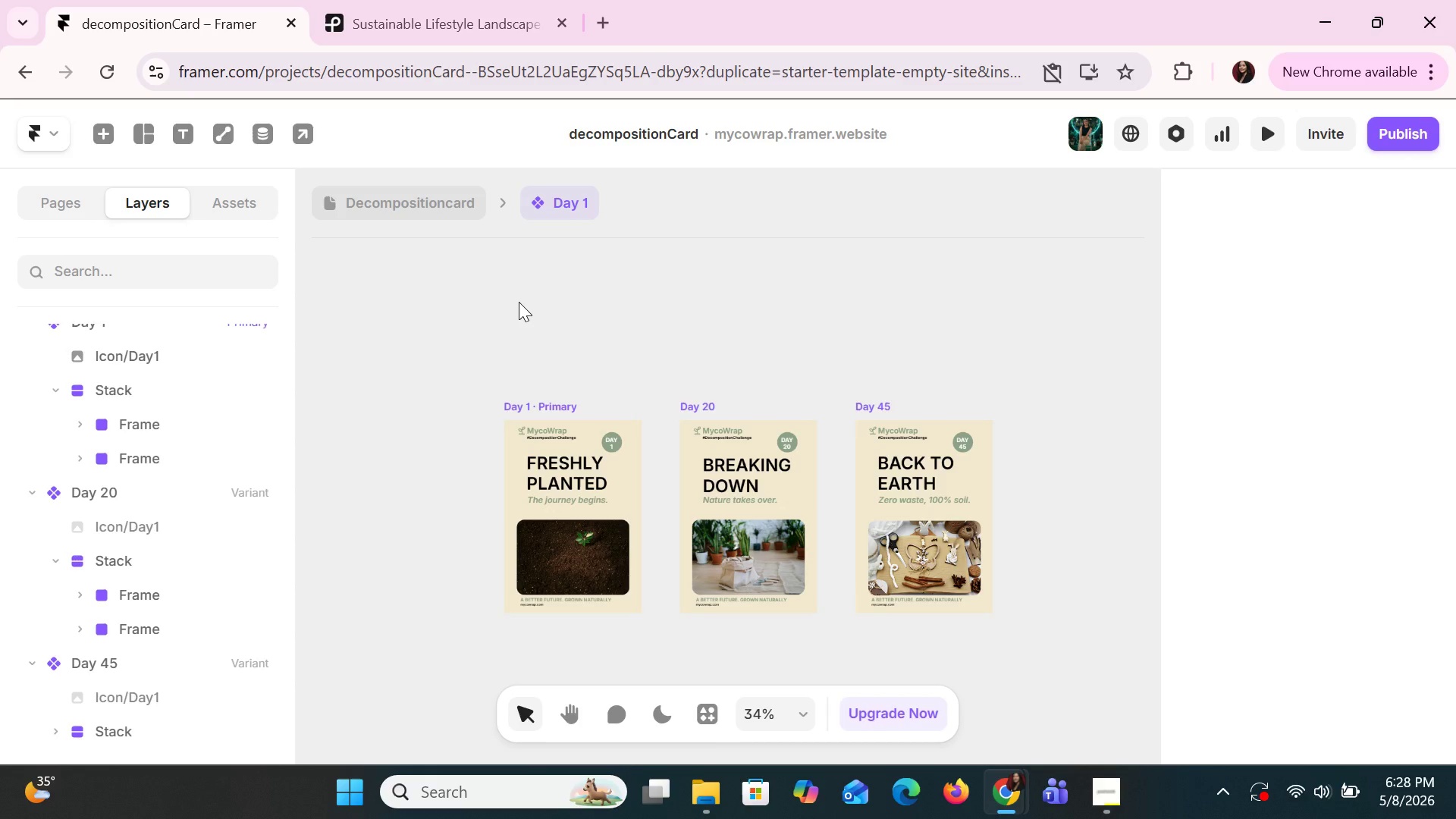 
left_click([51, 211])
 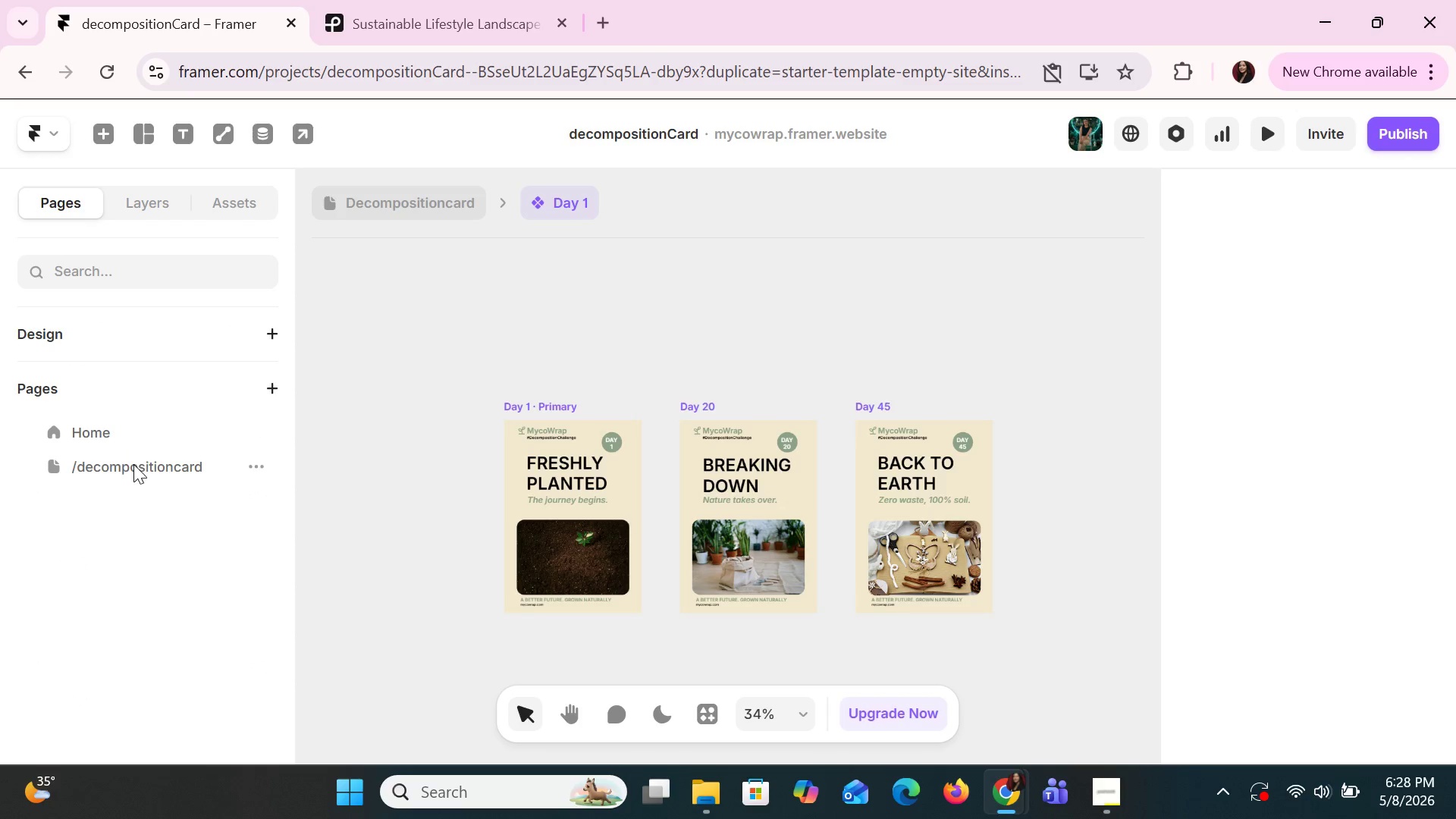 
left_click([133, 464])
 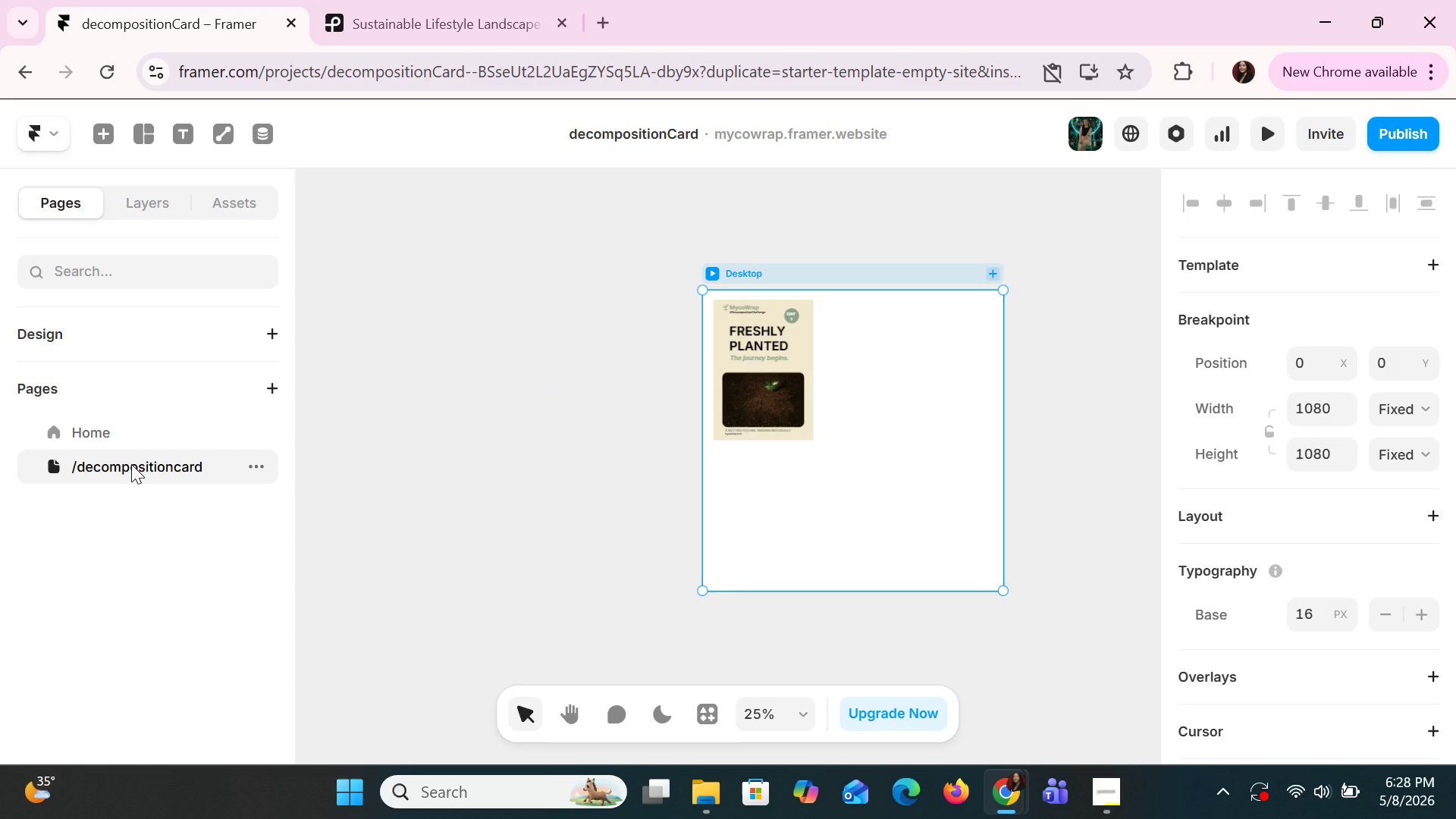 
wait(12.97)
 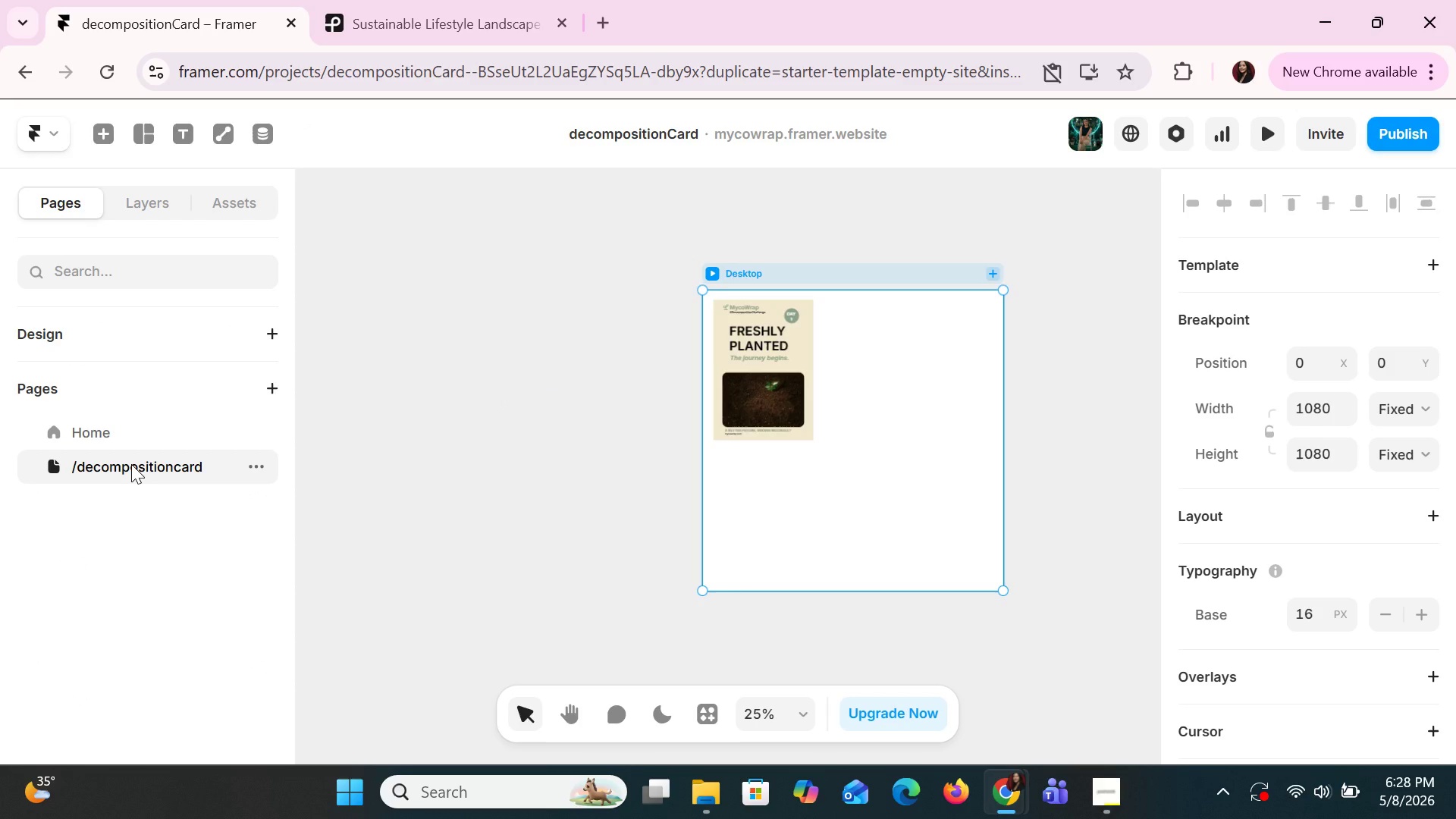 
hold_key(key=ControlLeft, duration=2.33)
 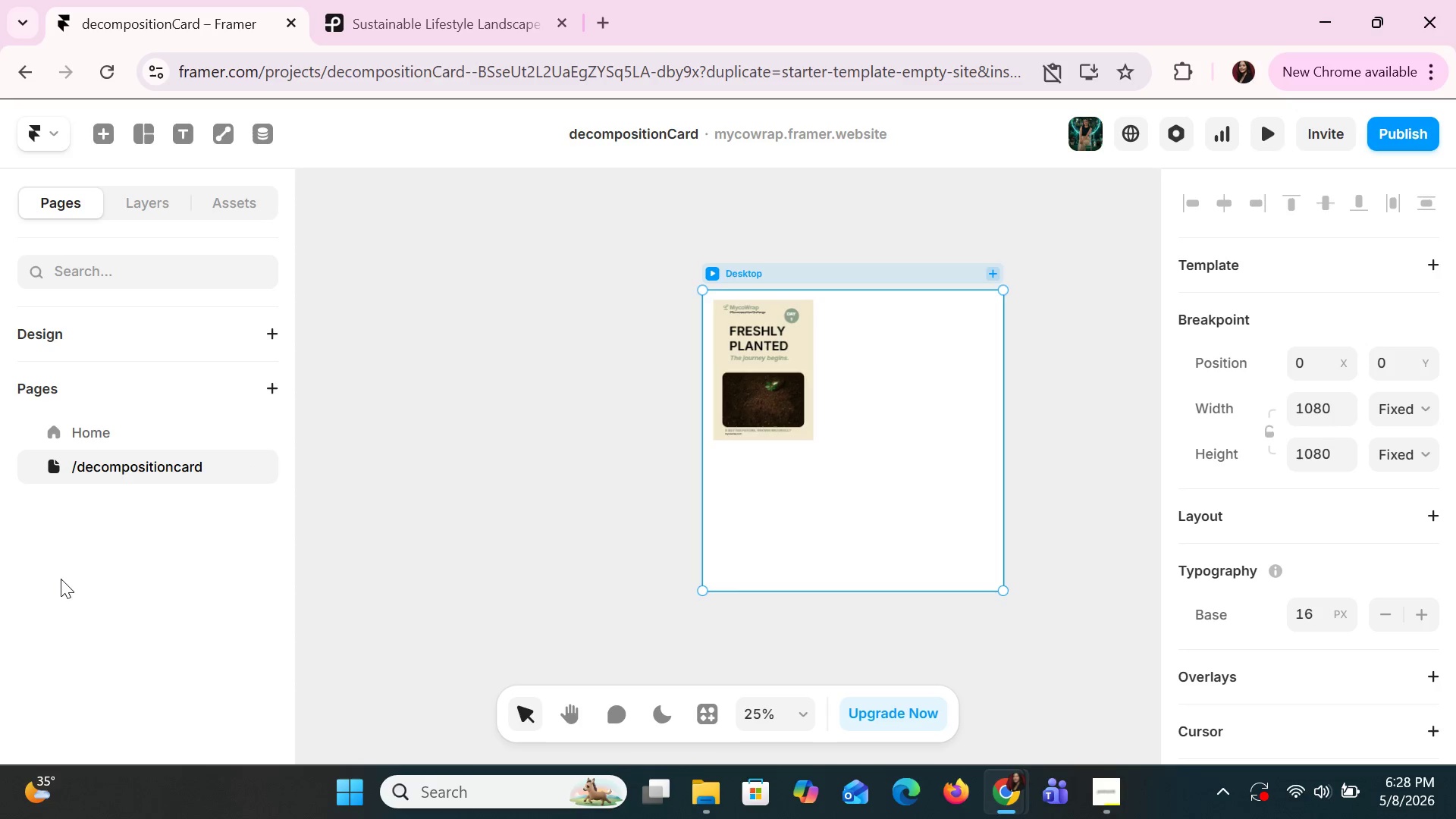 
hold_key(key=AltLeft, duration=0.81)
 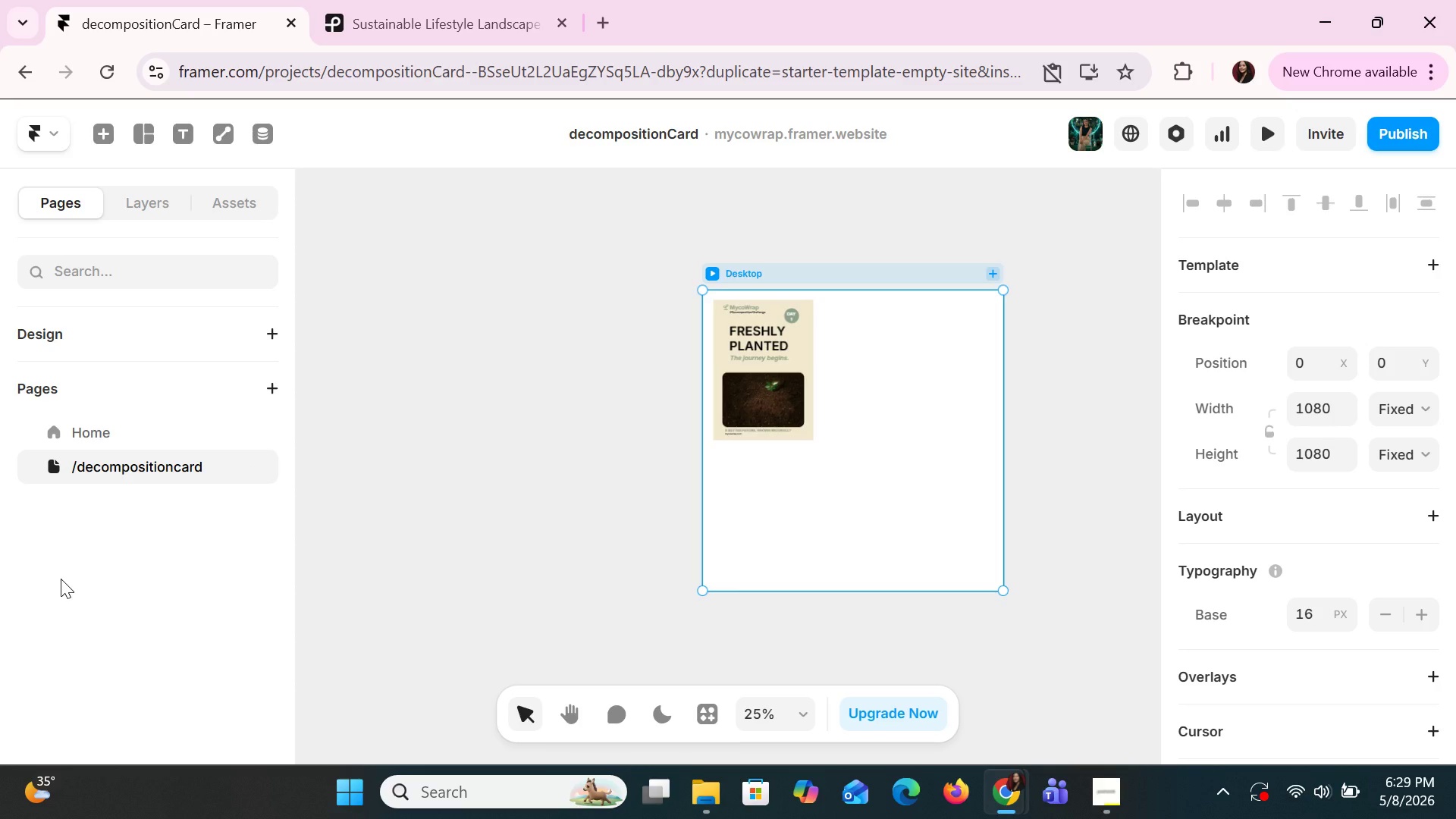 
hold_key(key=ControlRight, duration=2.0)
 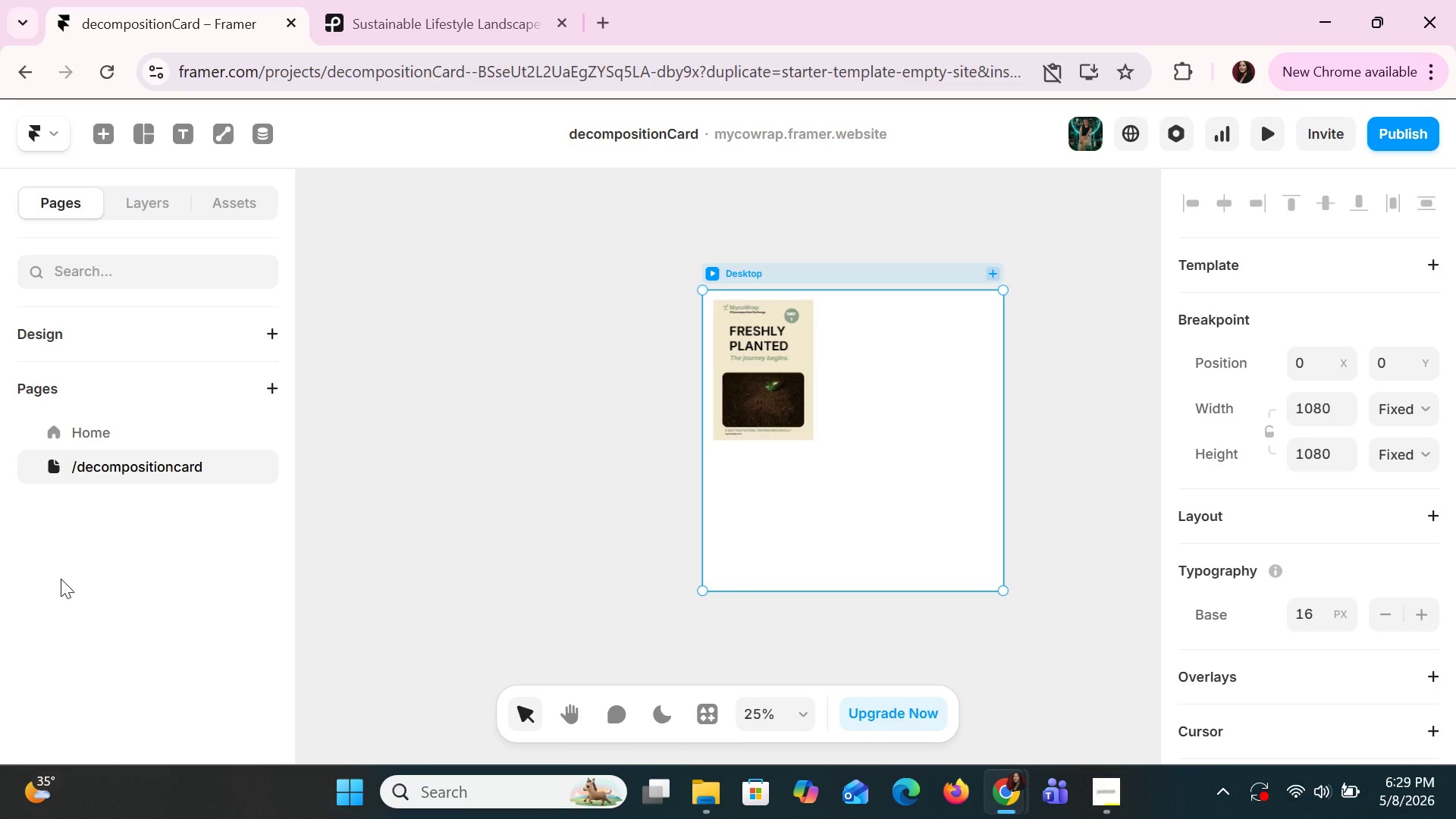 
hold_key(key=AltRight, duration=1.84)
 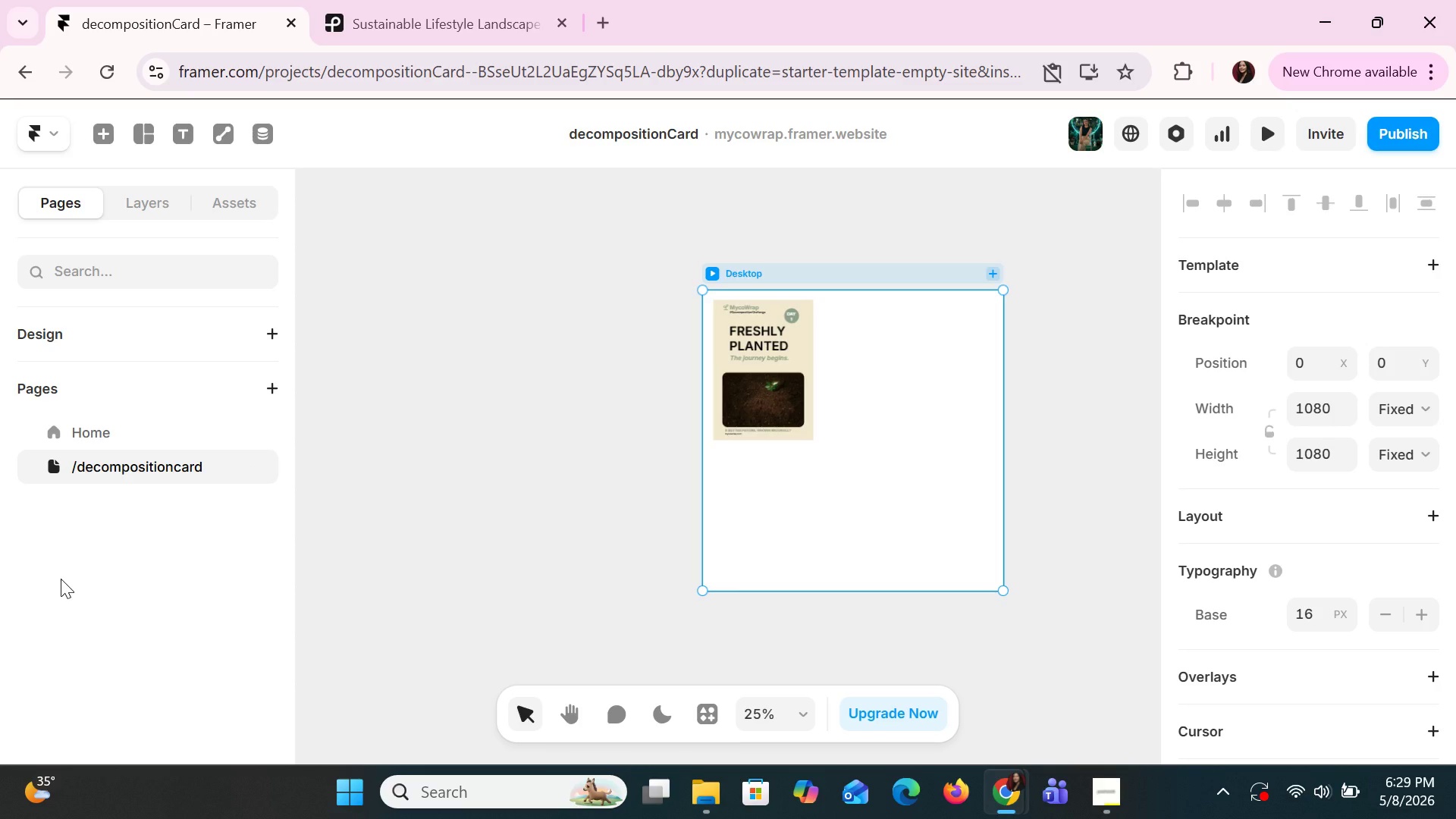 
hold_key(key=K, duration=0.31)
 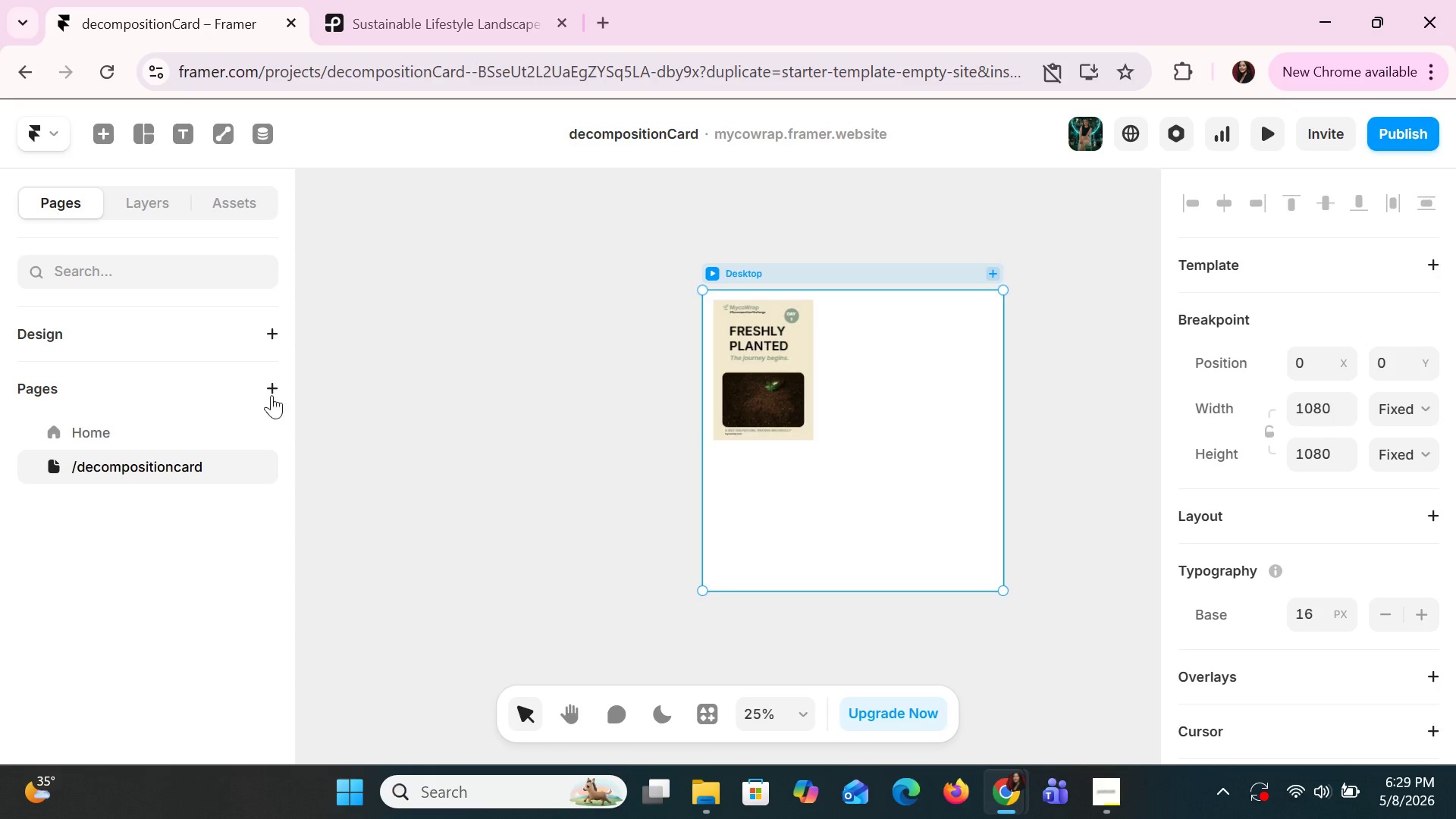 
left_click([815, 337])
 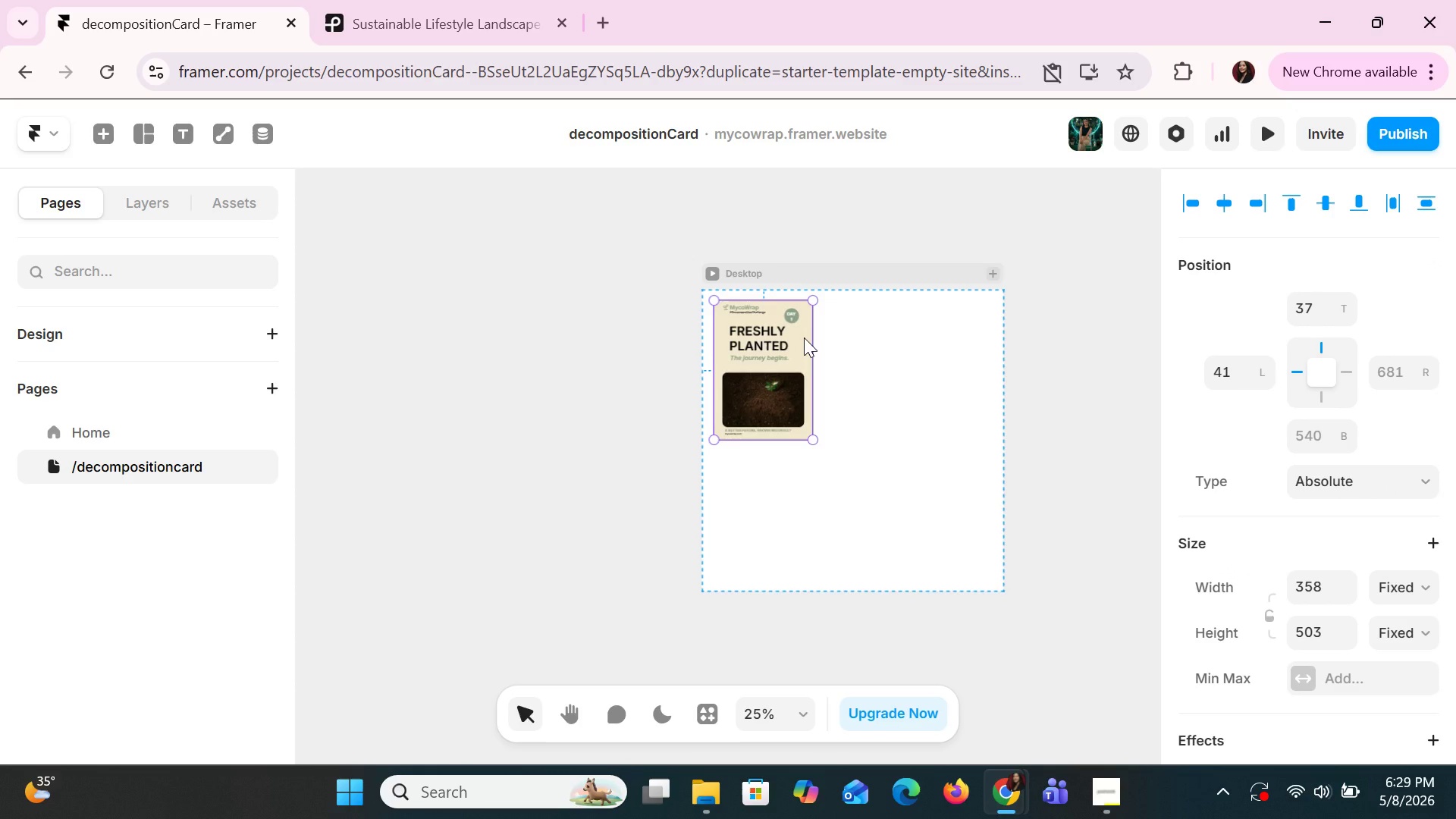 
wait(6.2)
 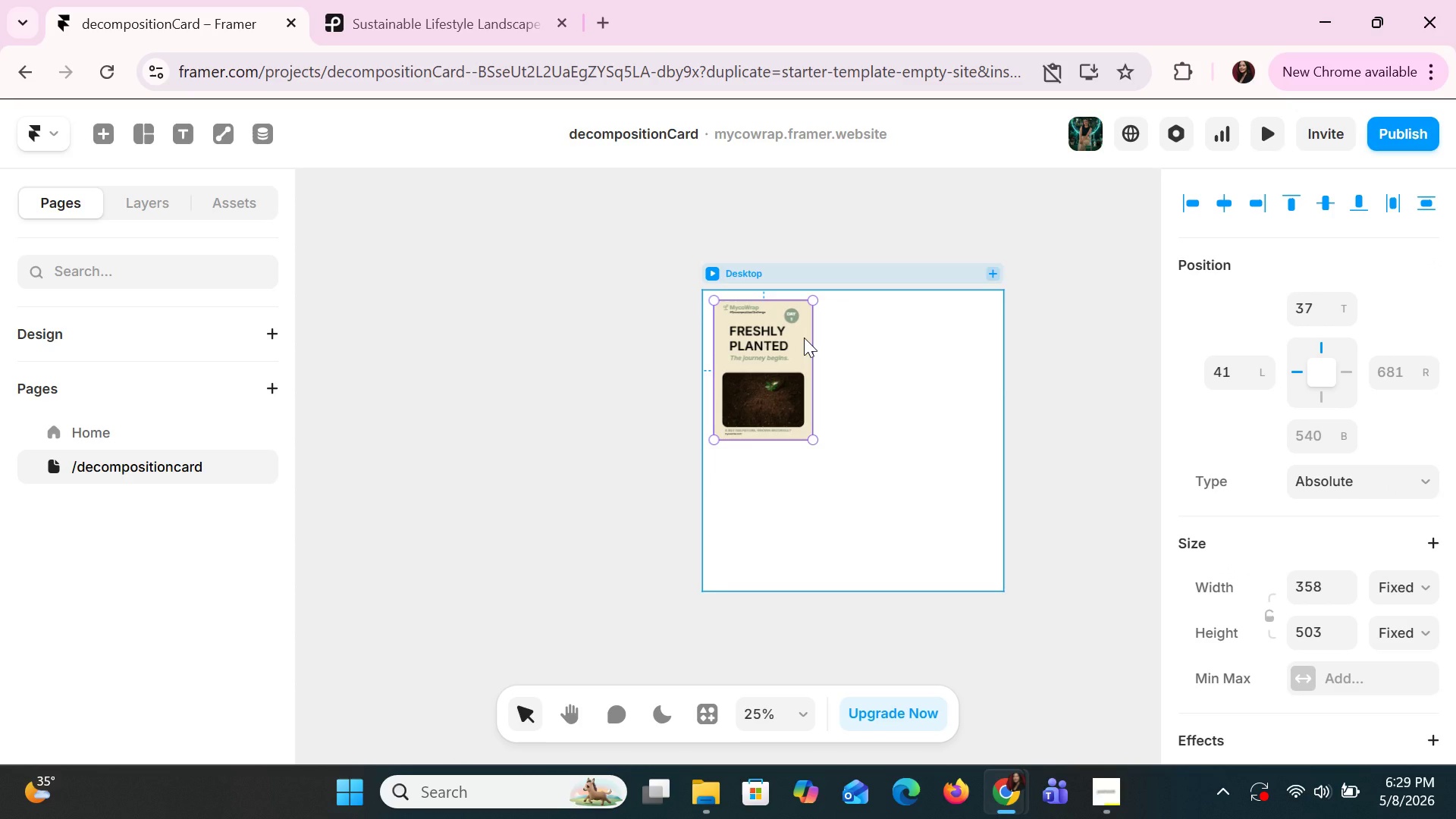 
key(Alt+Control+K)
 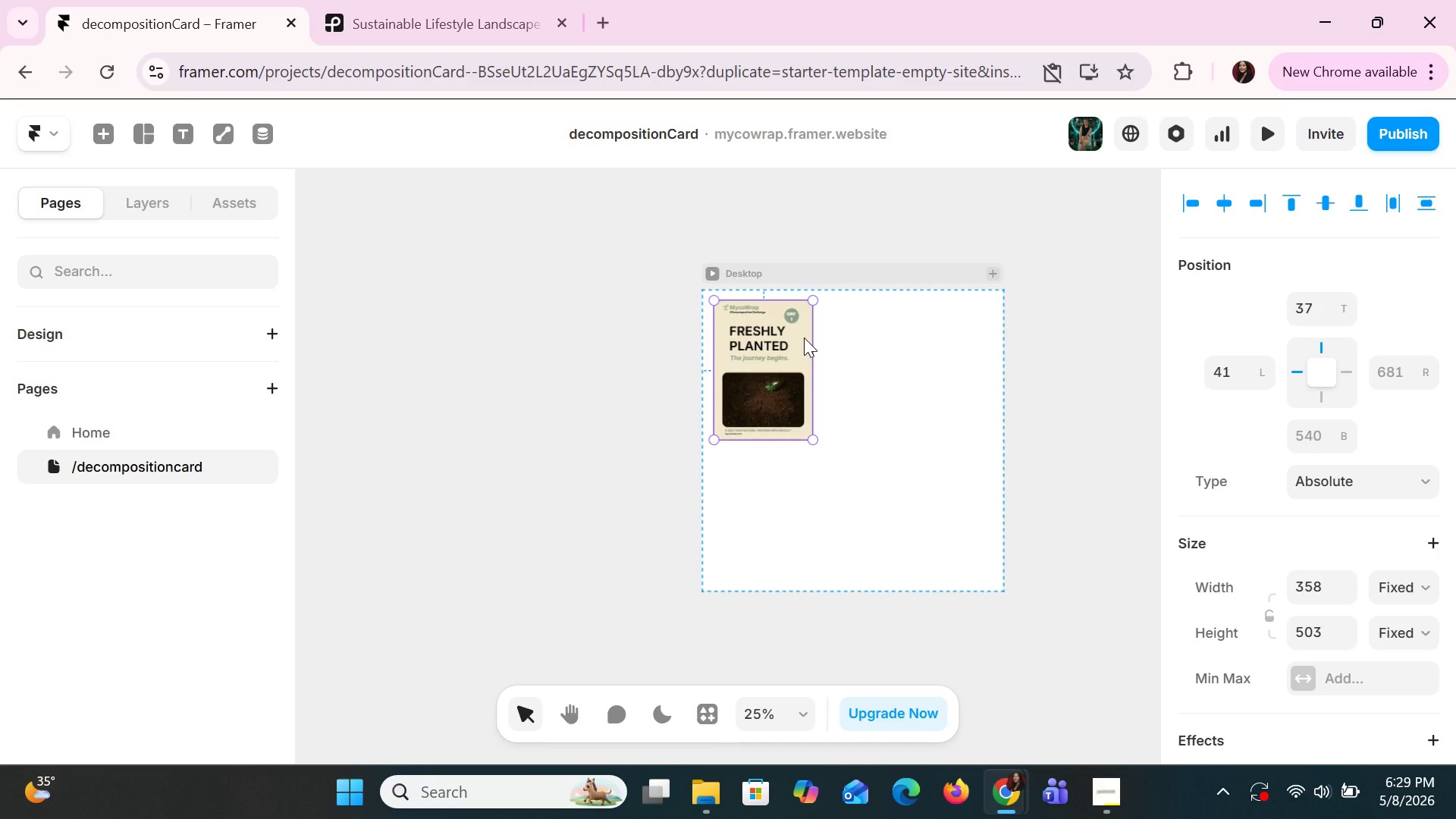 
wait(46.8)
 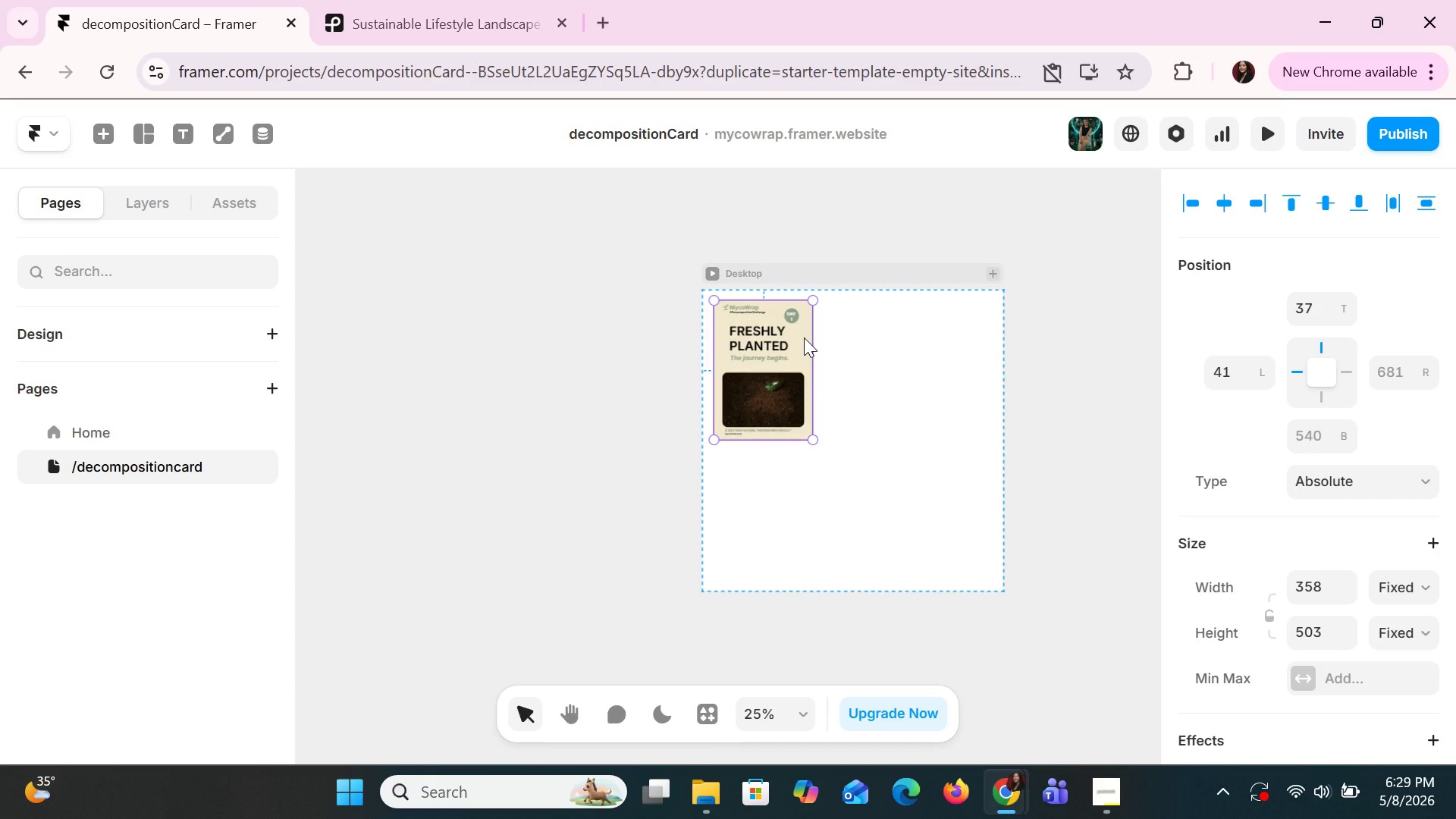 
left_click([804, 337])
 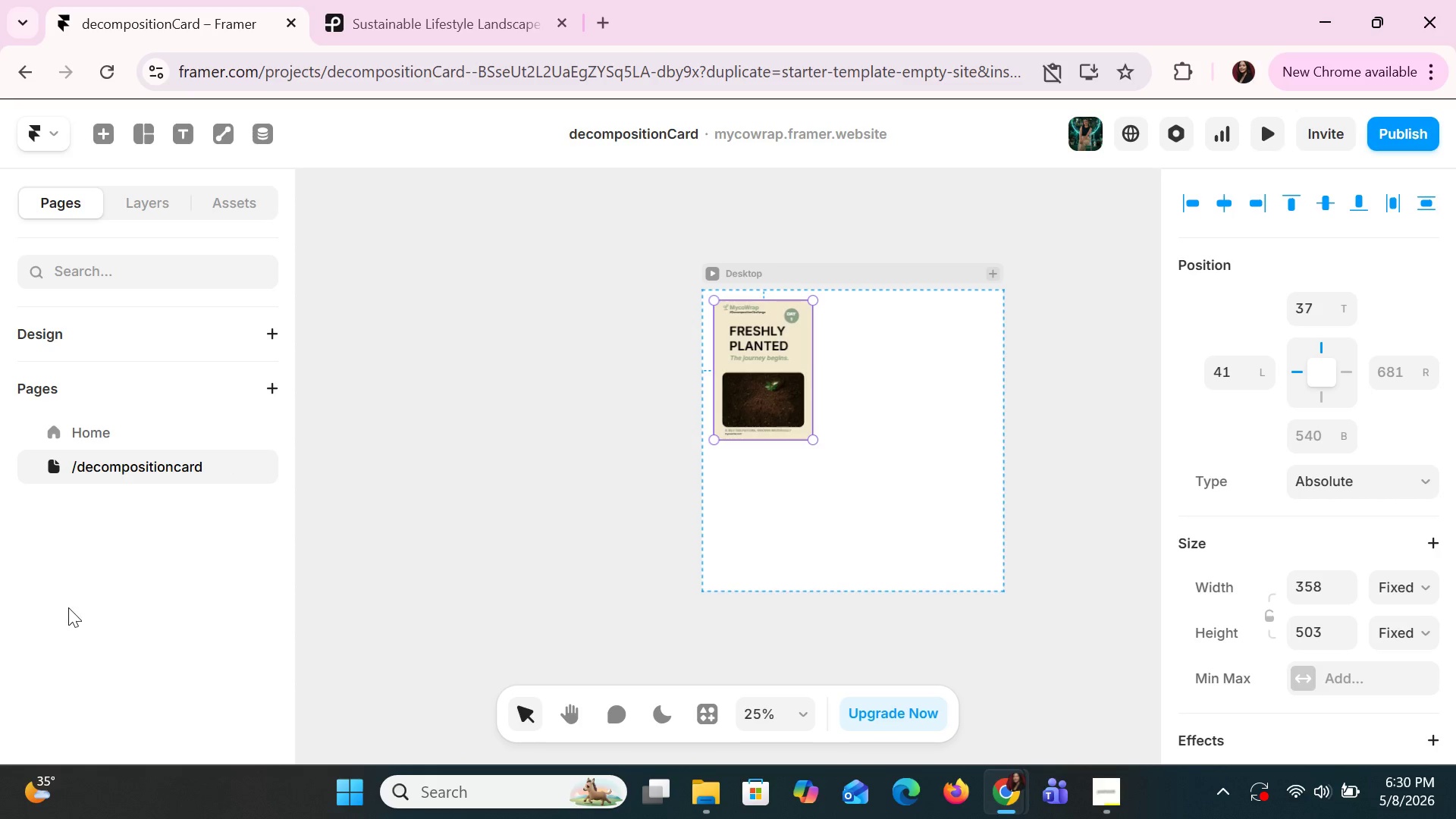 
left_click([93, 477])
 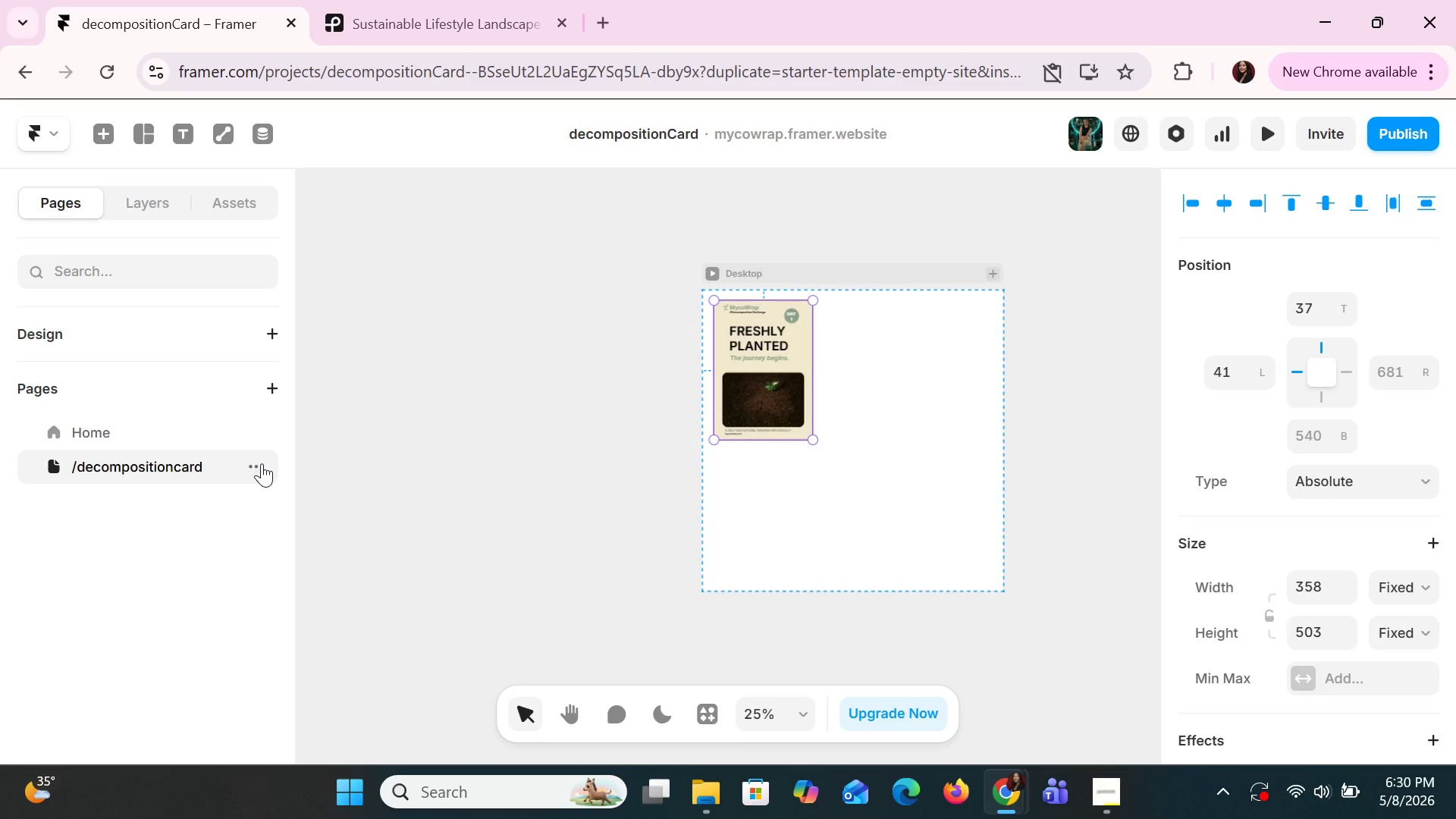 
left_click([262, 465])
 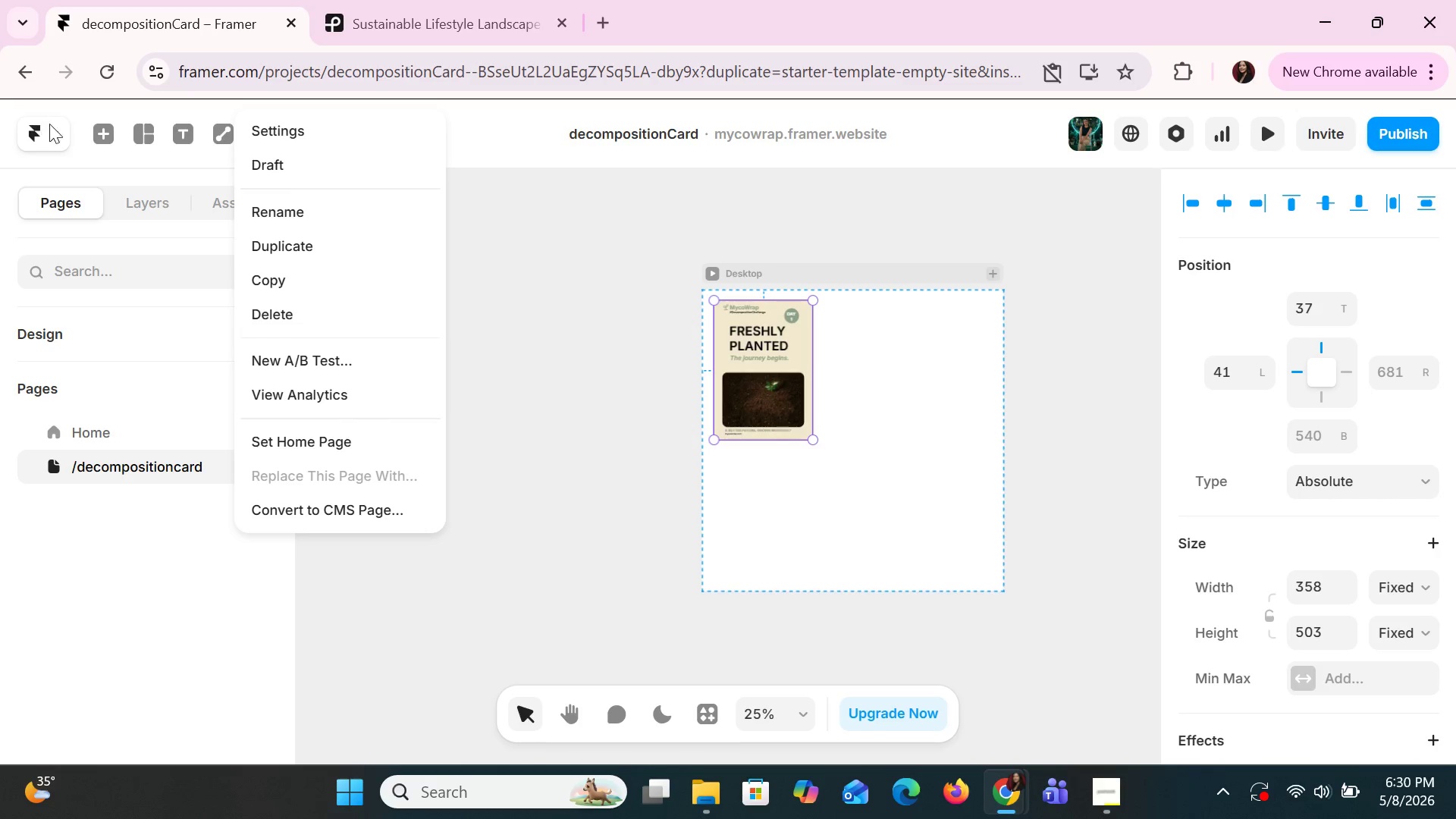 
double_click([55, 127])
 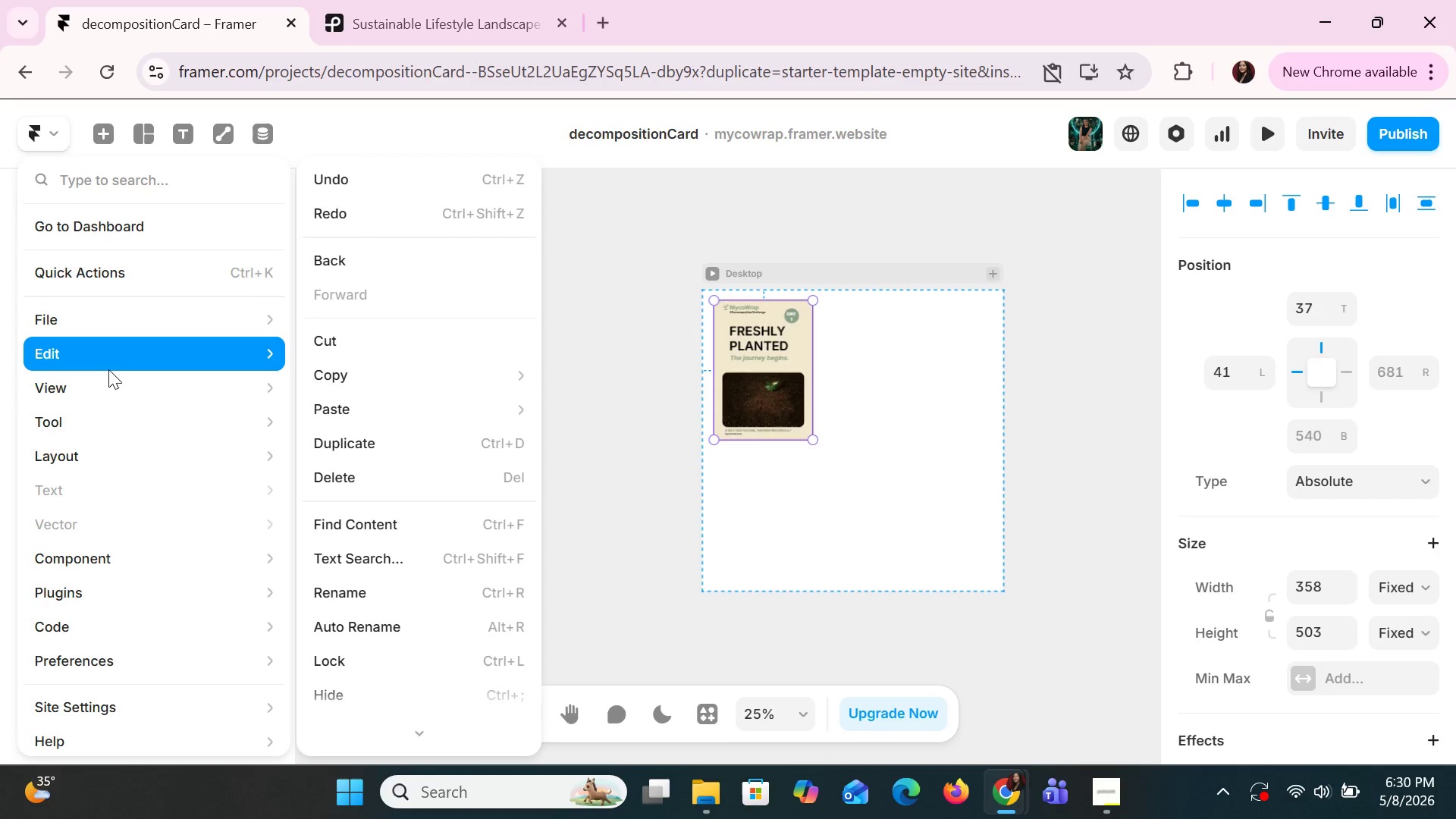 
mouse_move([136, 560])
 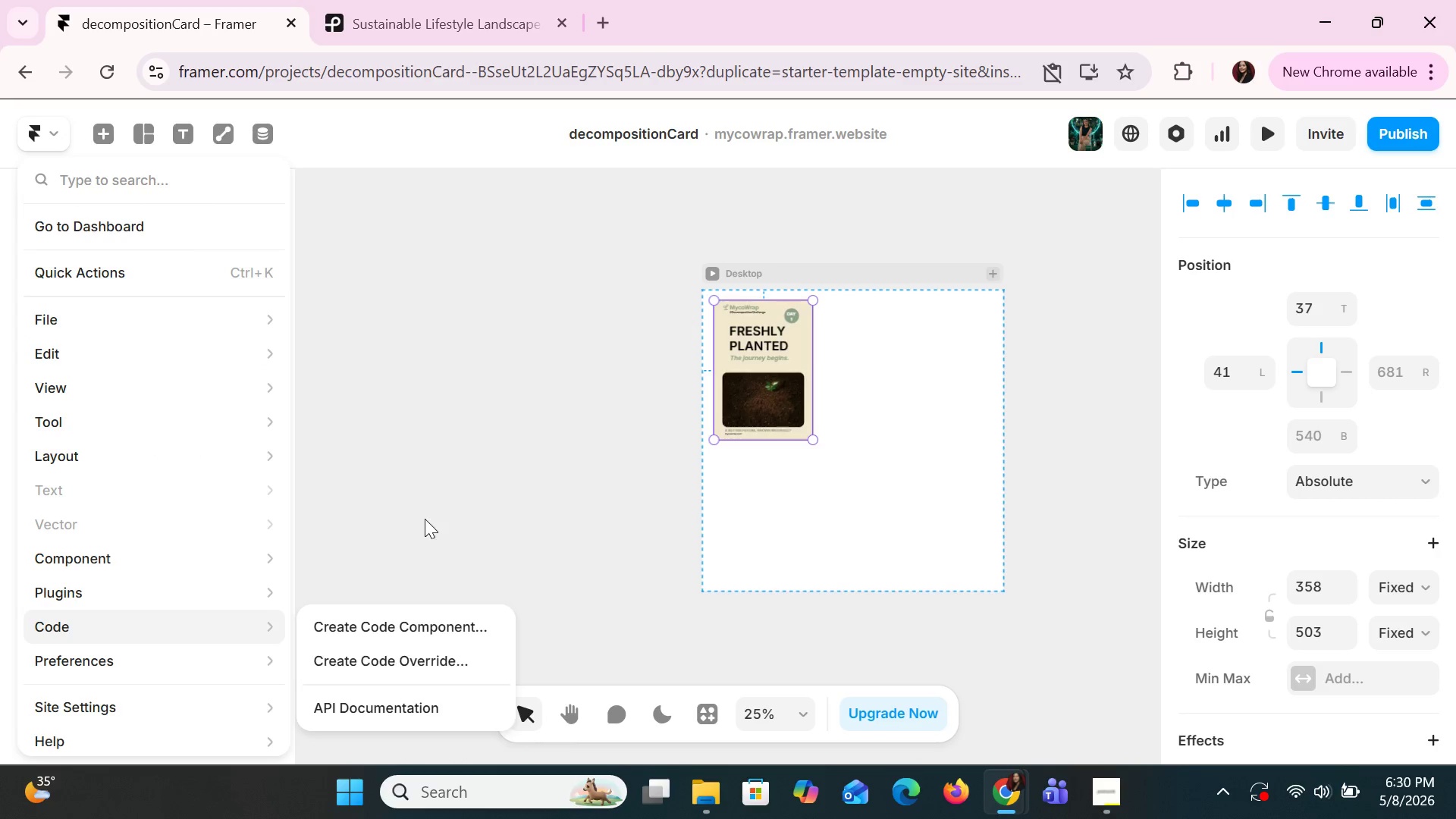 
left_click([426, 507])
 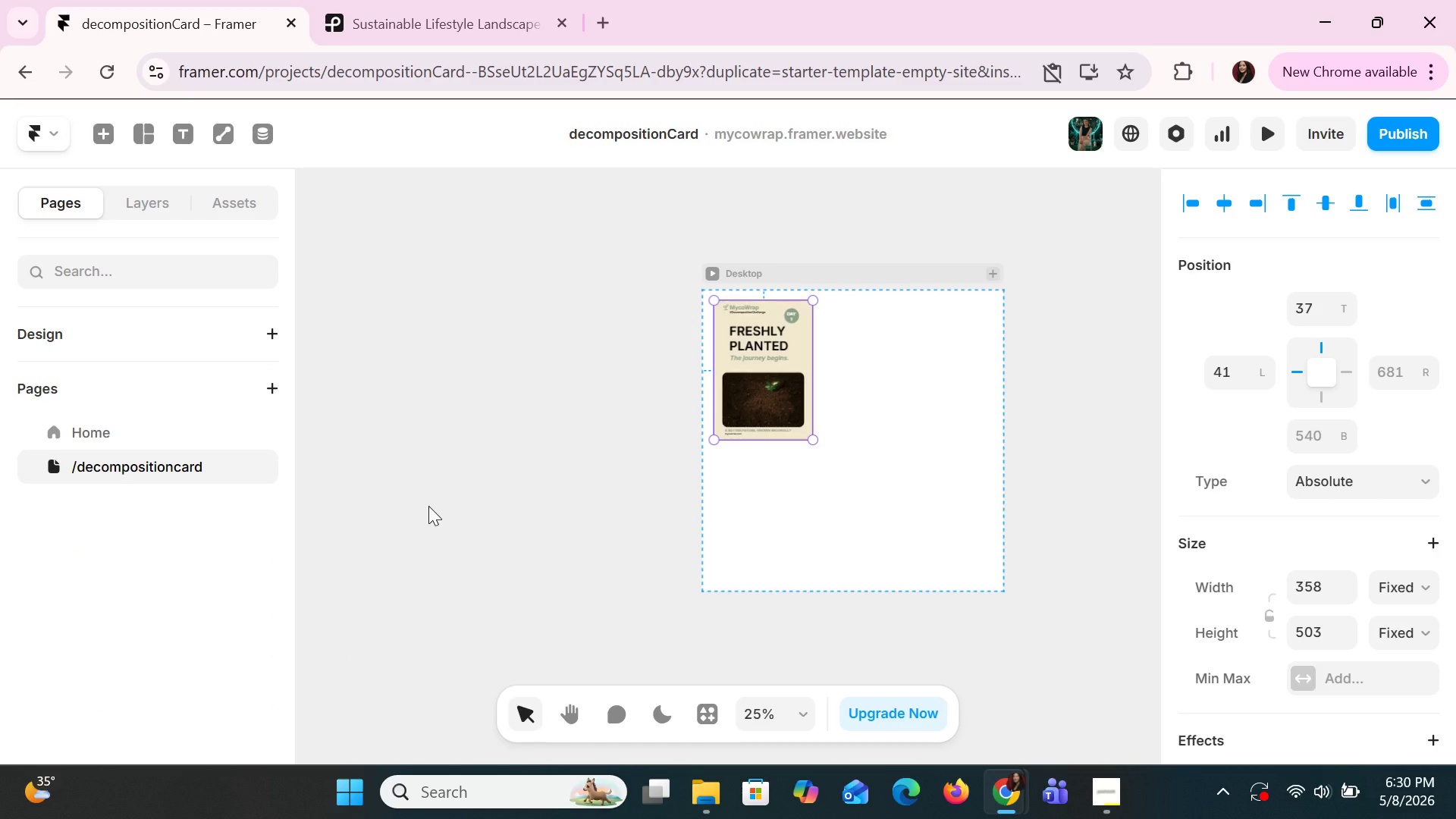 
wait(17.3)
 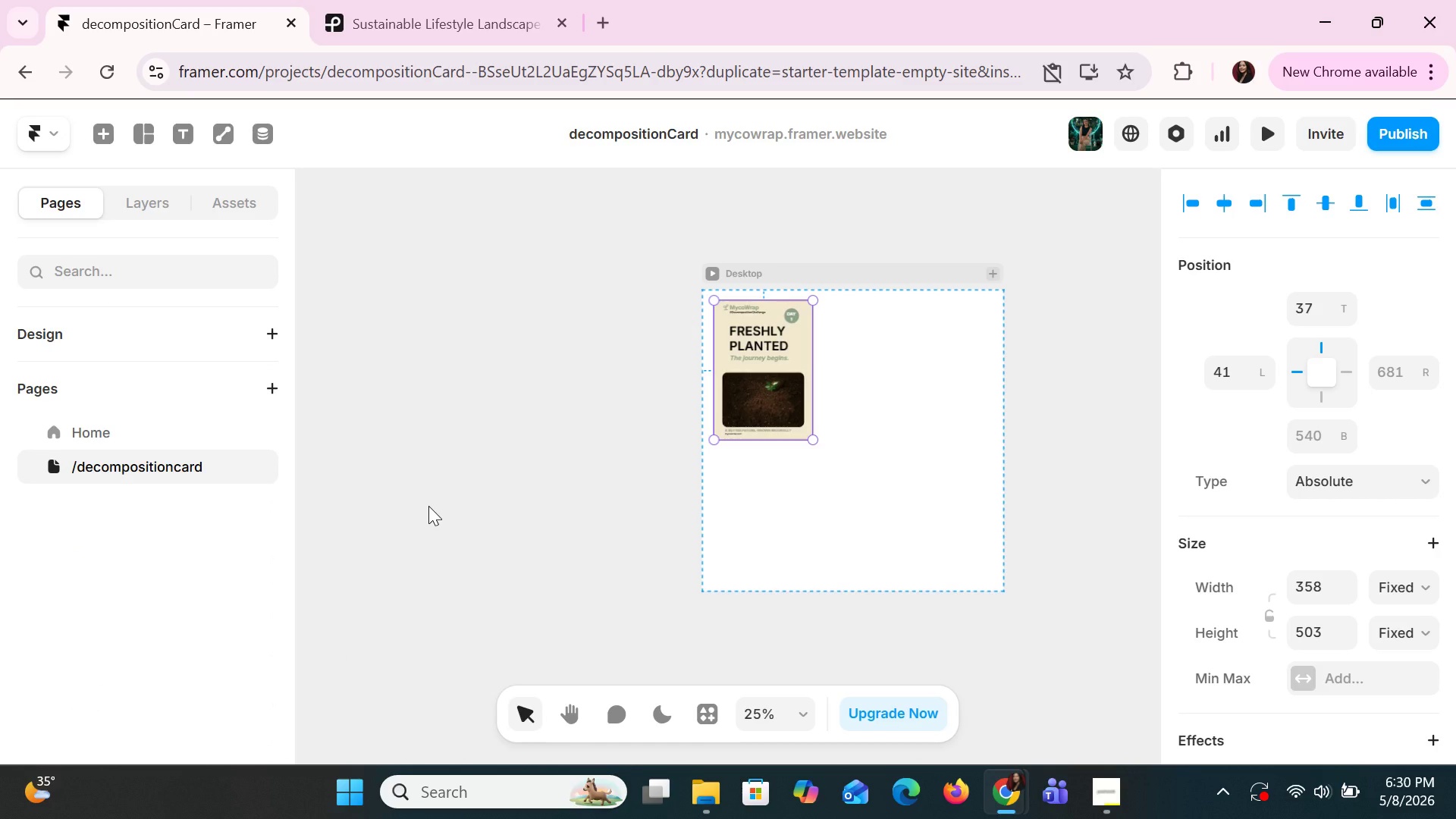 
key(Control+Z)
 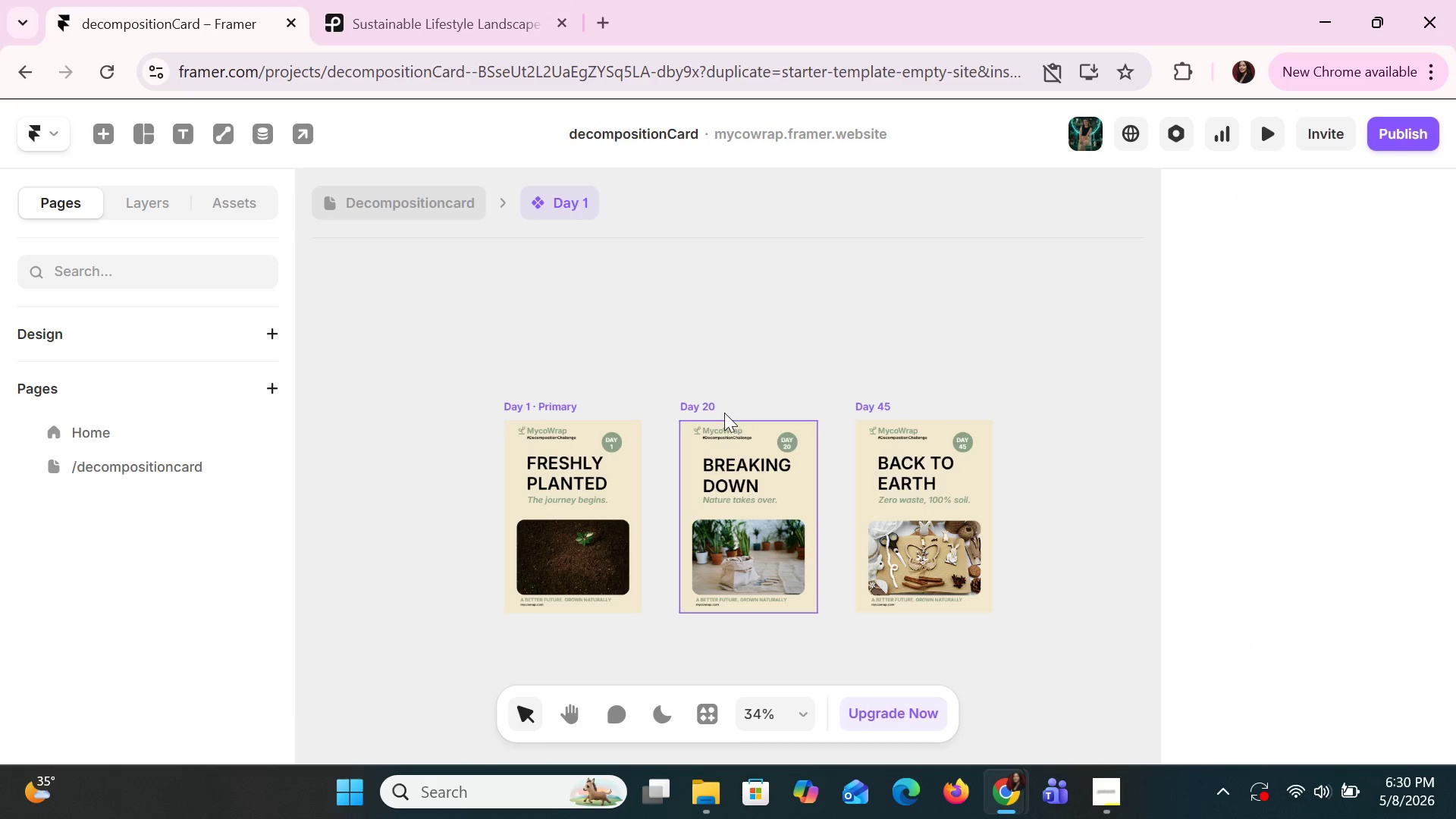 
left_click([705, 403])
 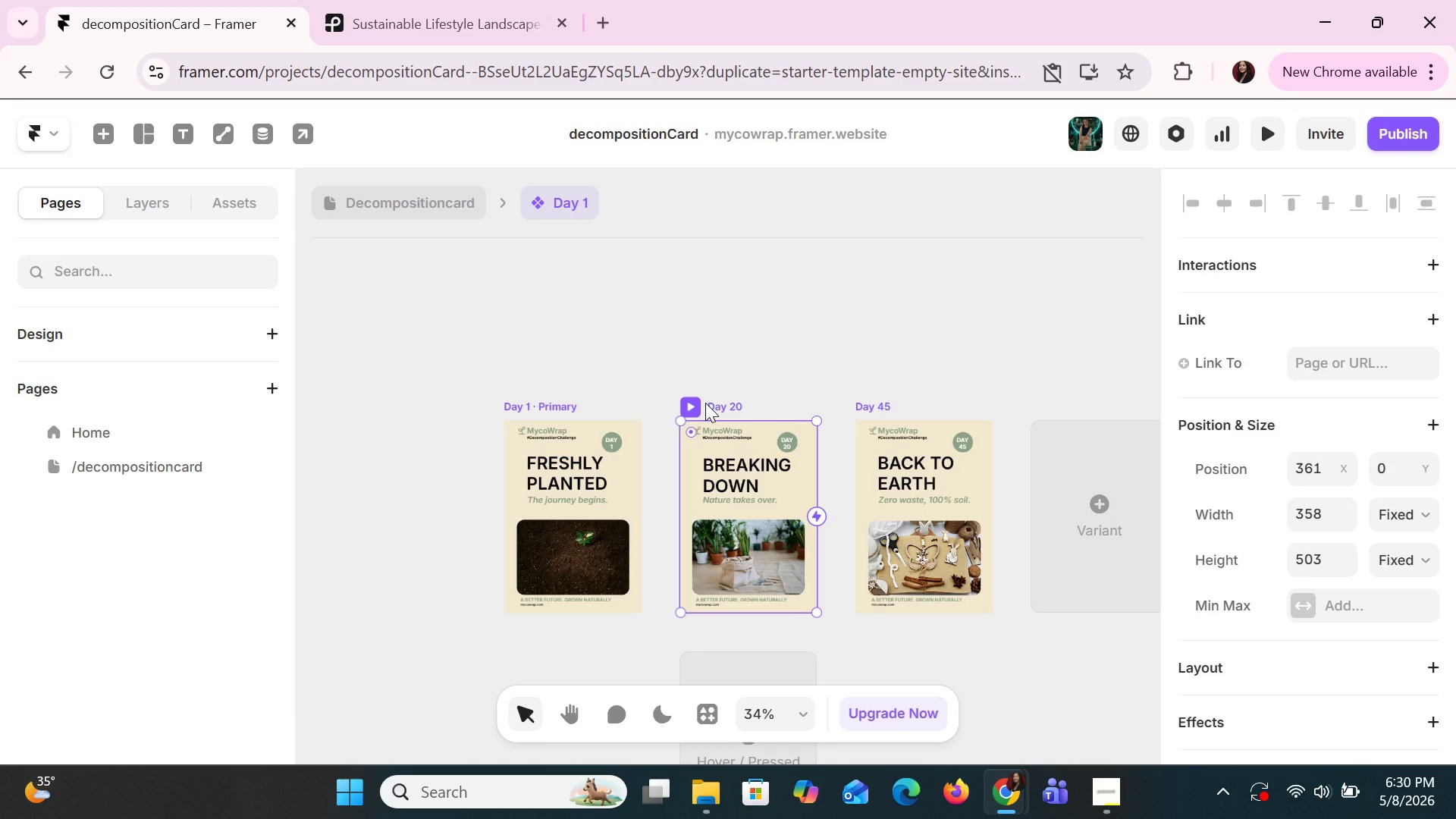 
key(Control+C)
 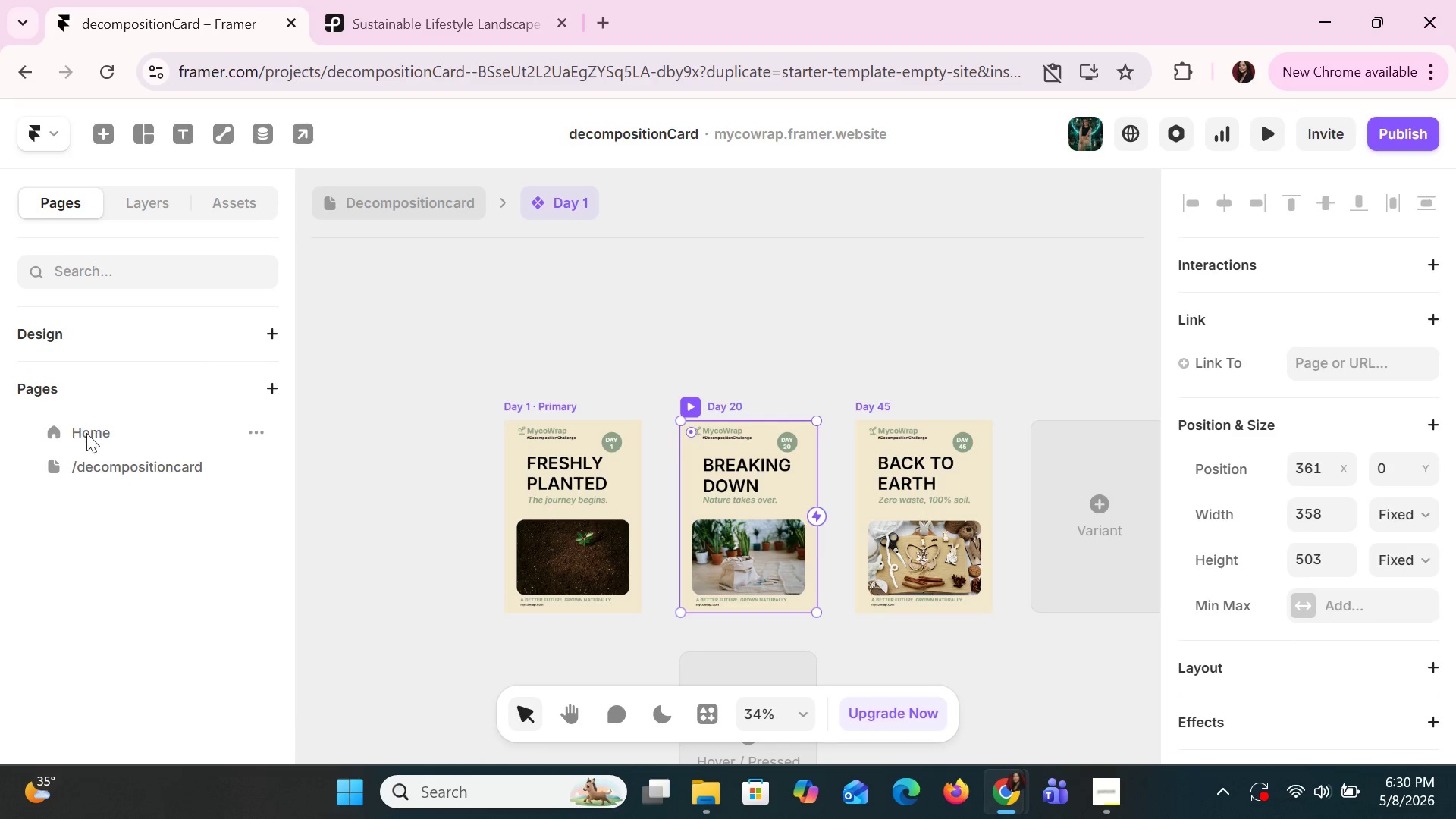 
left_click([105, 455])
 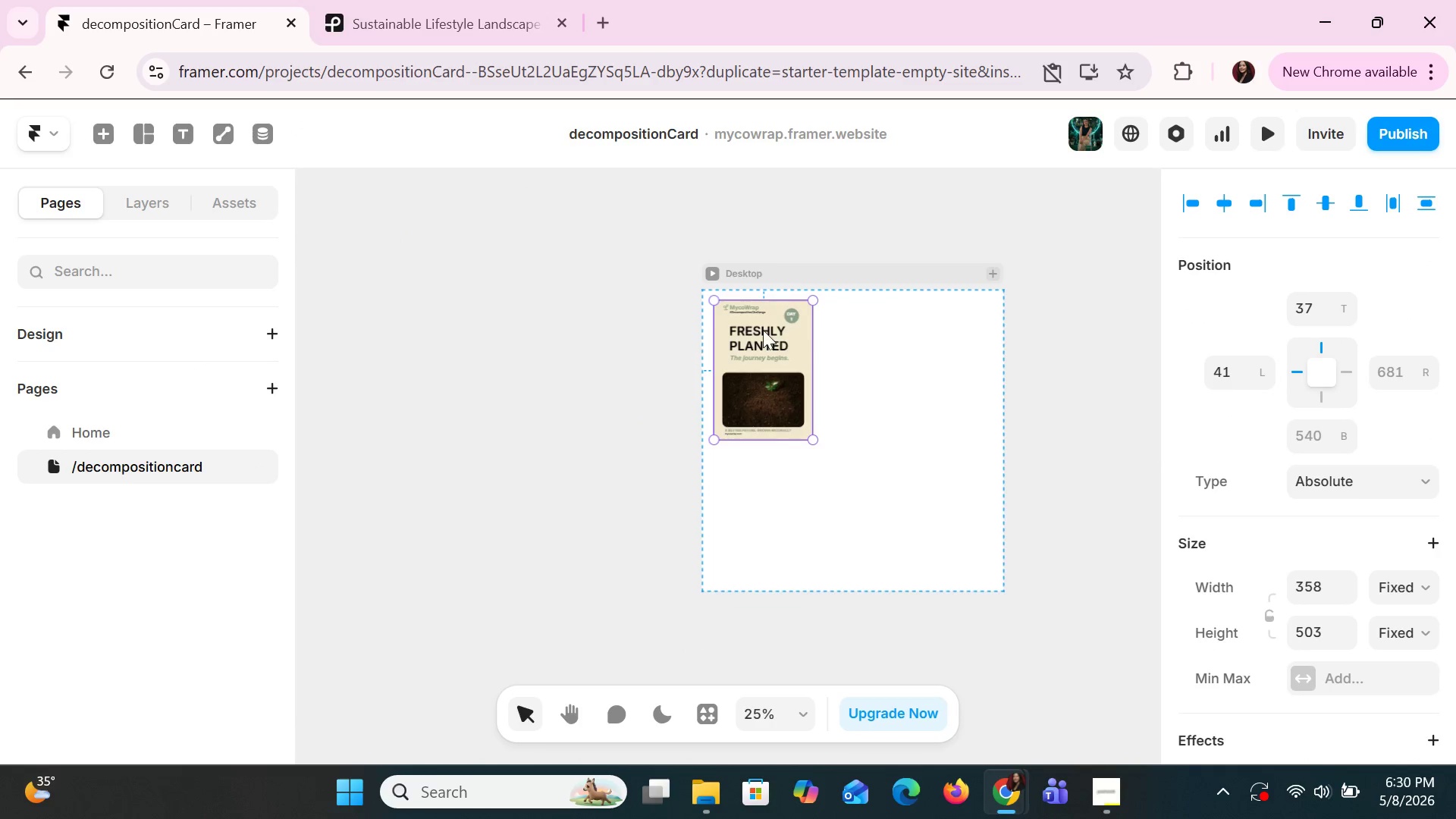 
left_click([926, 356])
 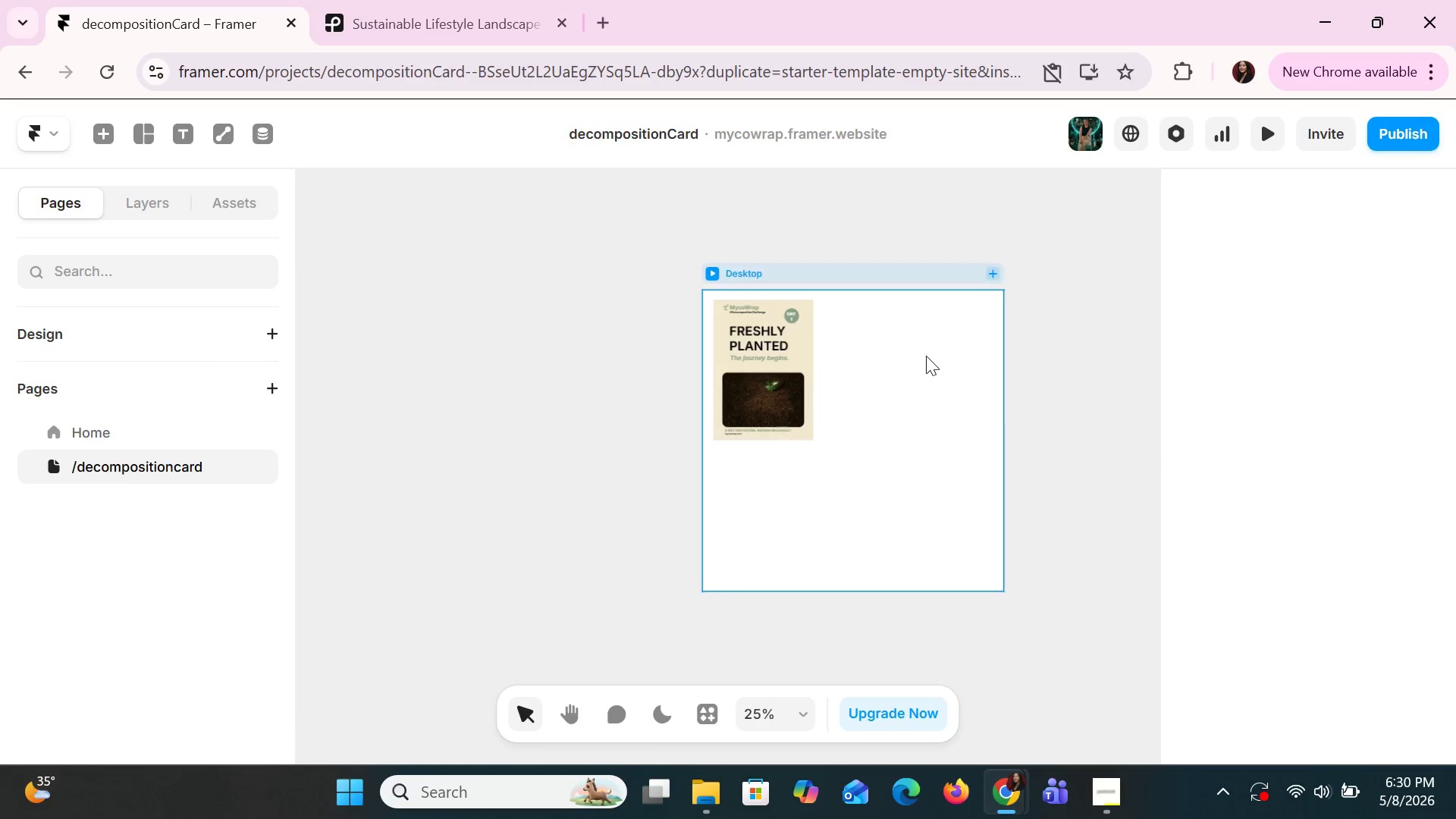 
key(Control+V)
 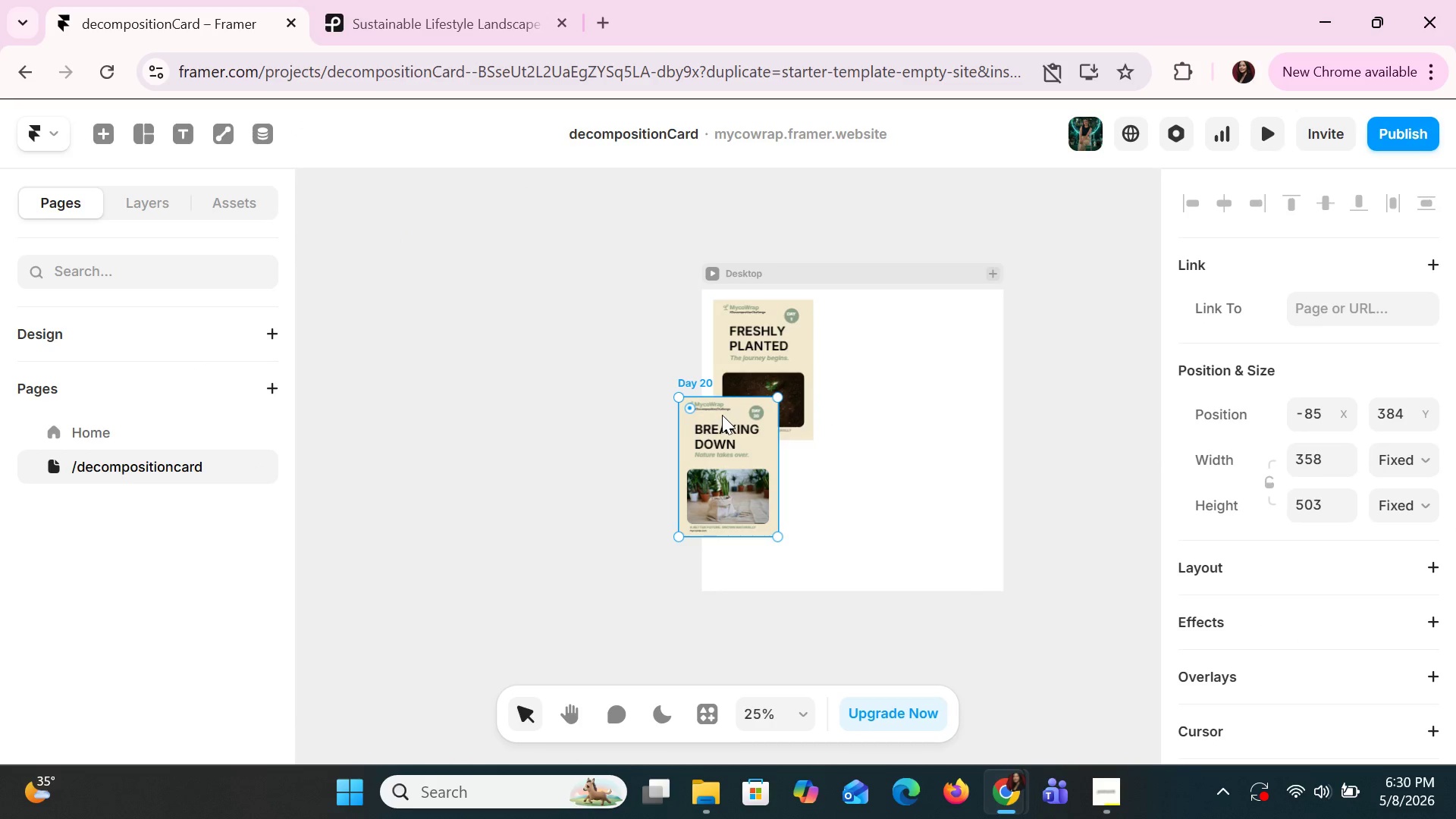 
left_click_drag(start_coordinate=[722, 415], to_coordinate=[866, 321])
 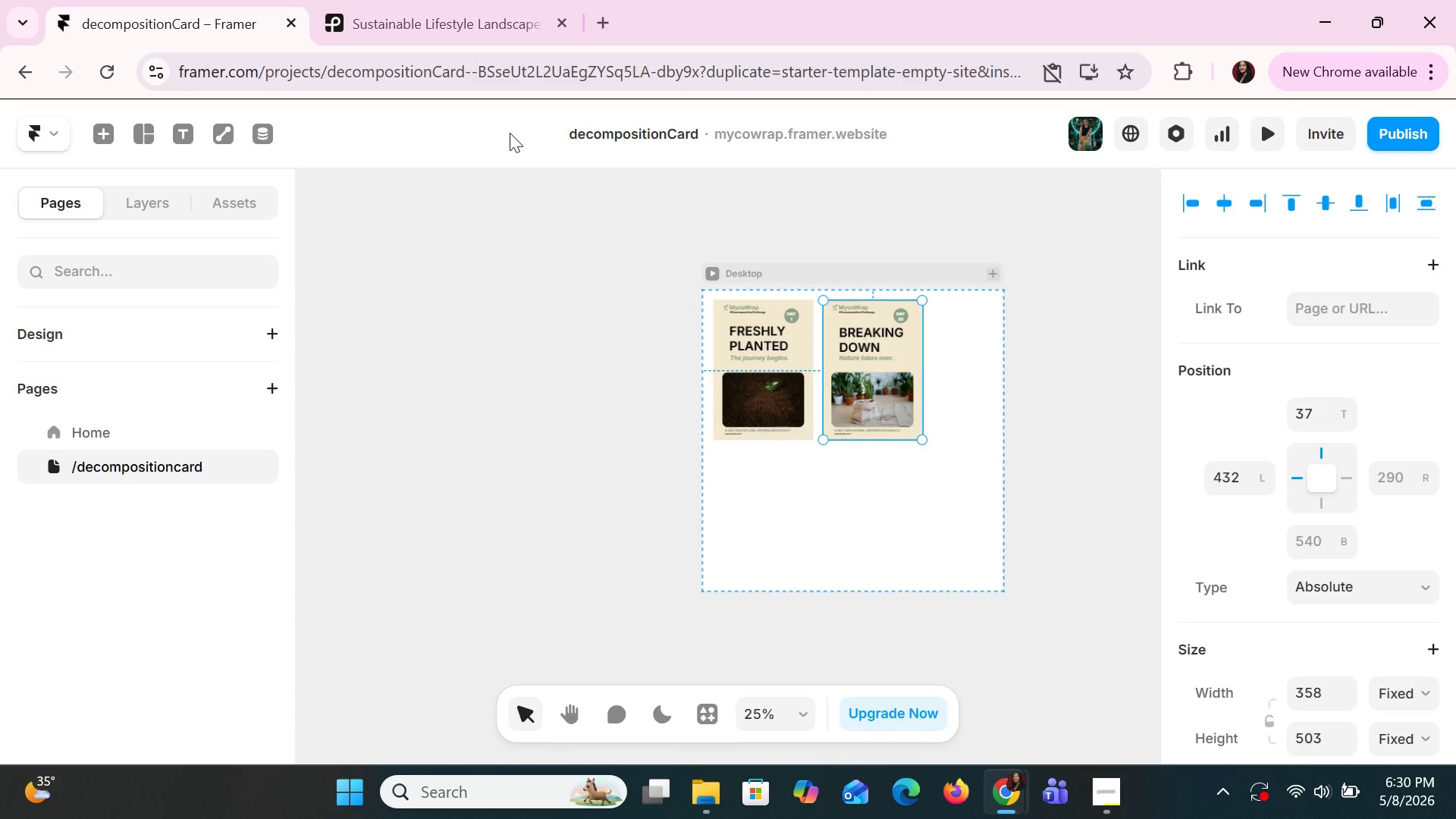 
wait(6.02)
 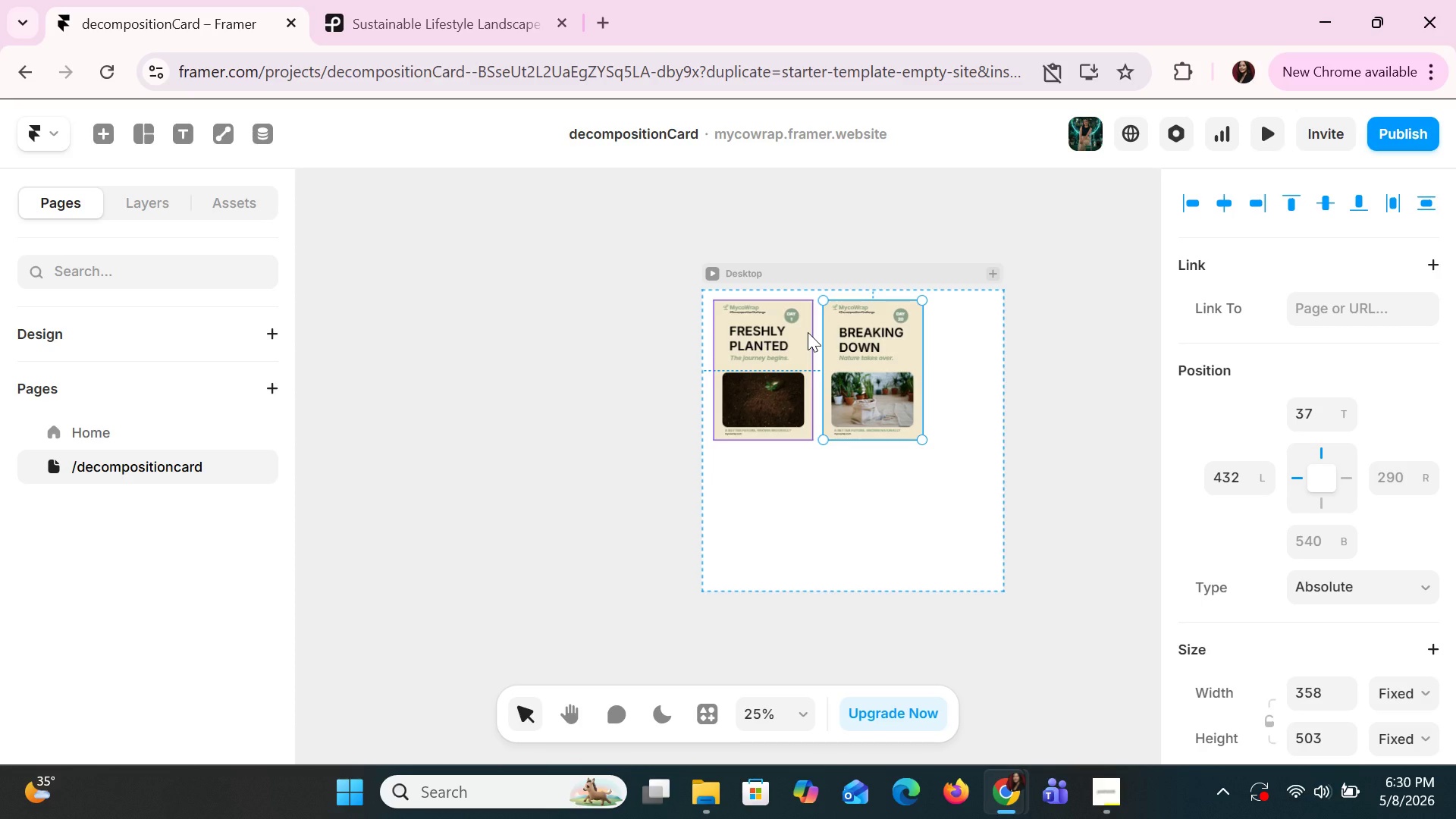 
key(Control+Z)
 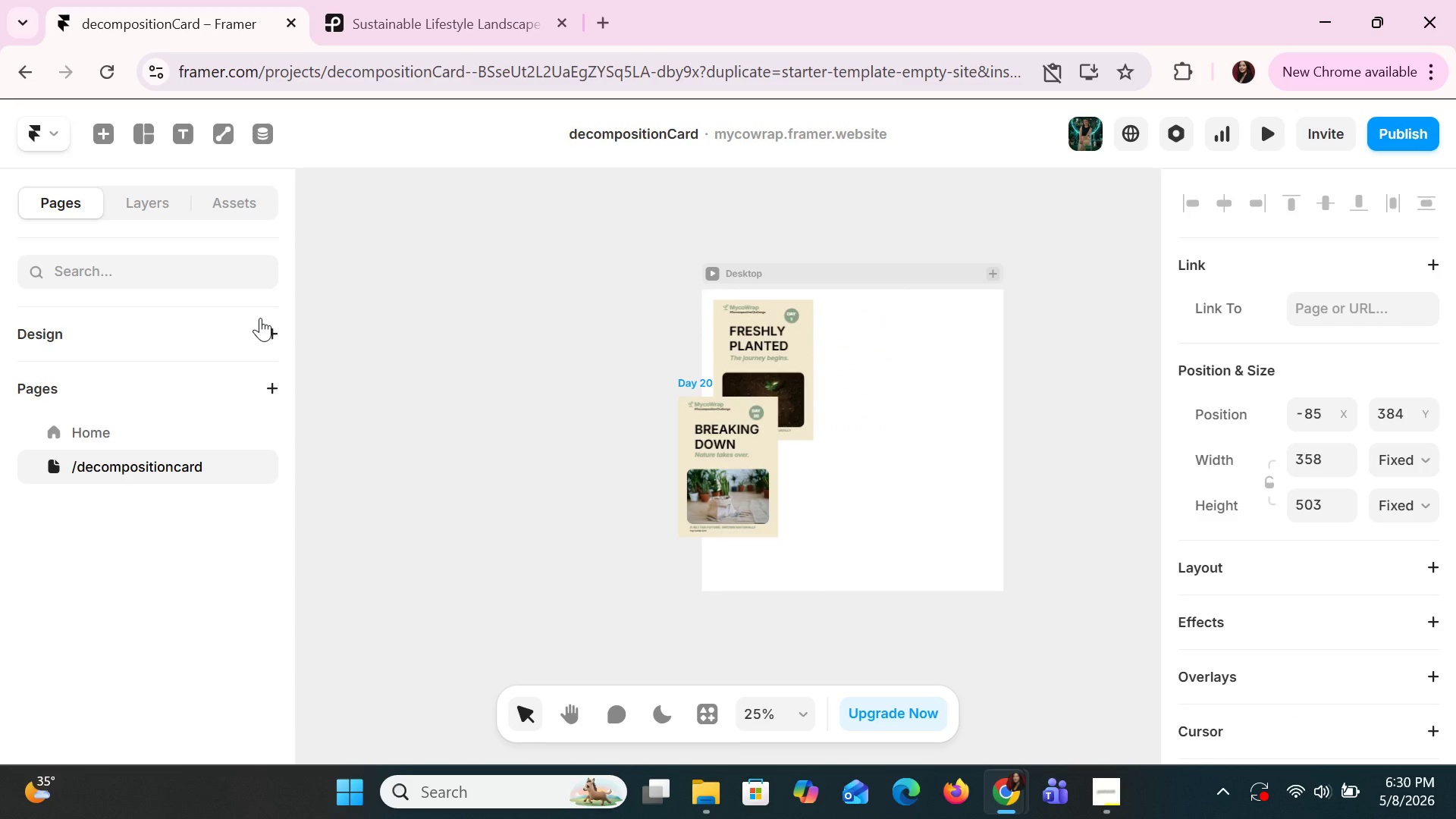 
key(Control+Y)
 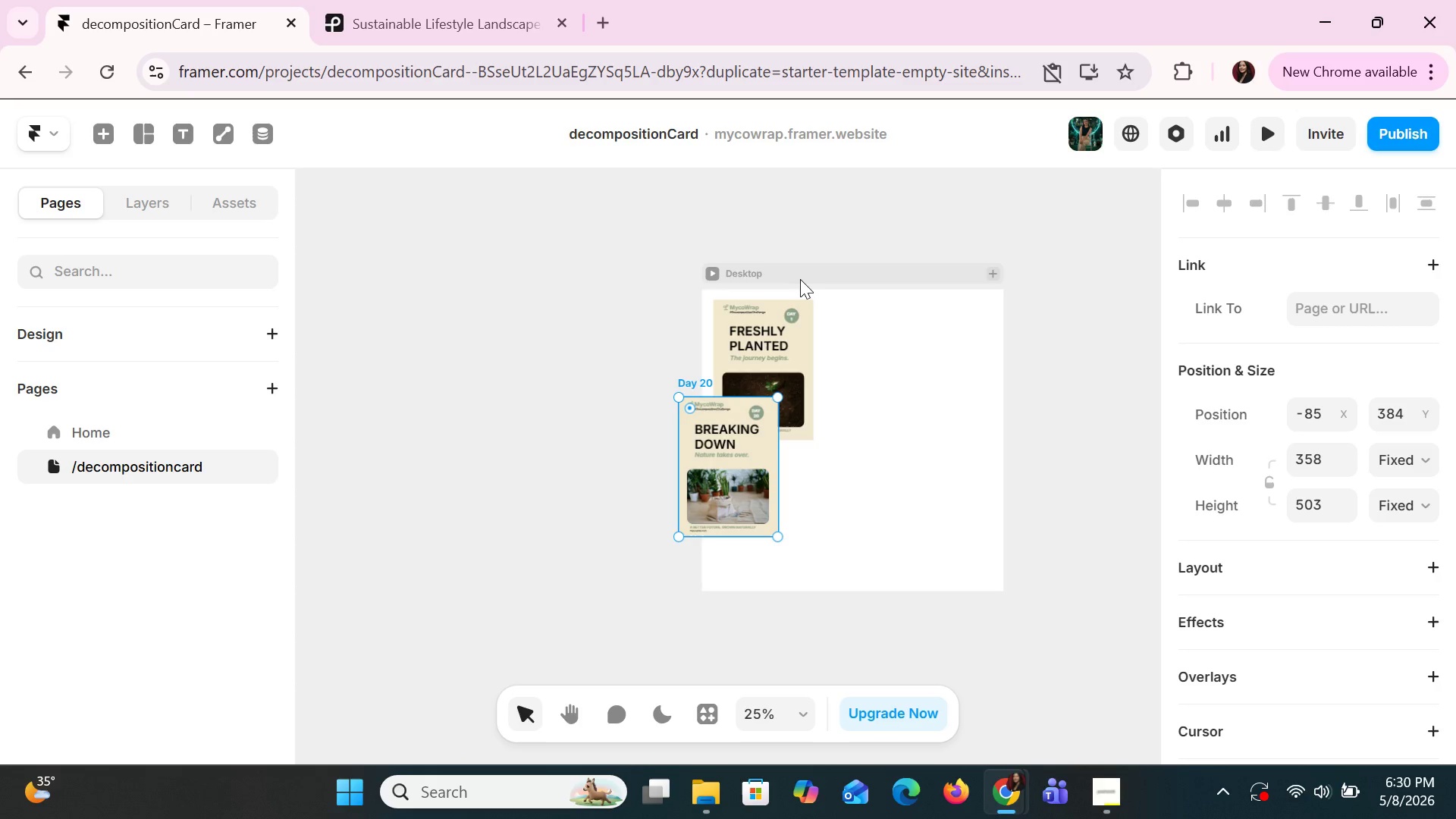 
key(Control+Z)
 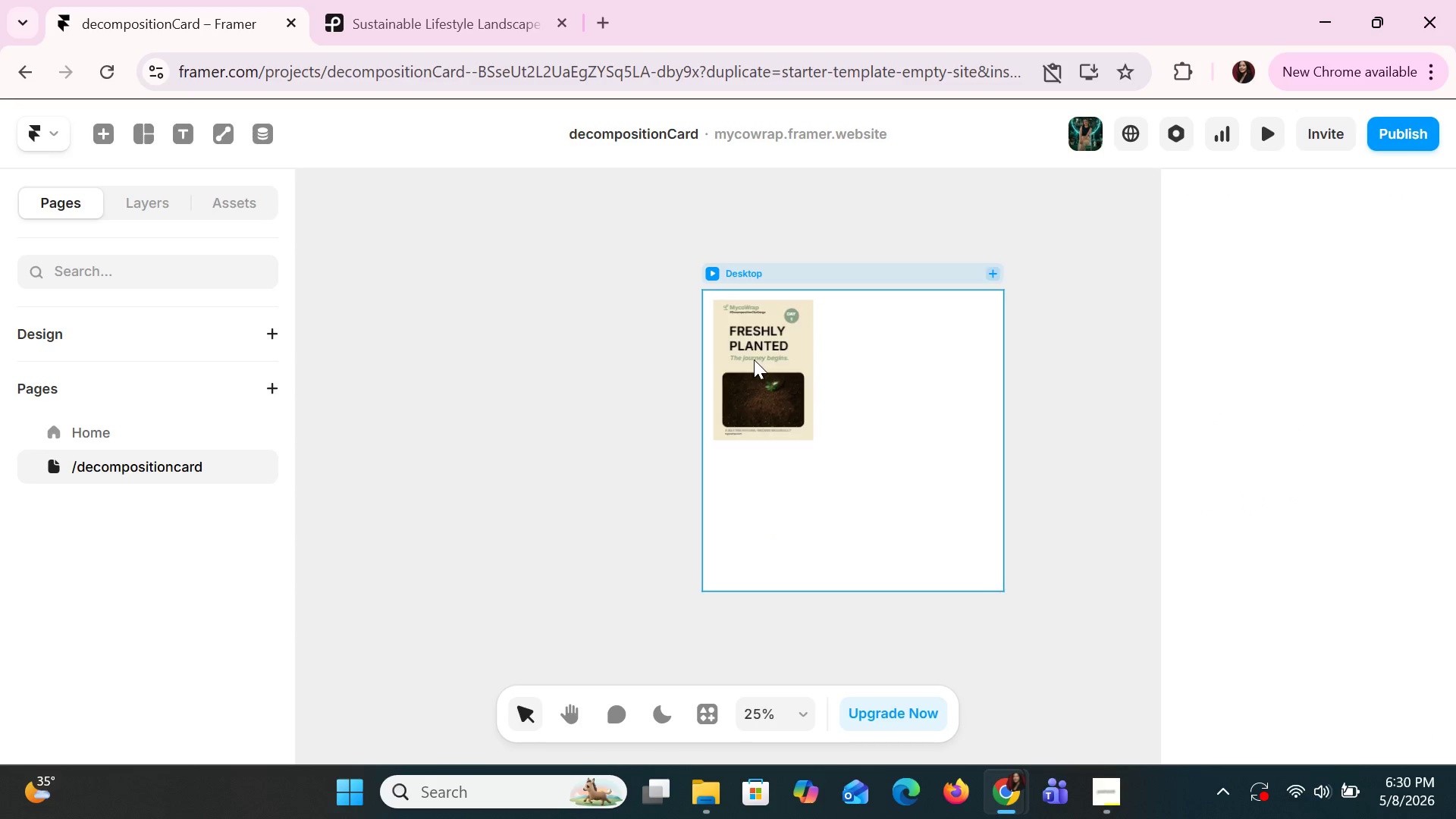 
key(Control+Z)
 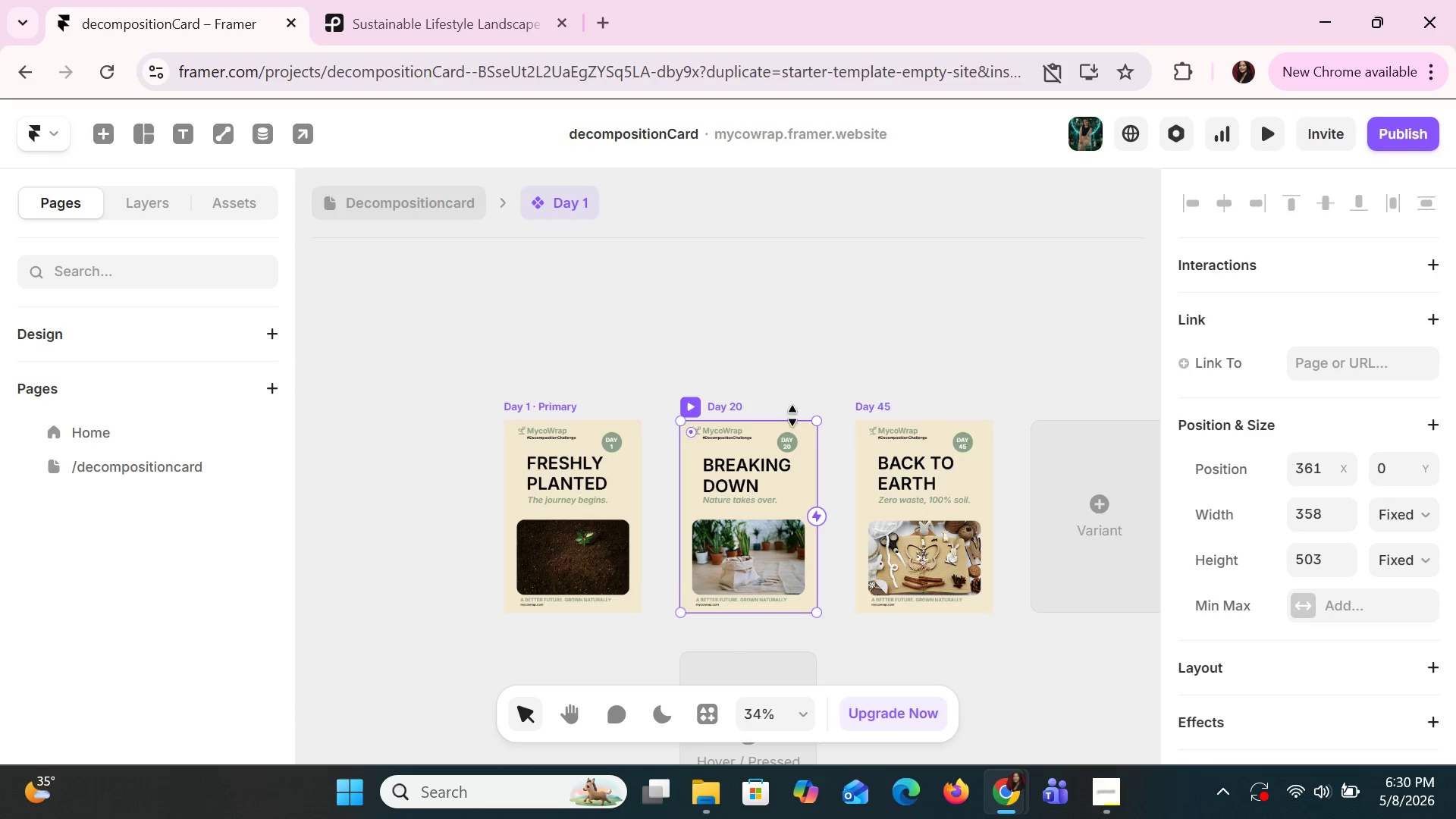 
hold_key(key=ShiftLeft, duration=1.5)
left_click([866, 413])
 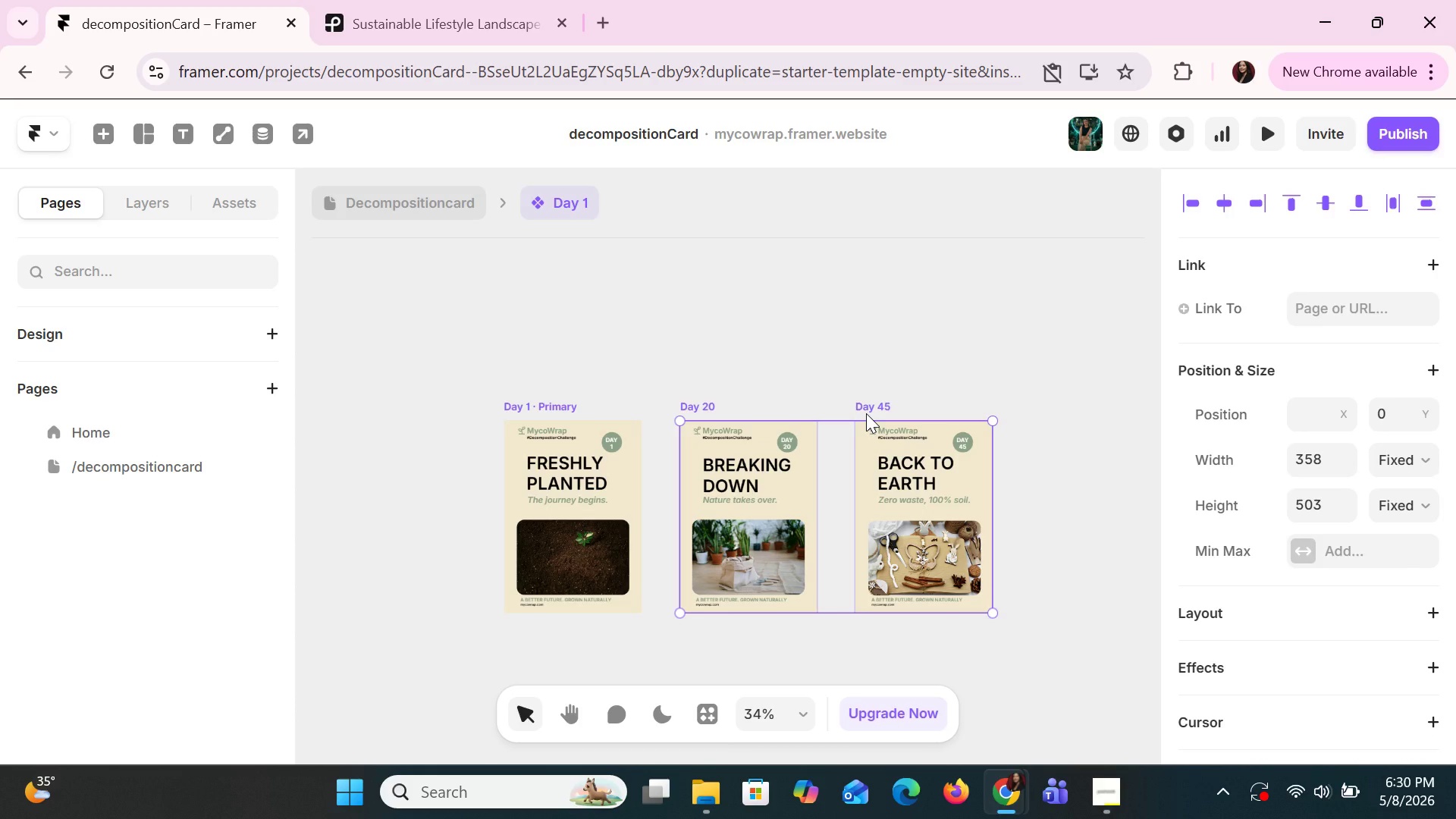 
key(Control+C)
 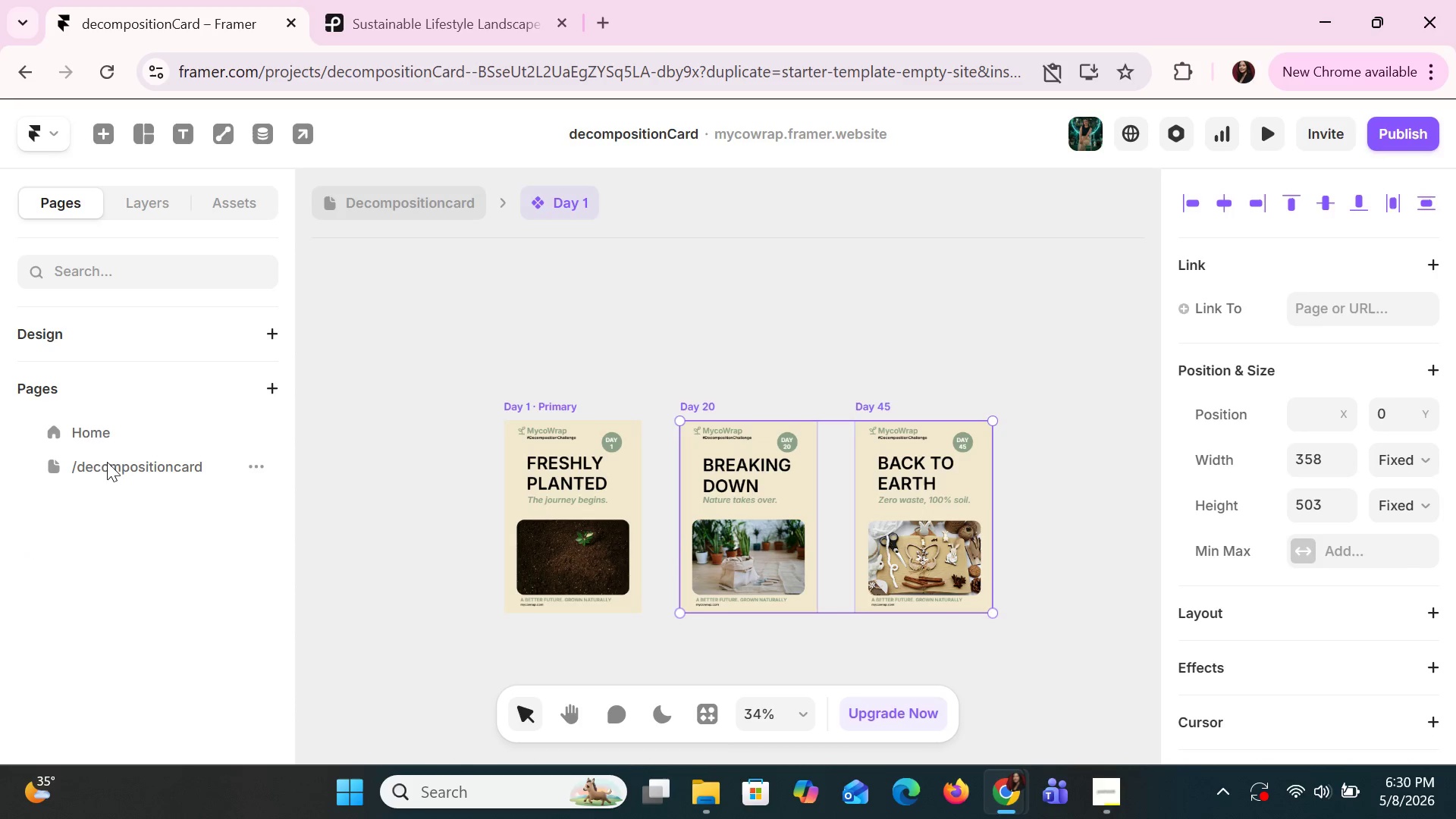 
left_click([110, 470])
 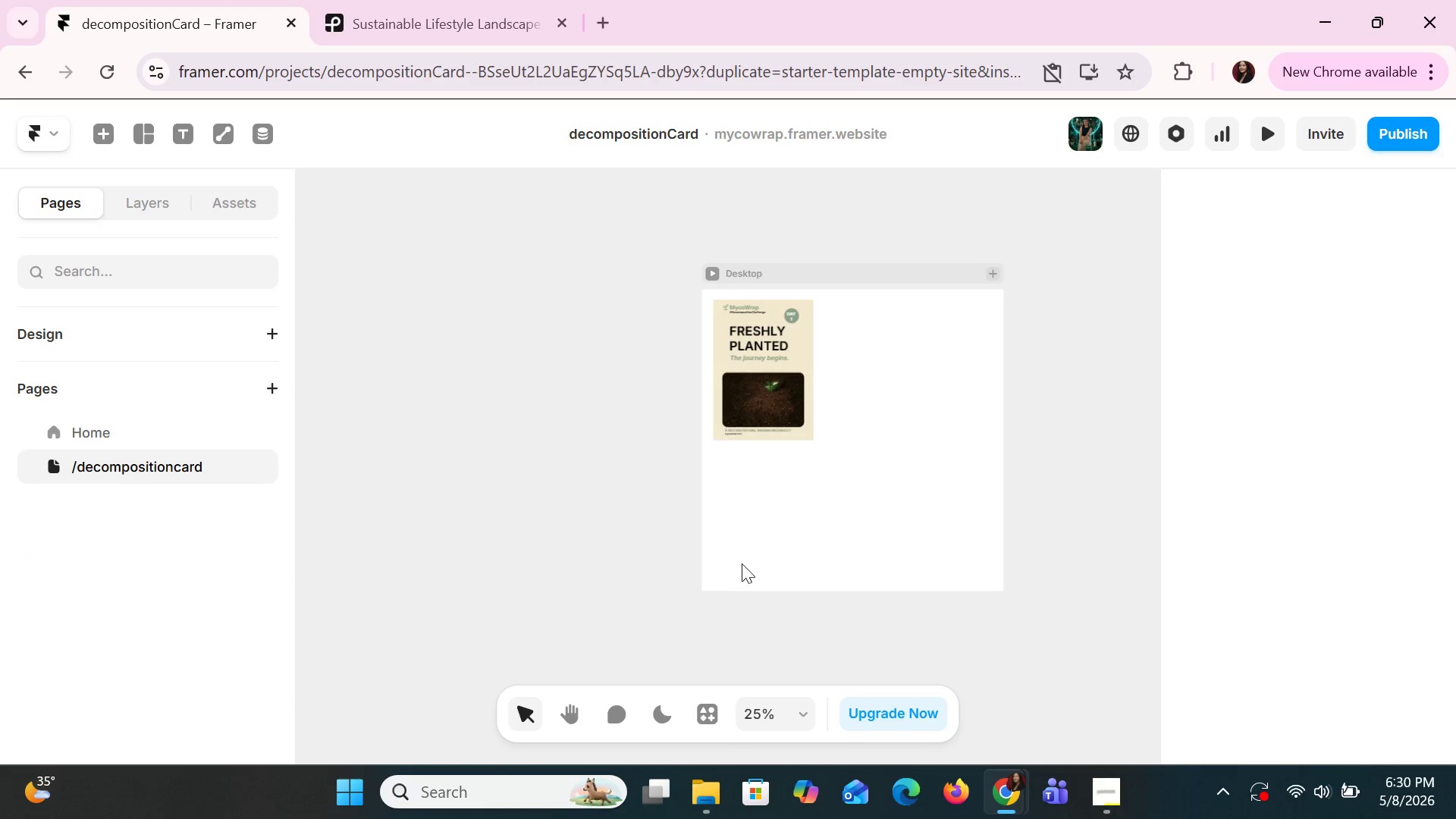 
left_click([828, 544])
 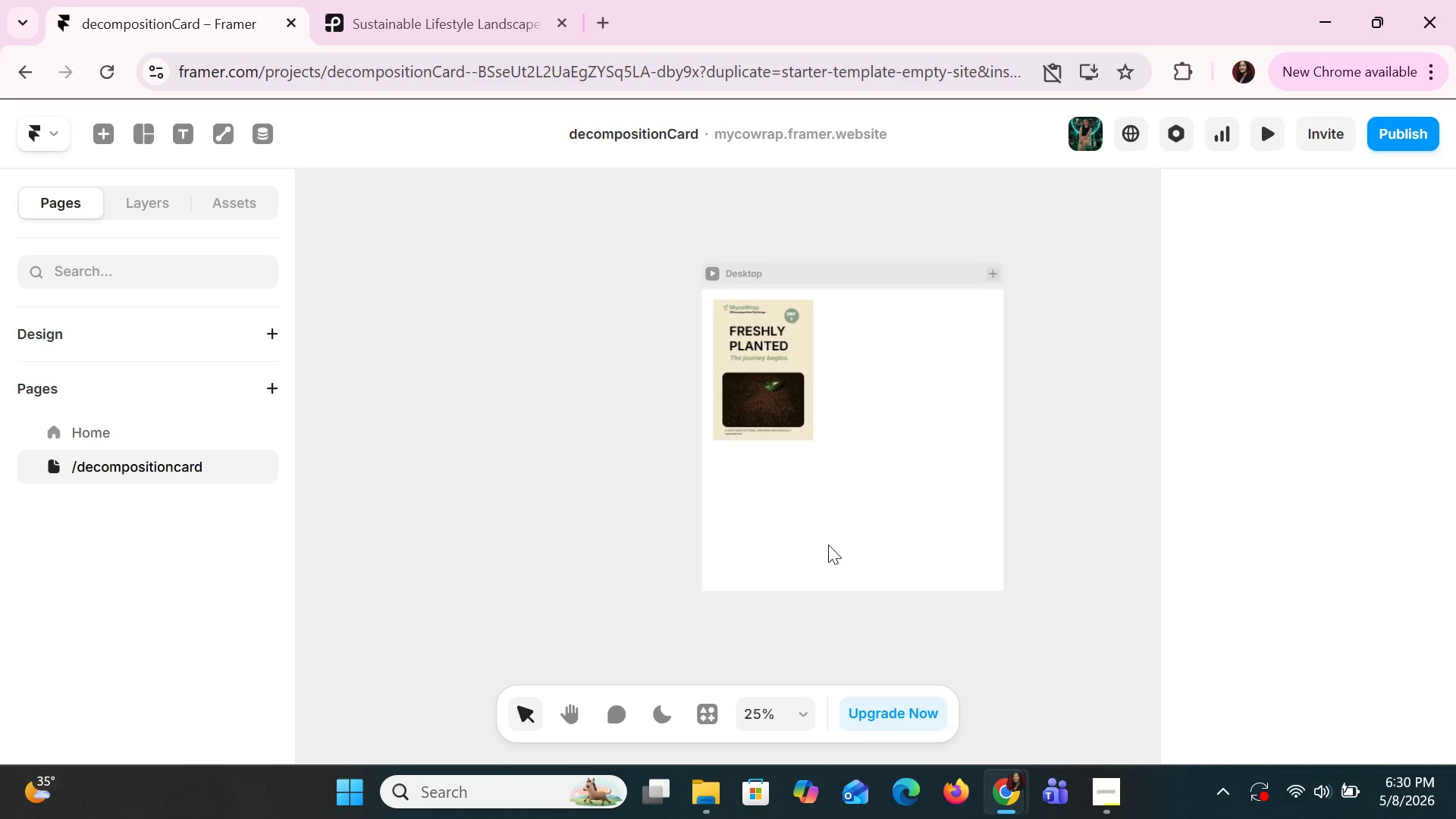 
key(Control+V)
 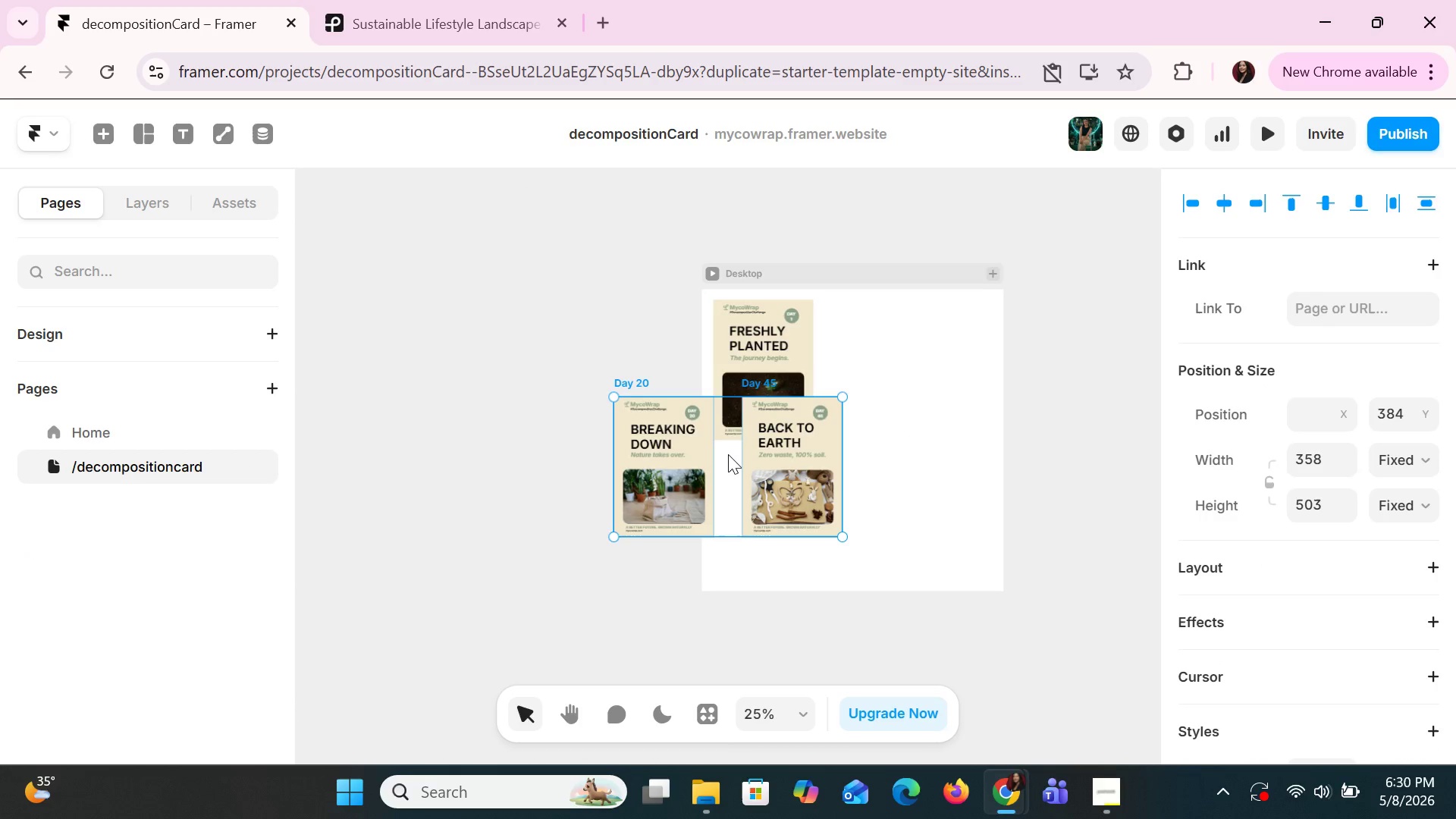 
left_click_drag(start_coordinate=[726, 454], to_coordinate=[792, 485])
 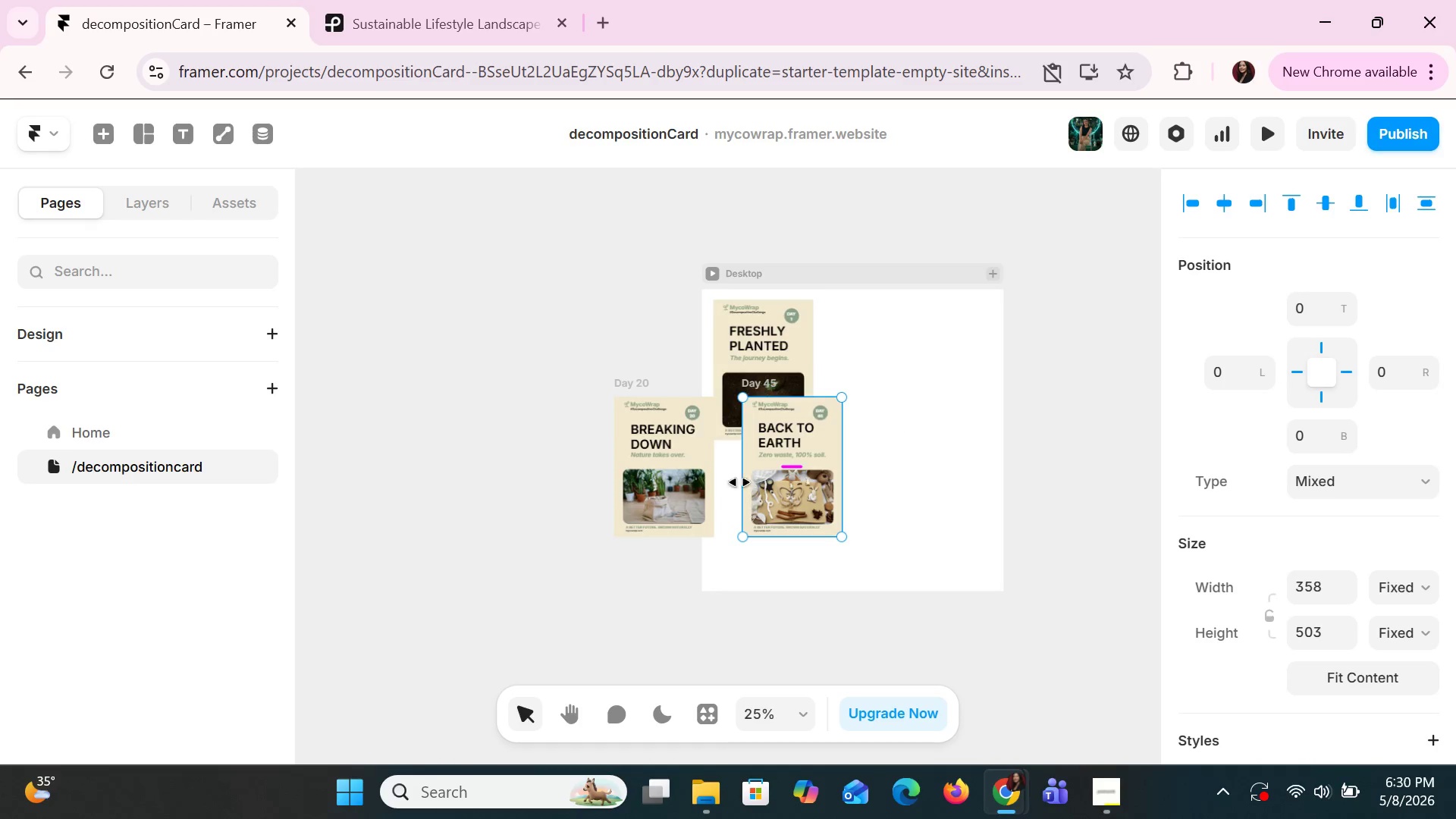 
hold_key(key=ShiftLeft, duration=1.0)
left_click([704, 454])
 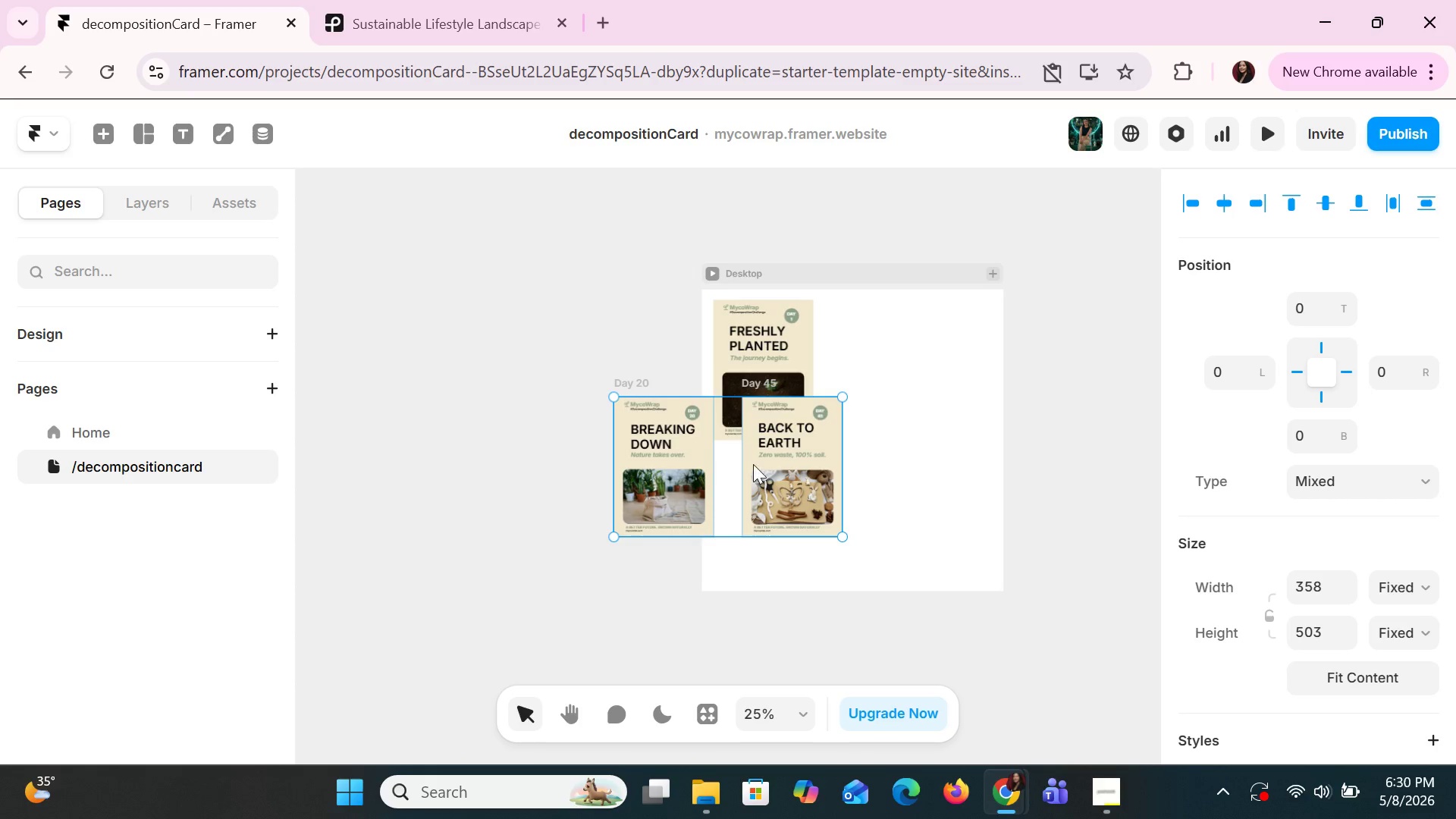 
left_click_drag(start_coordinate=[760, 464], to_coordinate=[848, 500])
 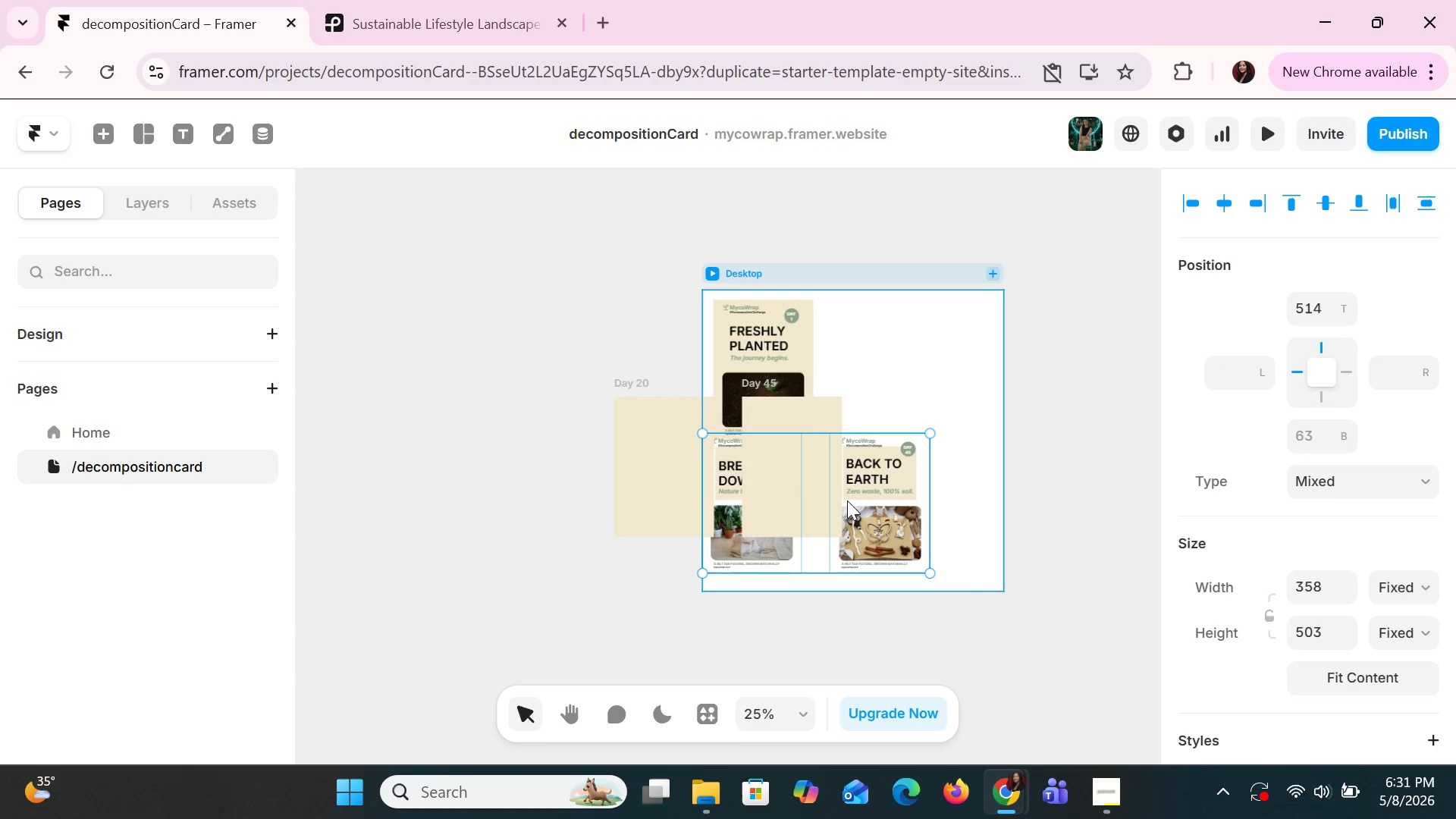 
key(Control+Z)
 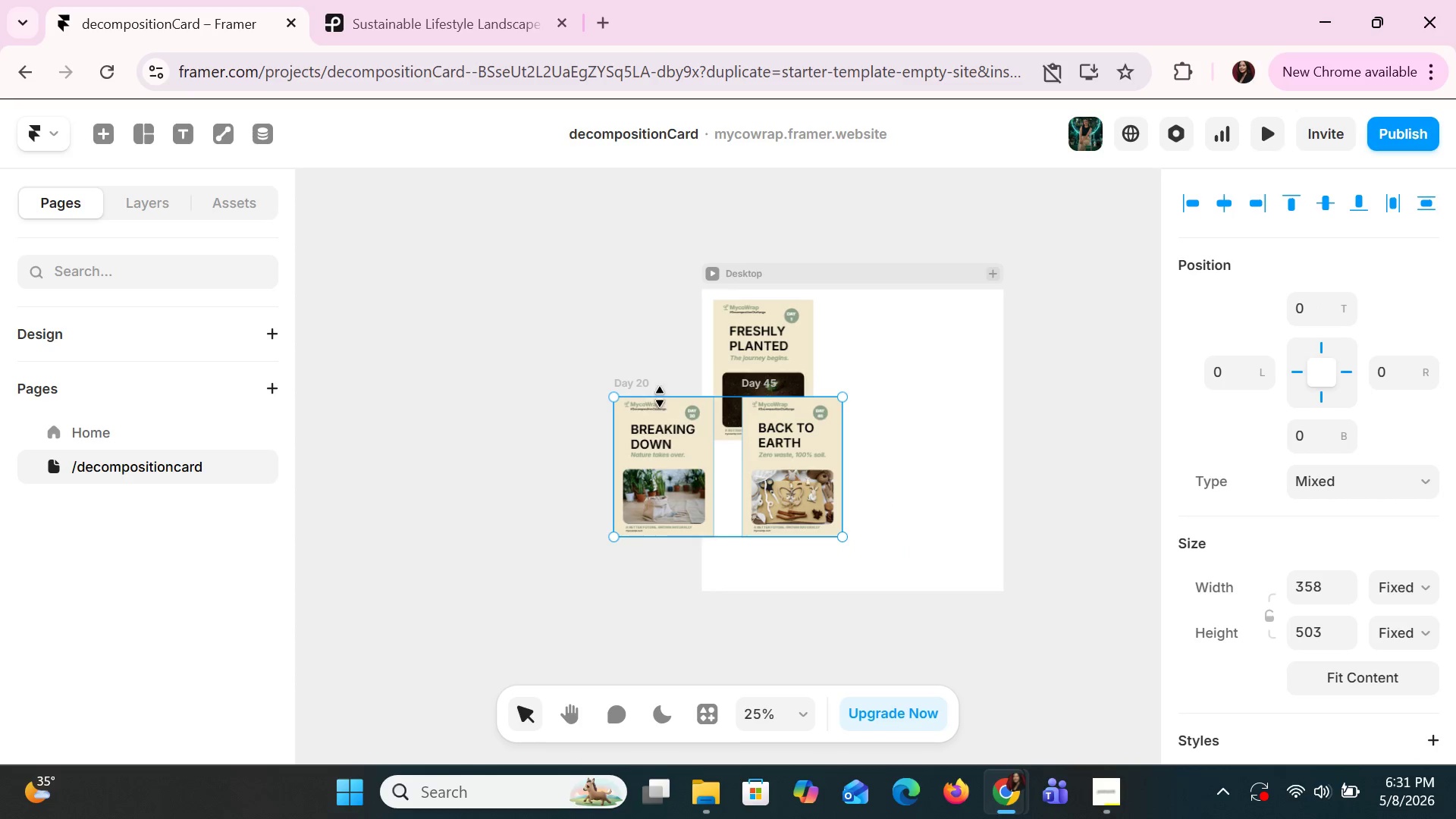 
left_click_drag(start_coordinate=[647, 385], to_coordinate=[895, 293])
 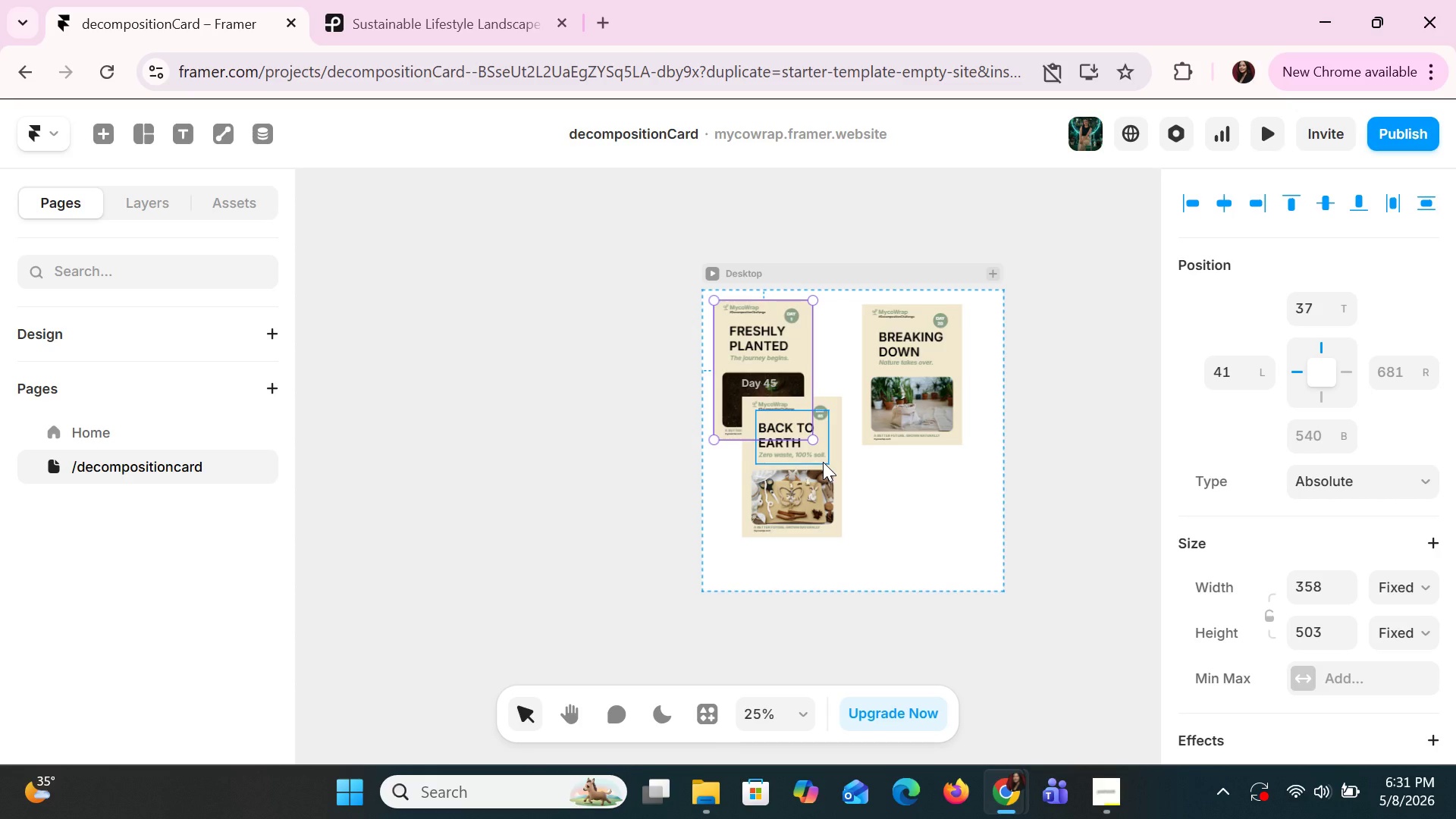 
left_click([770, 383])
 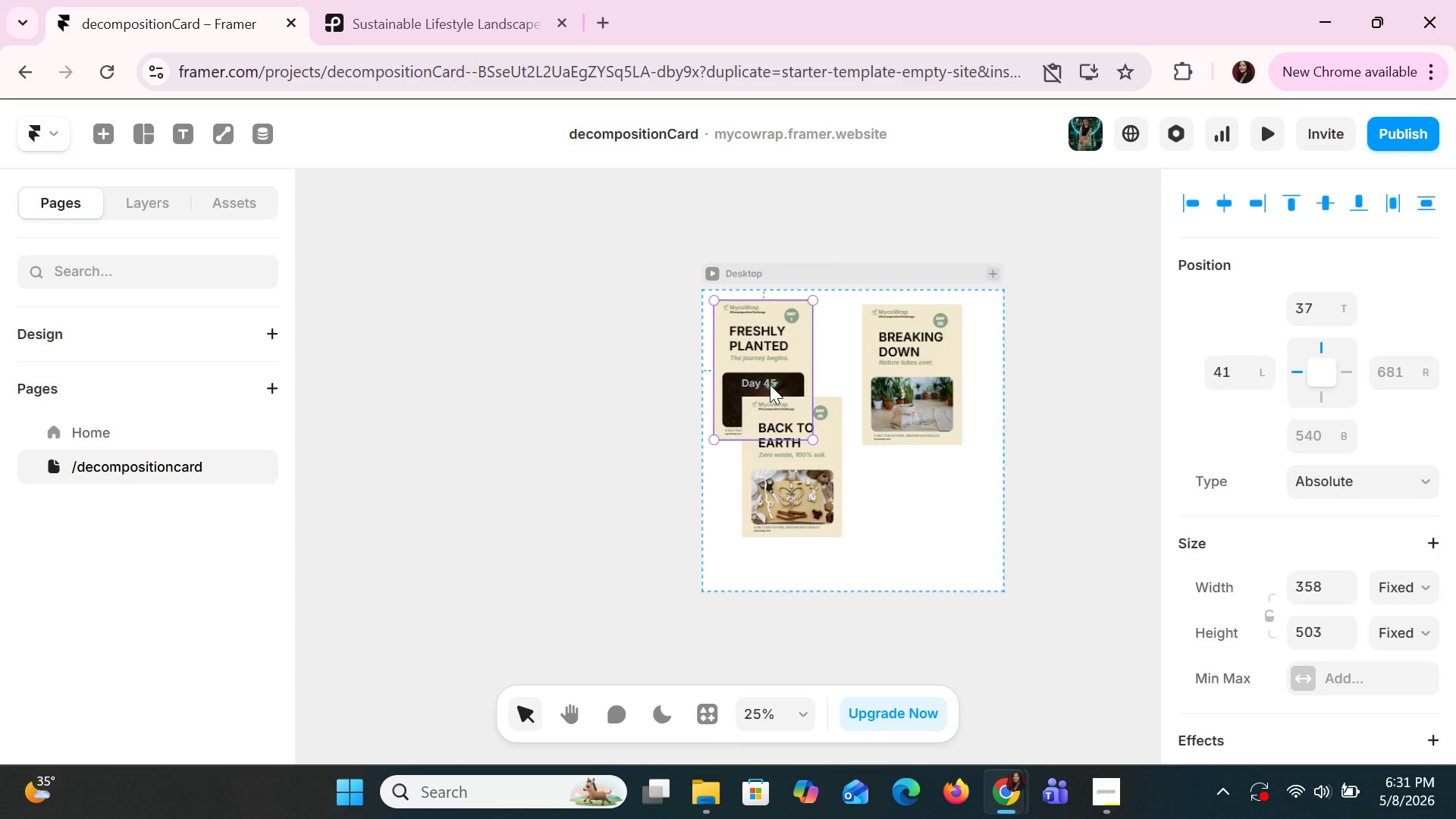 
left_click_drag(start_coordinate=[770, 383], to_coordinate=[789, 413])
 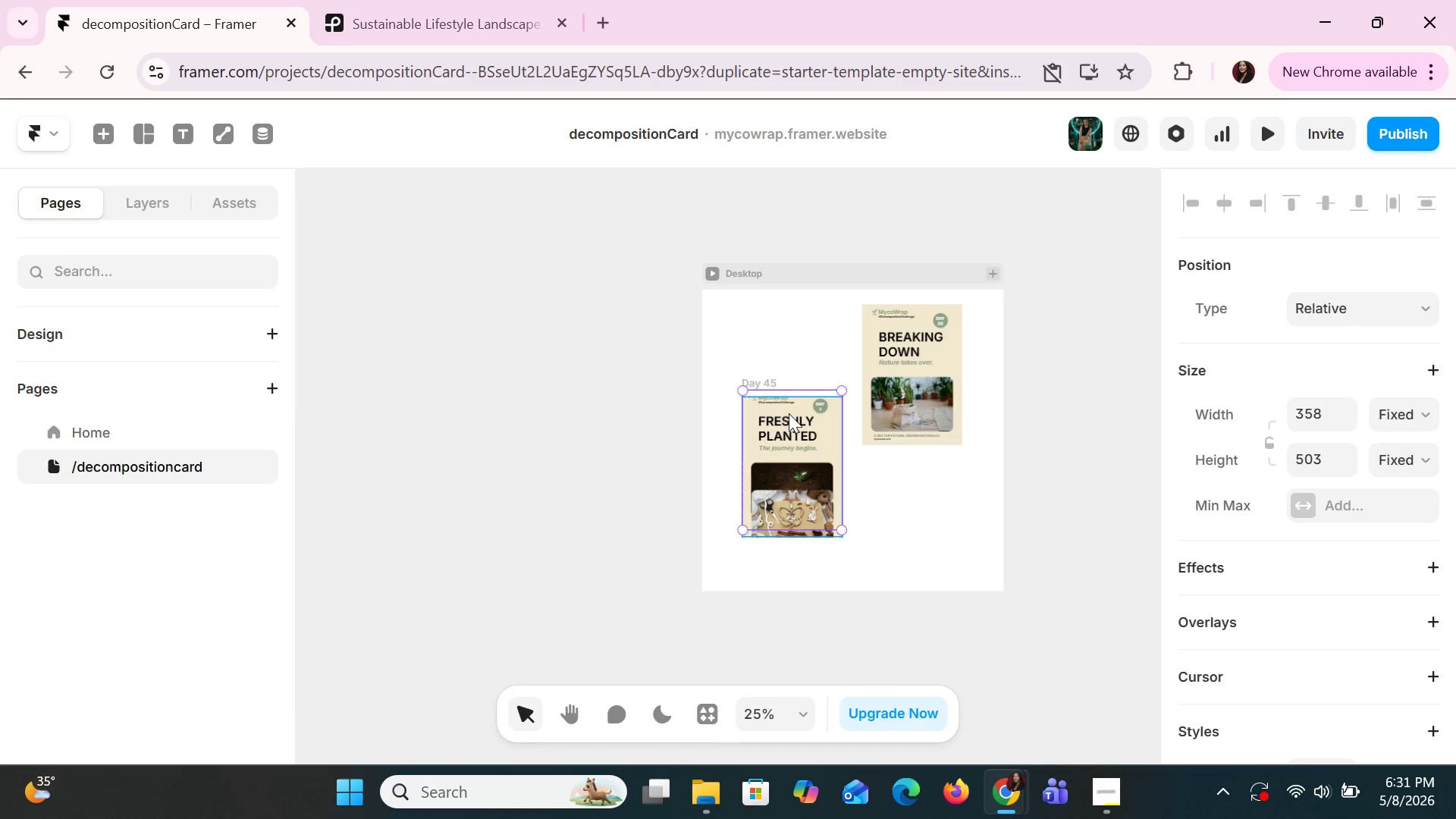 
key(Control+Z)
 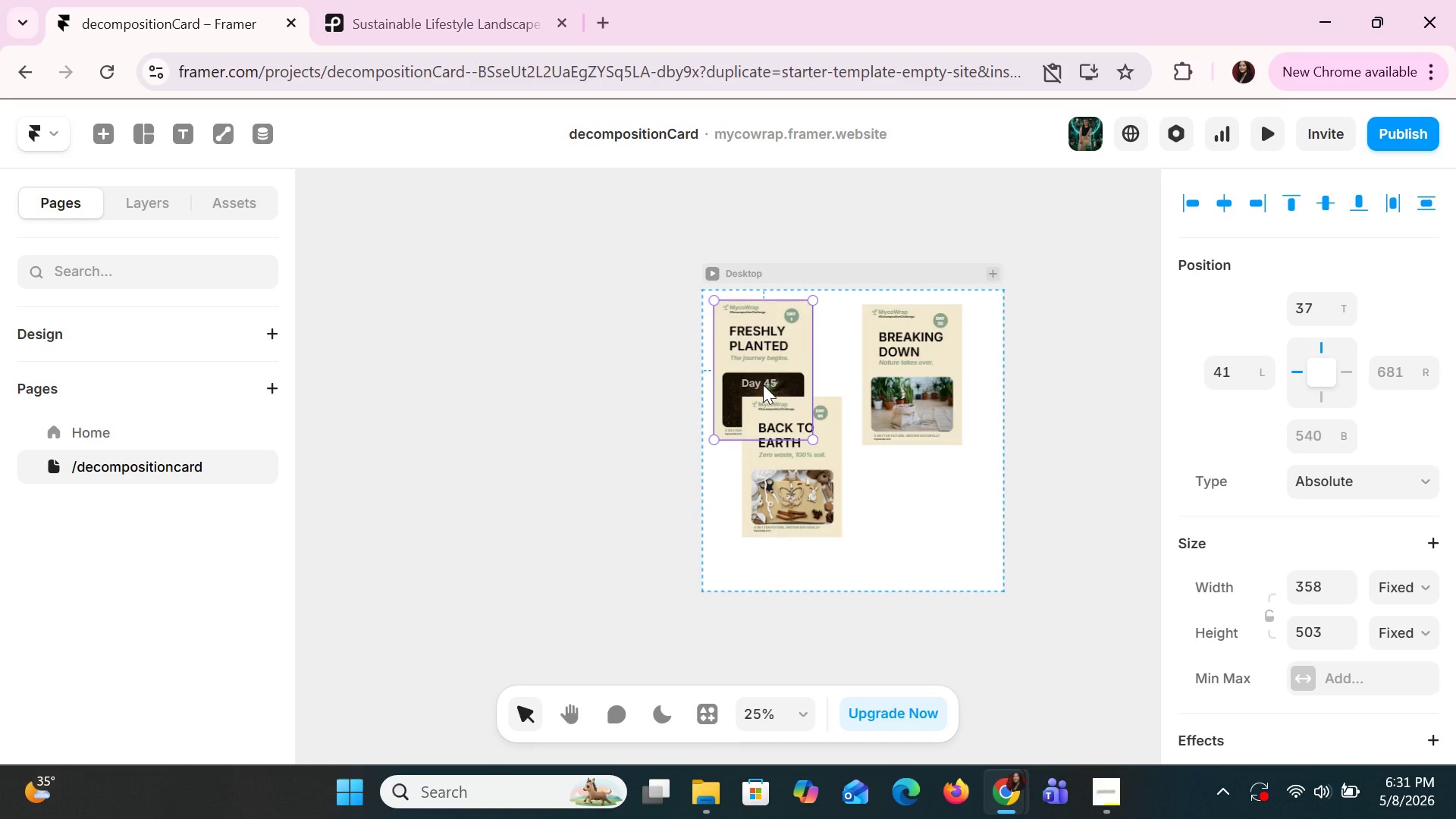 
left_click([763, 384])
 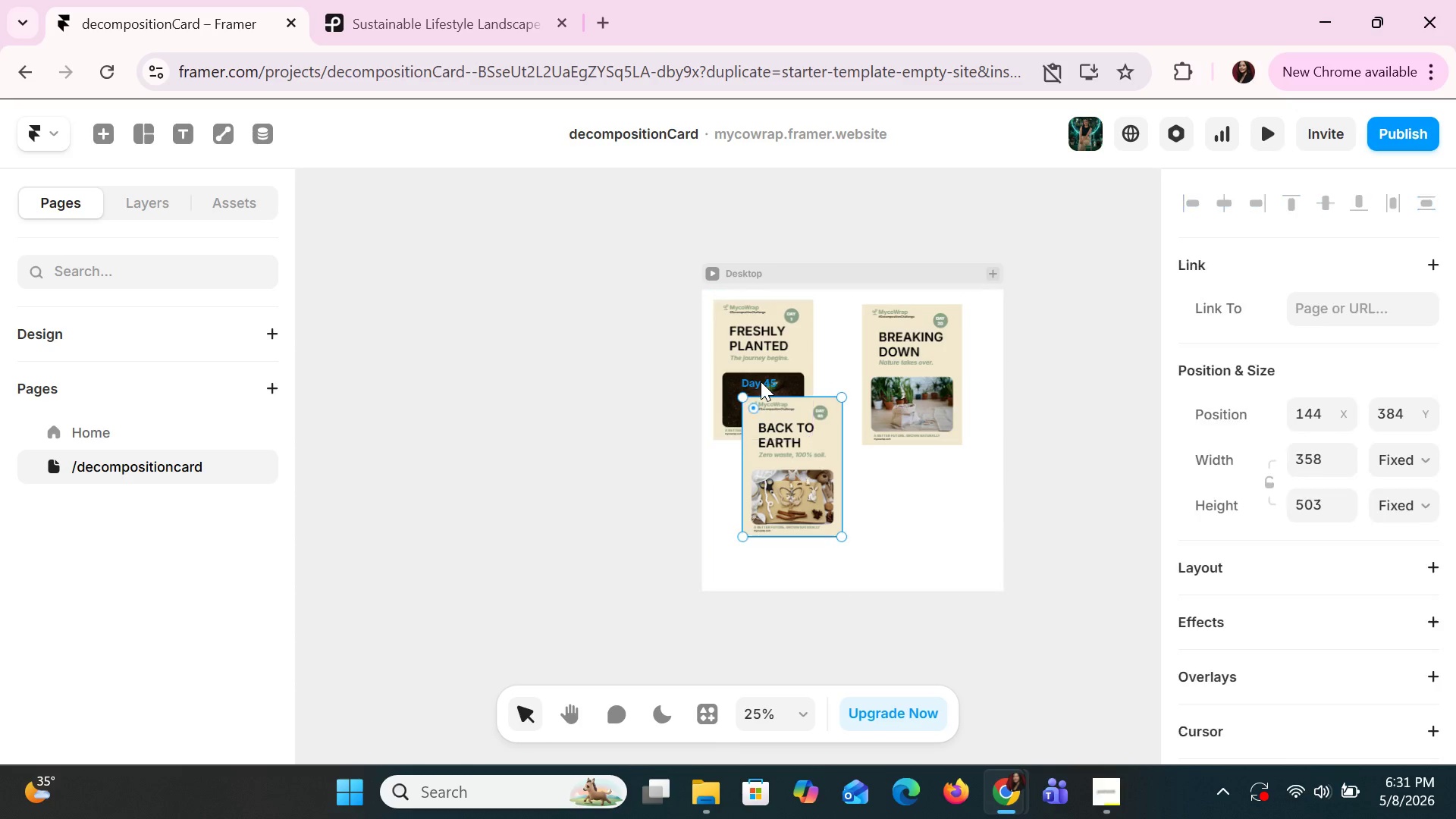 
left_click_drag(start_coordinate=[761, 381], to_coordinate=[830, 431])
 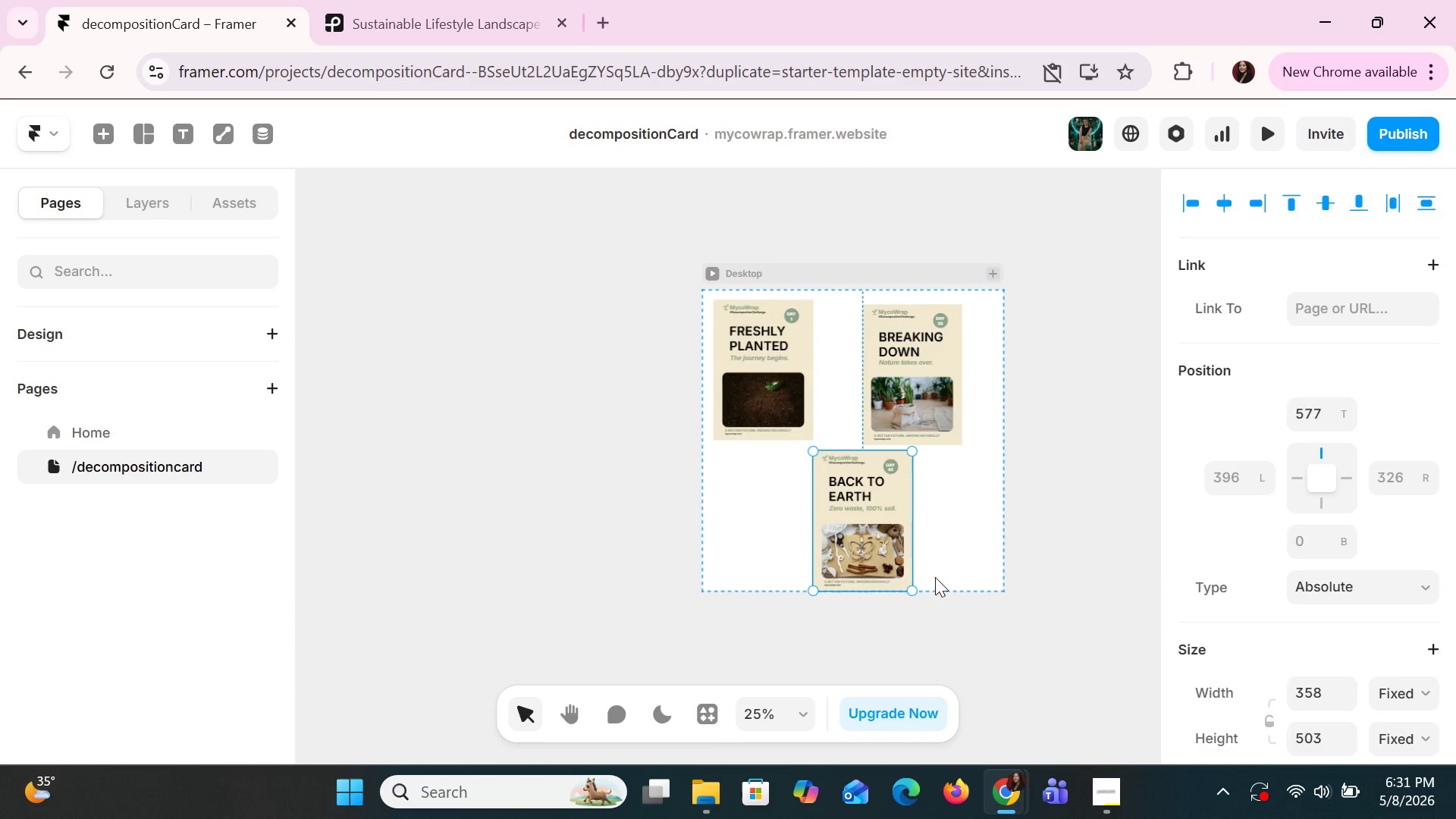 
left_click([935, 577])
 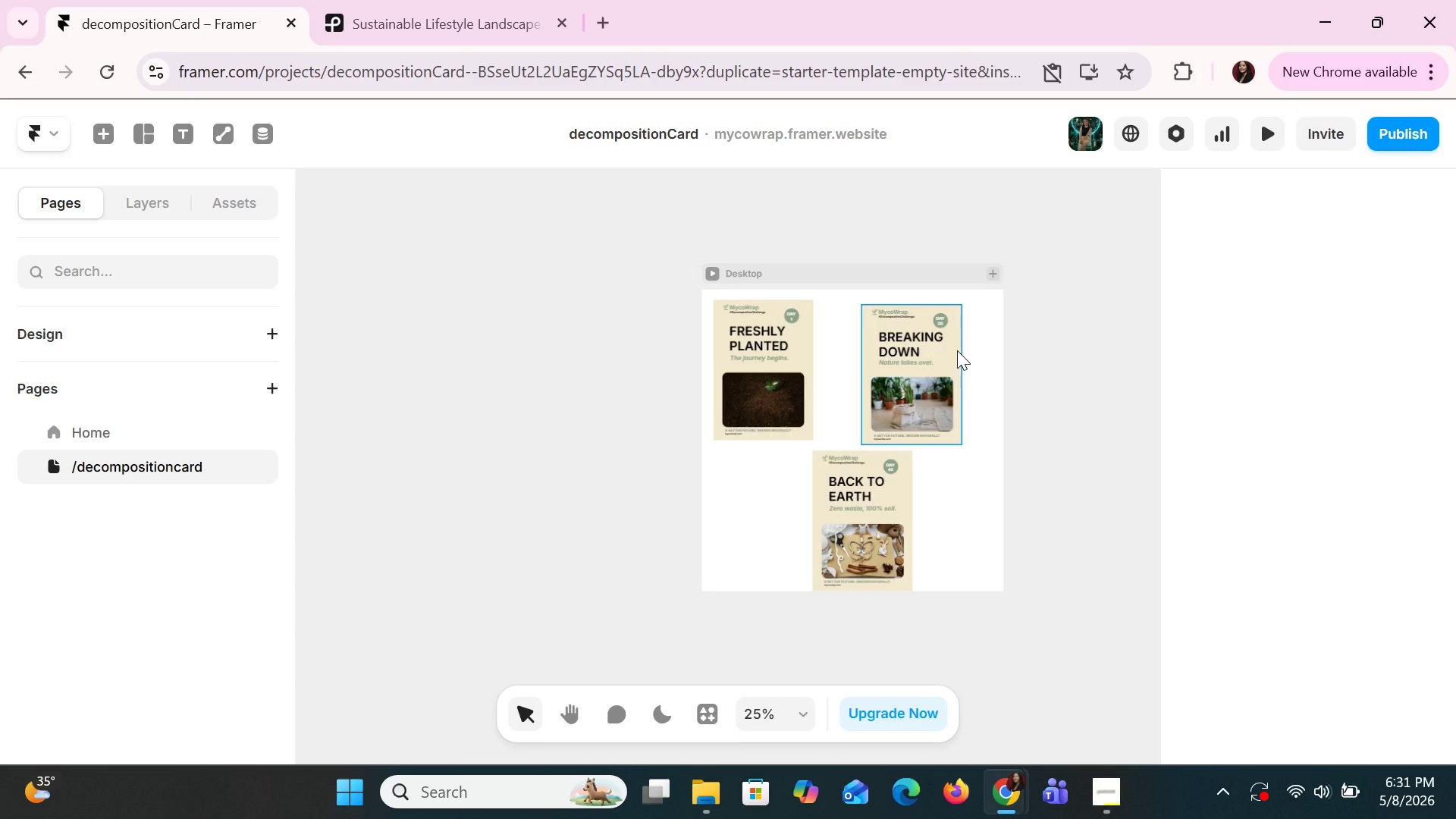 
left_click_drag(start_coordinate=[954, 347], to_coordinate=[973, 347])
 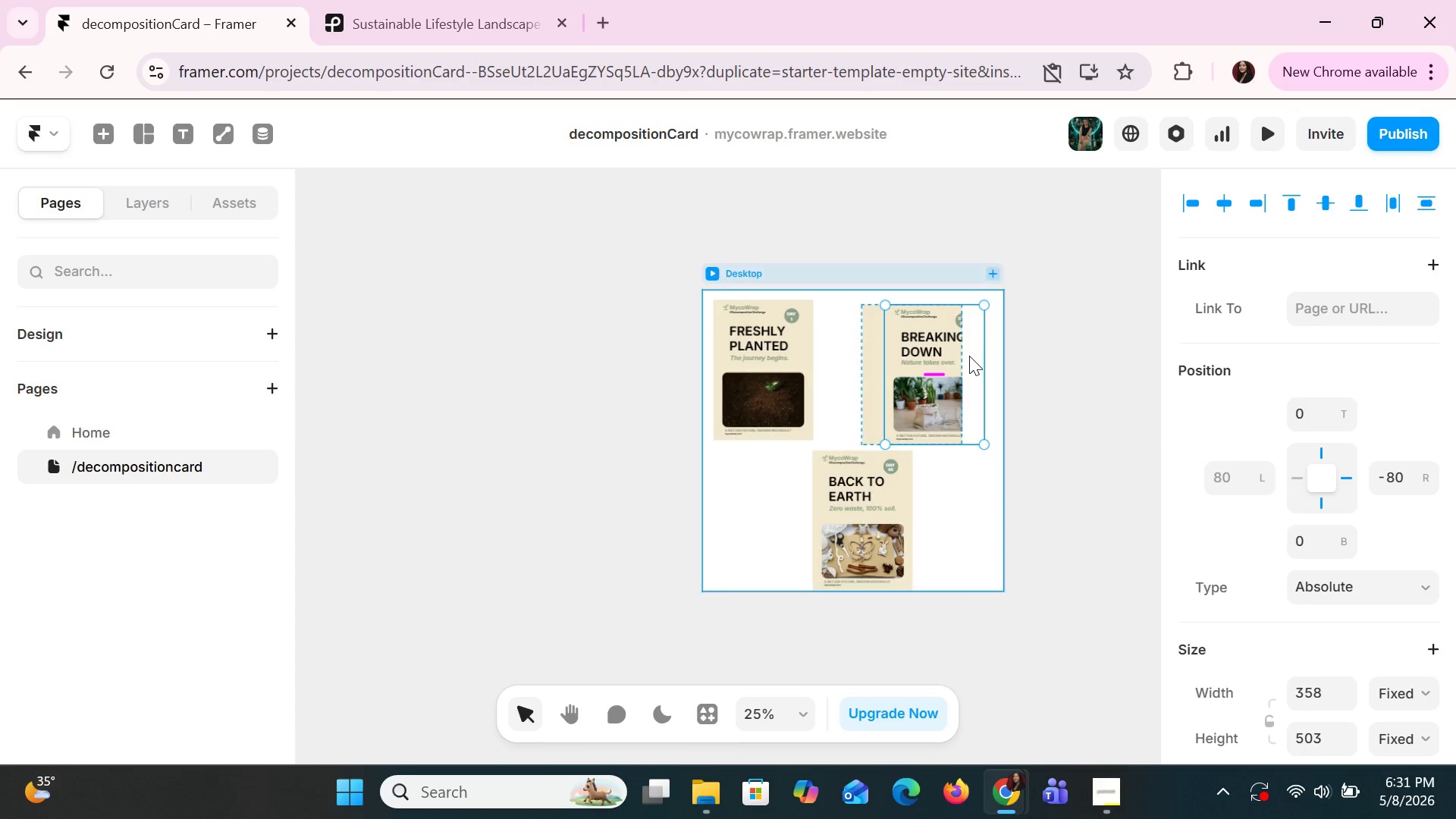 
key(Control+Z)
 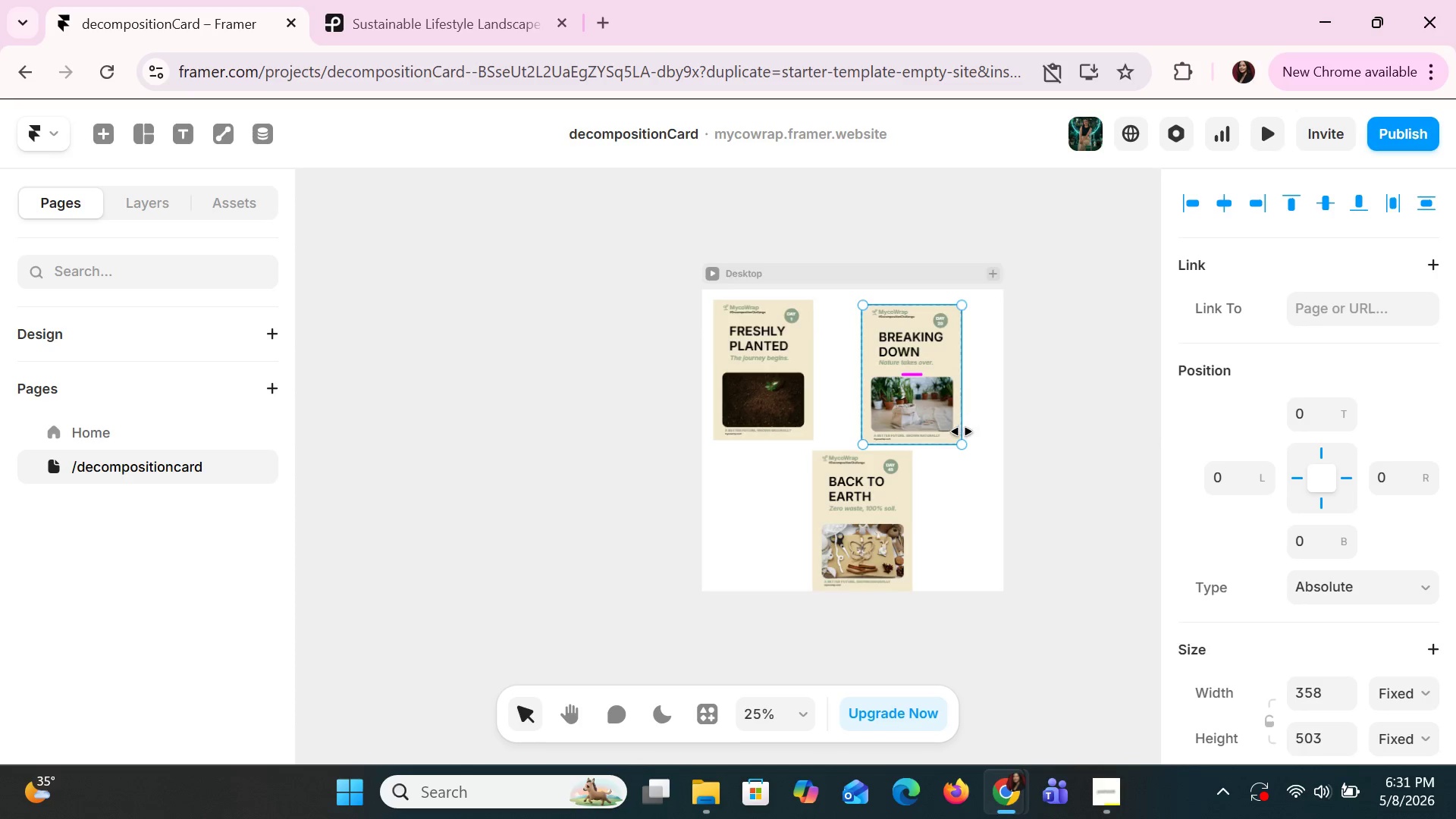 
key(Control+ControlLeft)
 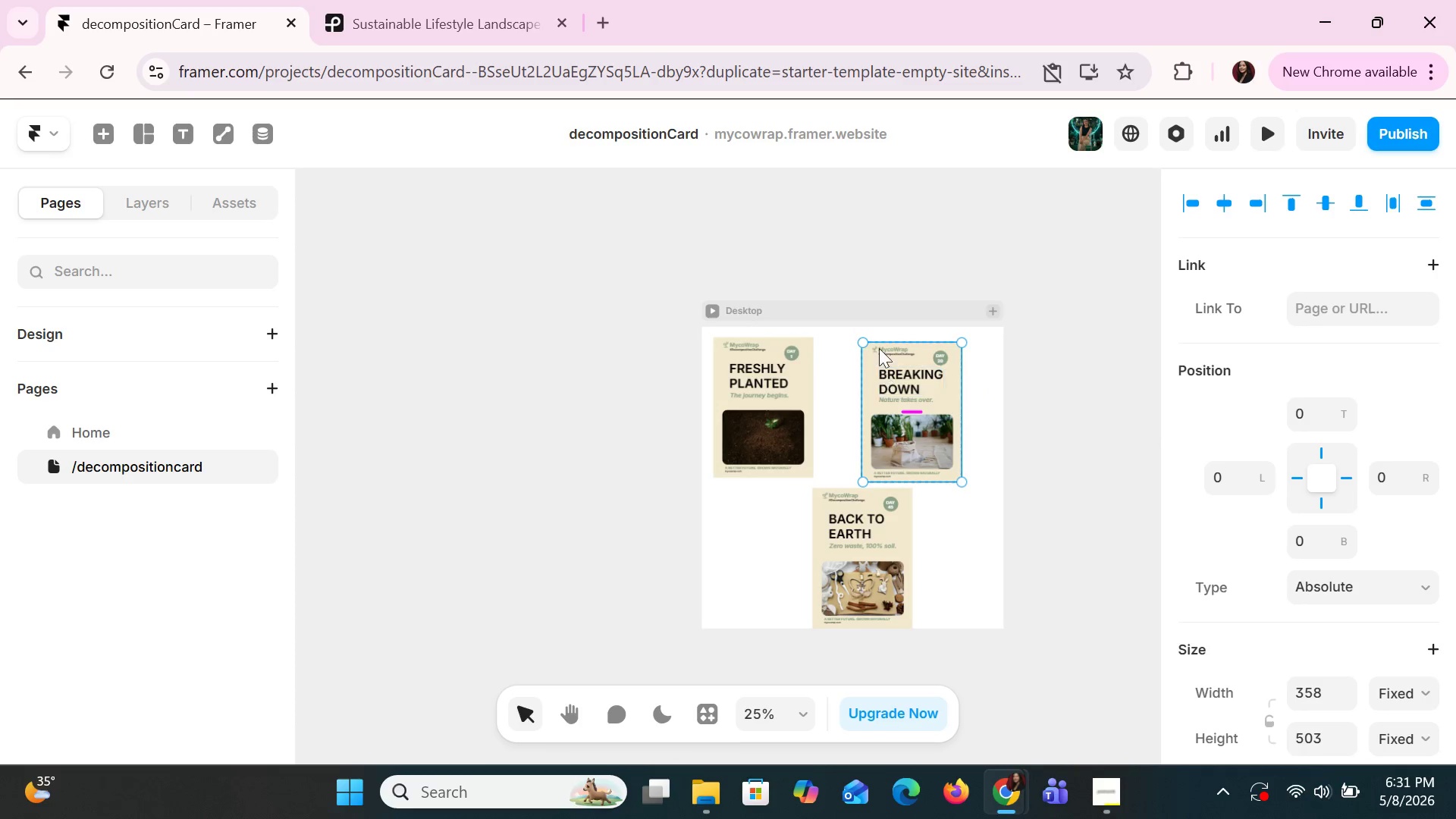 
scroll: coordinate [962, 431], scroll_direction: up, amount: 1.0
 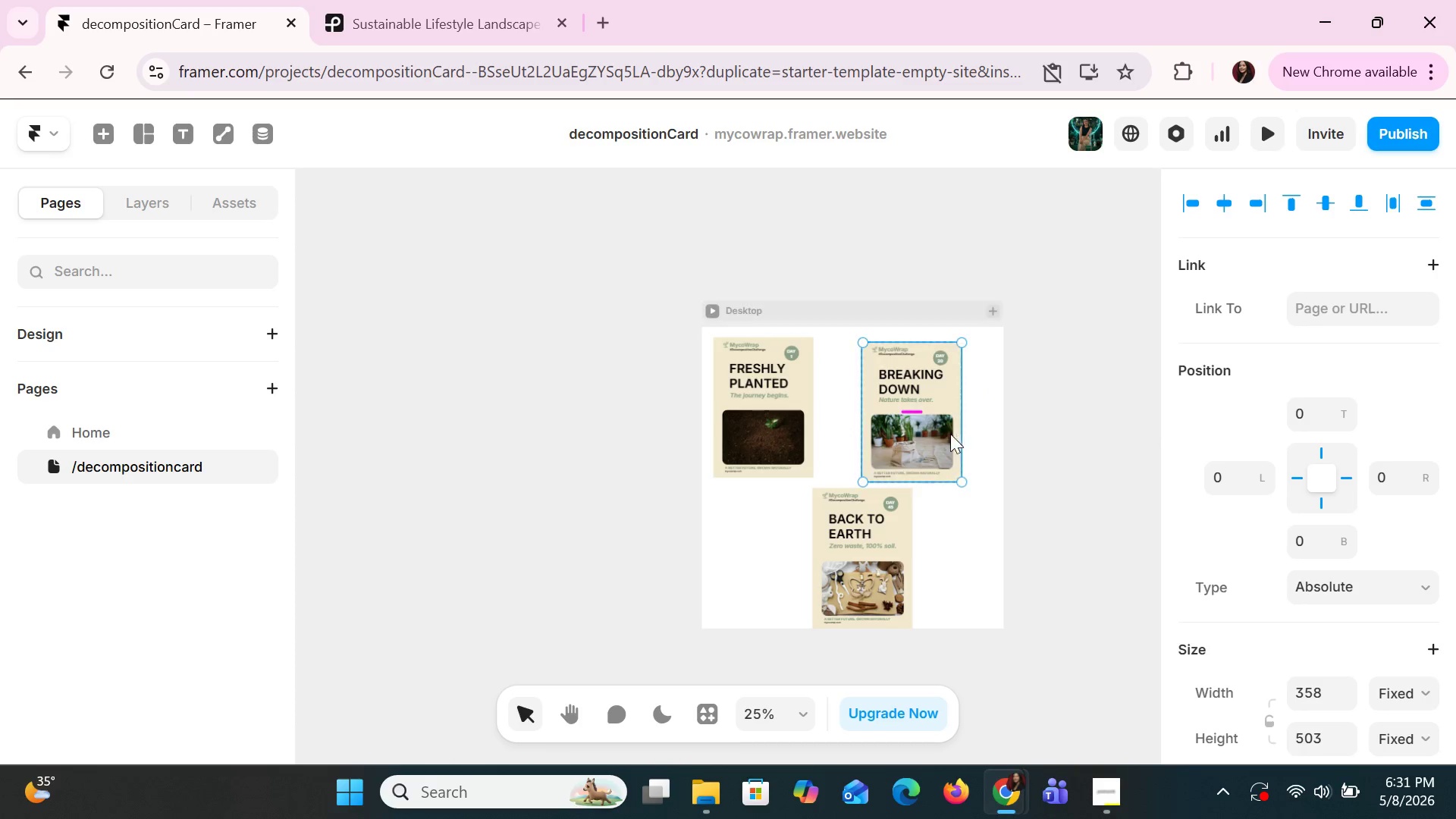 
key(Control+ControlLeft)
 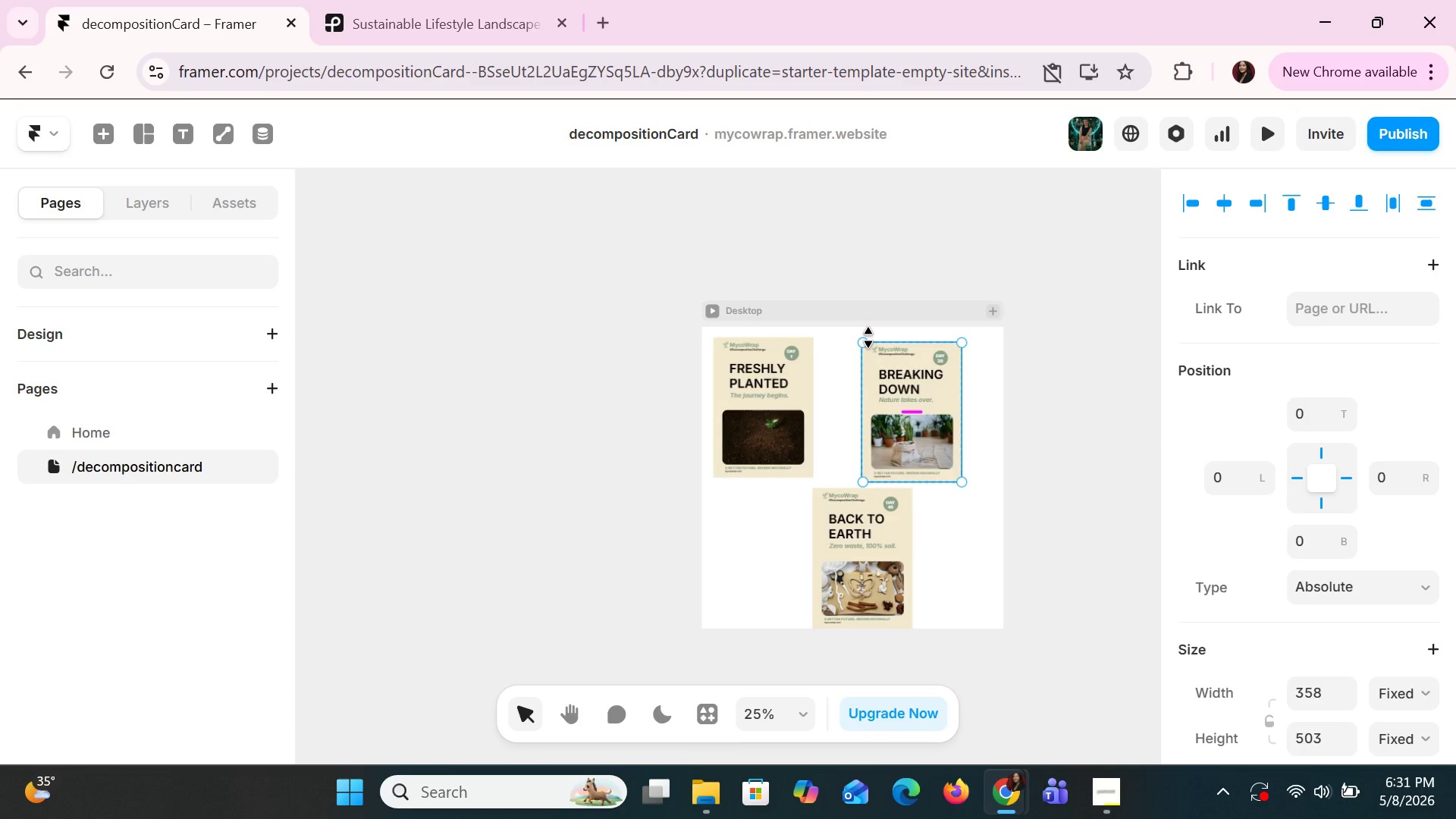 
left_click([868, 337])
 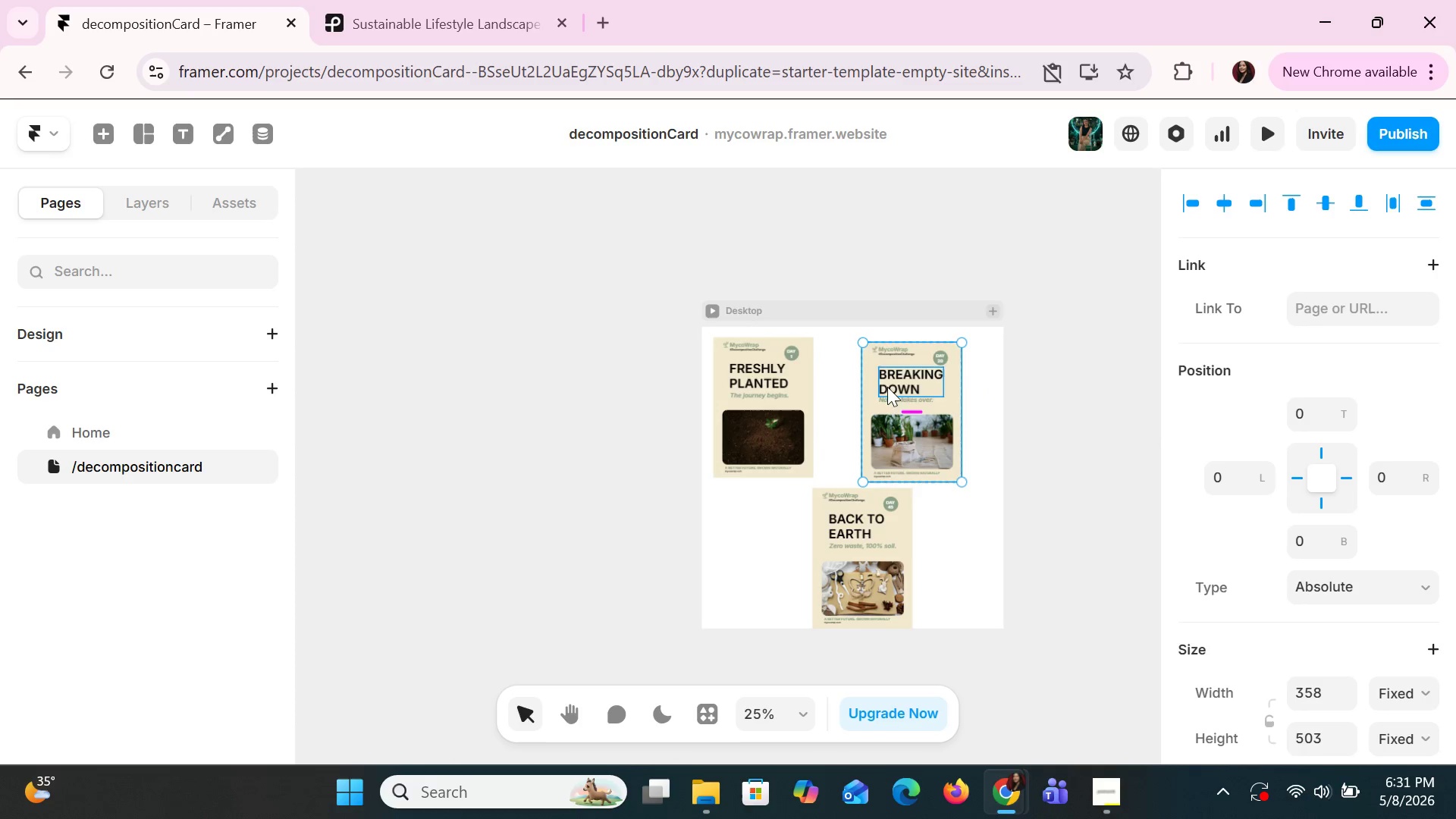 
hold_key(key=ControlLeft, duration=0.91)
scroll: coordinate [899, 412], scroll_direction: up, amount: 7.0
 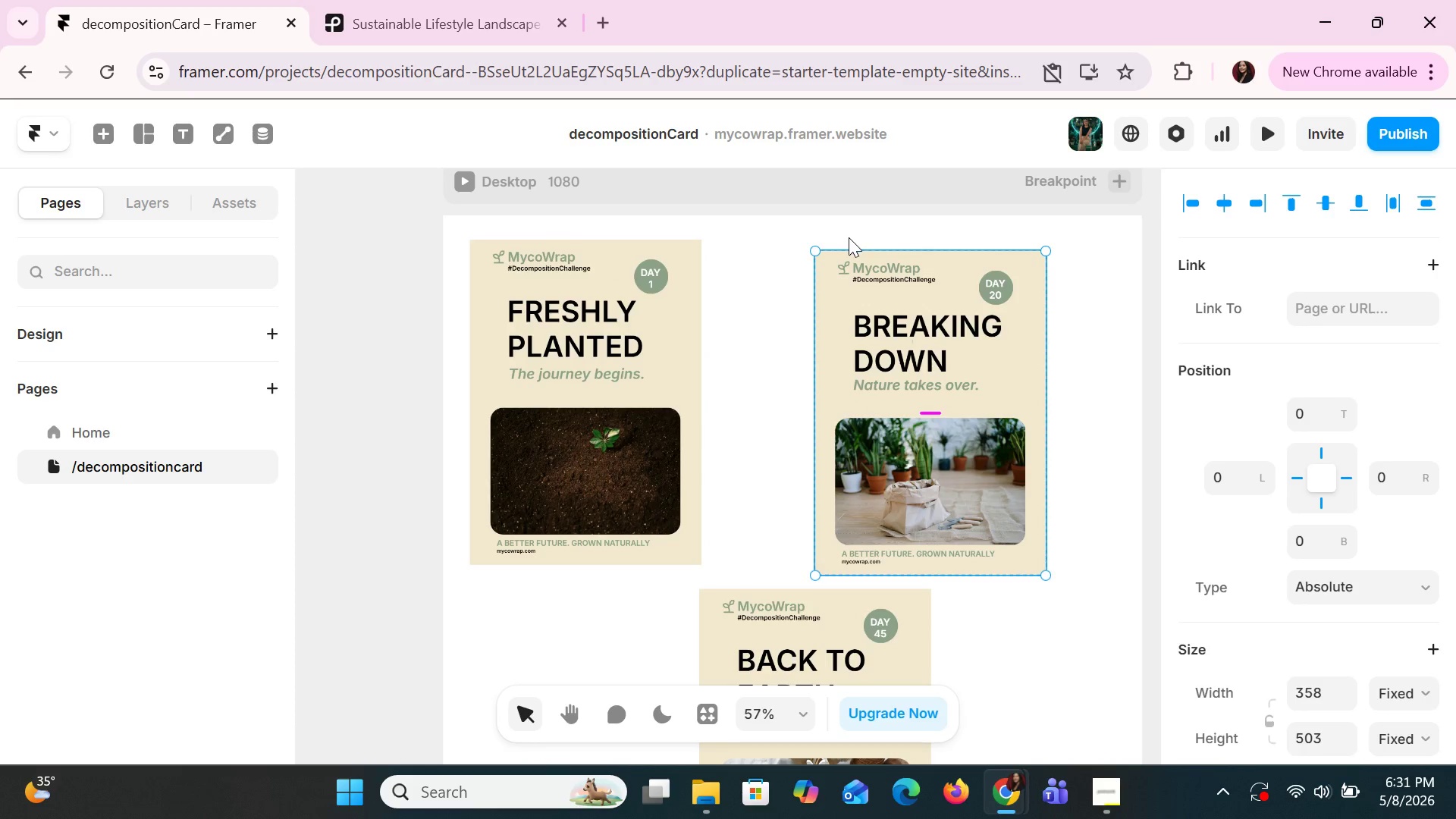 
key(Control+Z)
 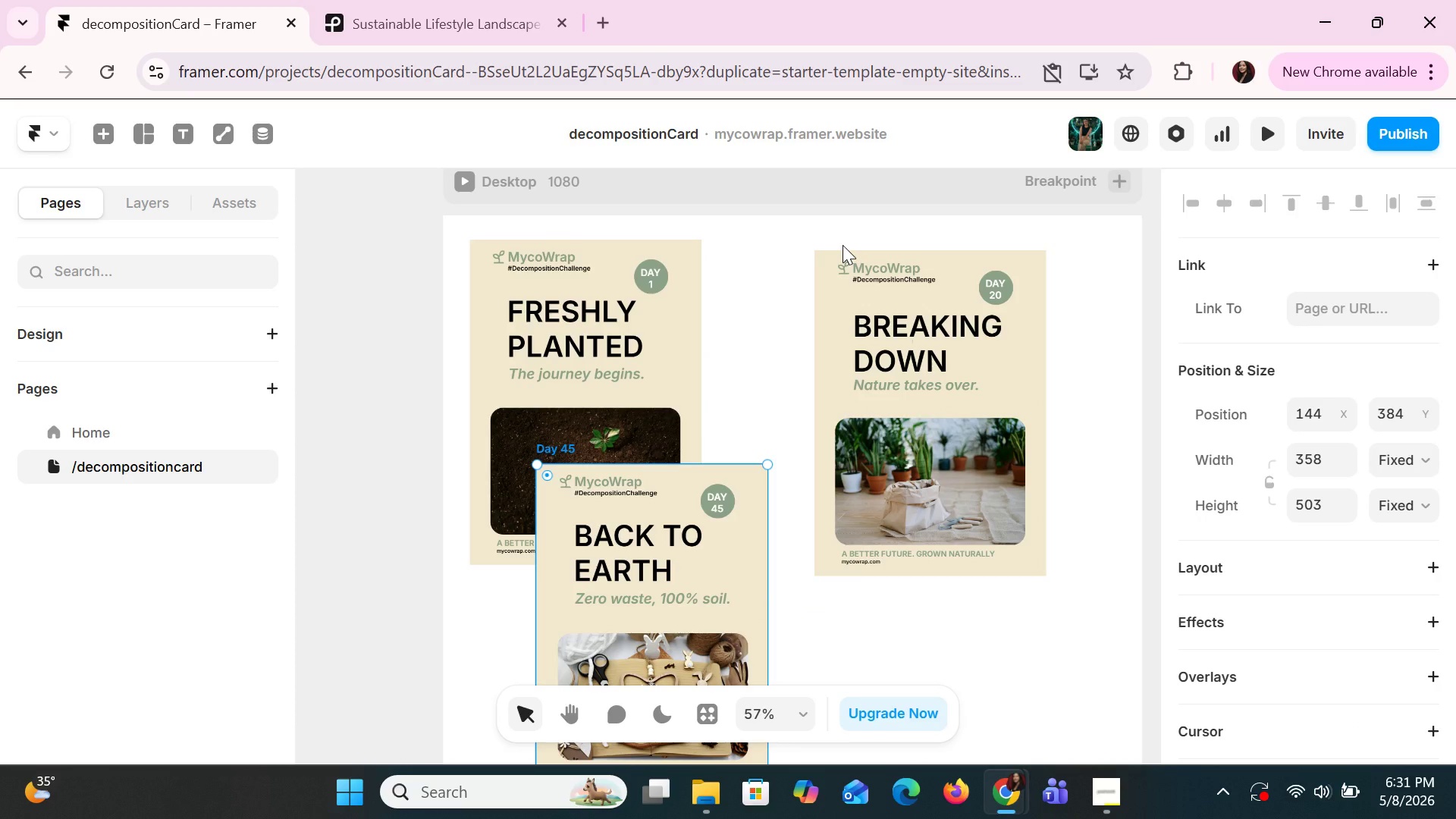 
key(Control+Z)
 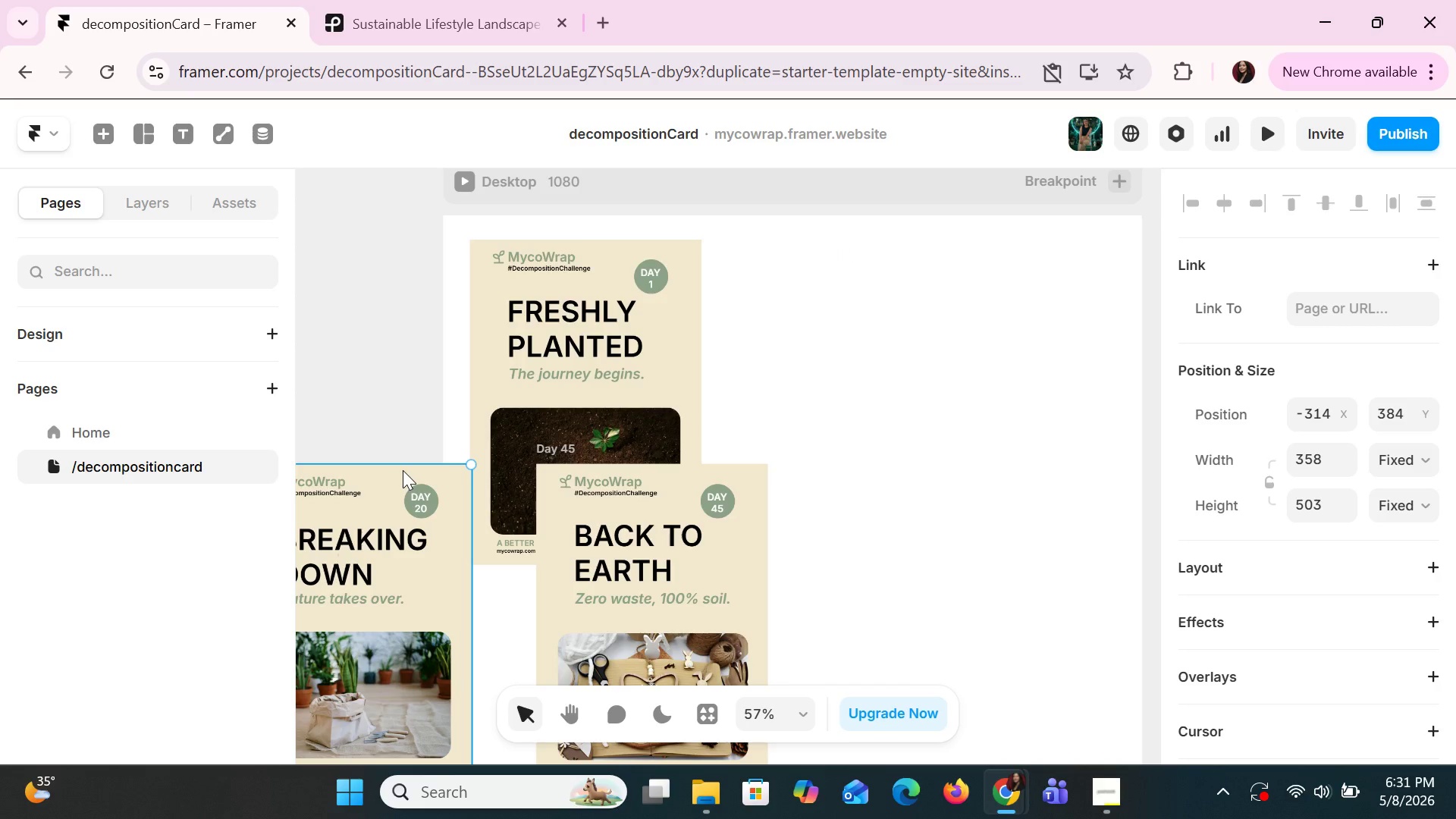 
left_click_drag(start_coordinate=[403, 470], to_coordinate=[752, 398])
 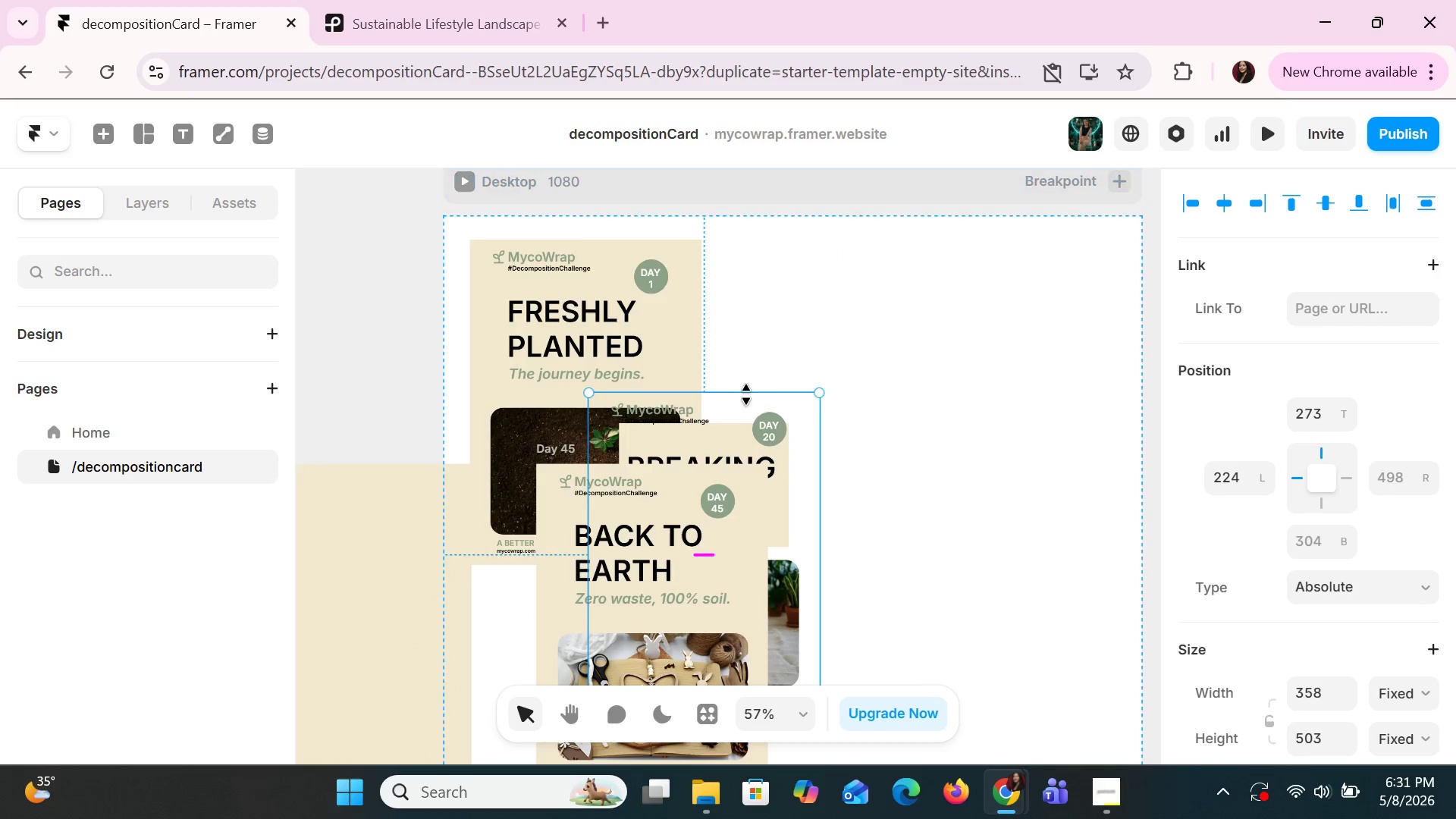 
key(Control+Z)
 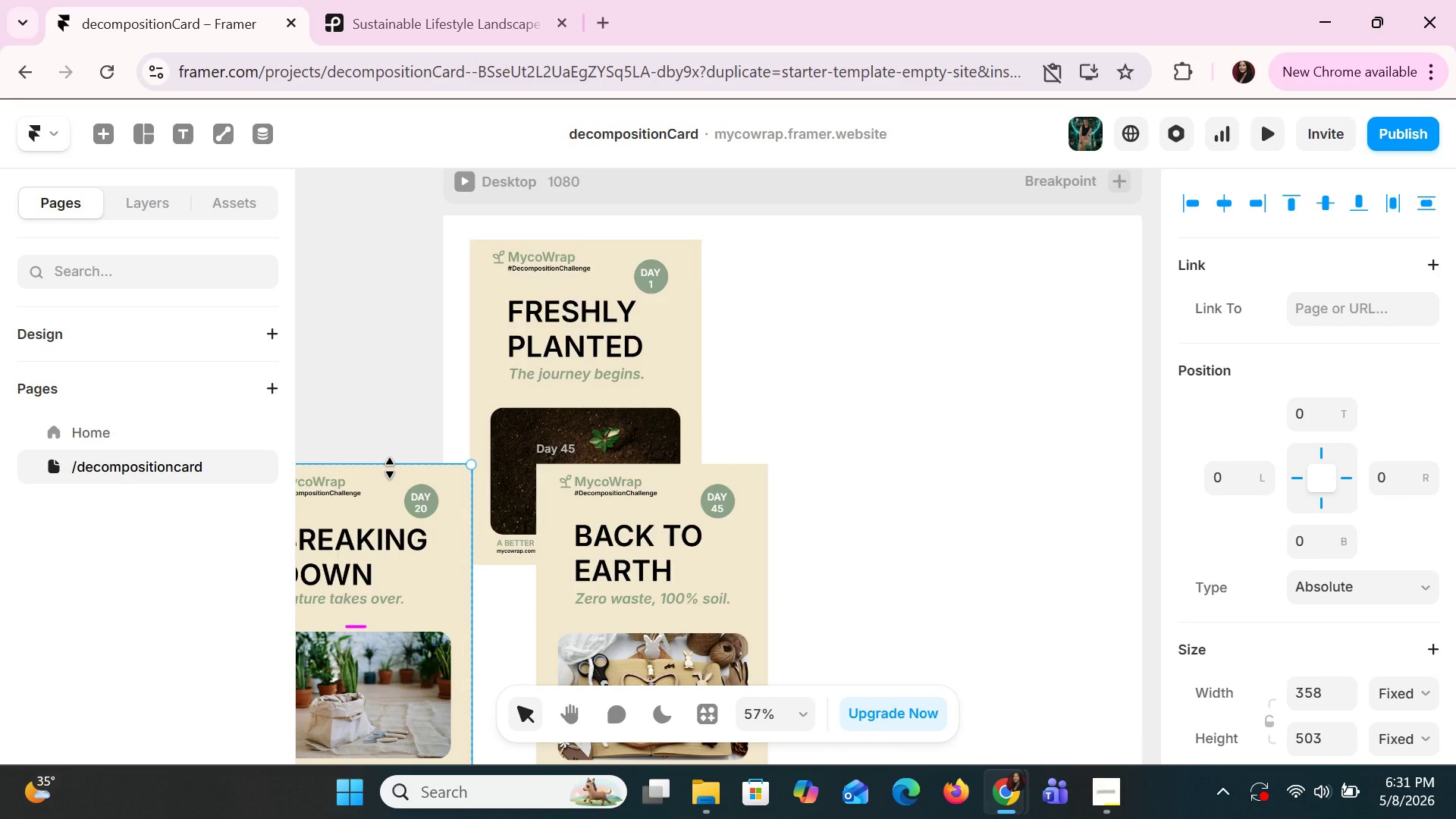 
hold_key(key=ShiftLeft, duration=1.31)
scroll: coordinate [390, 468], scroll_direction: up, amount: 3.0
 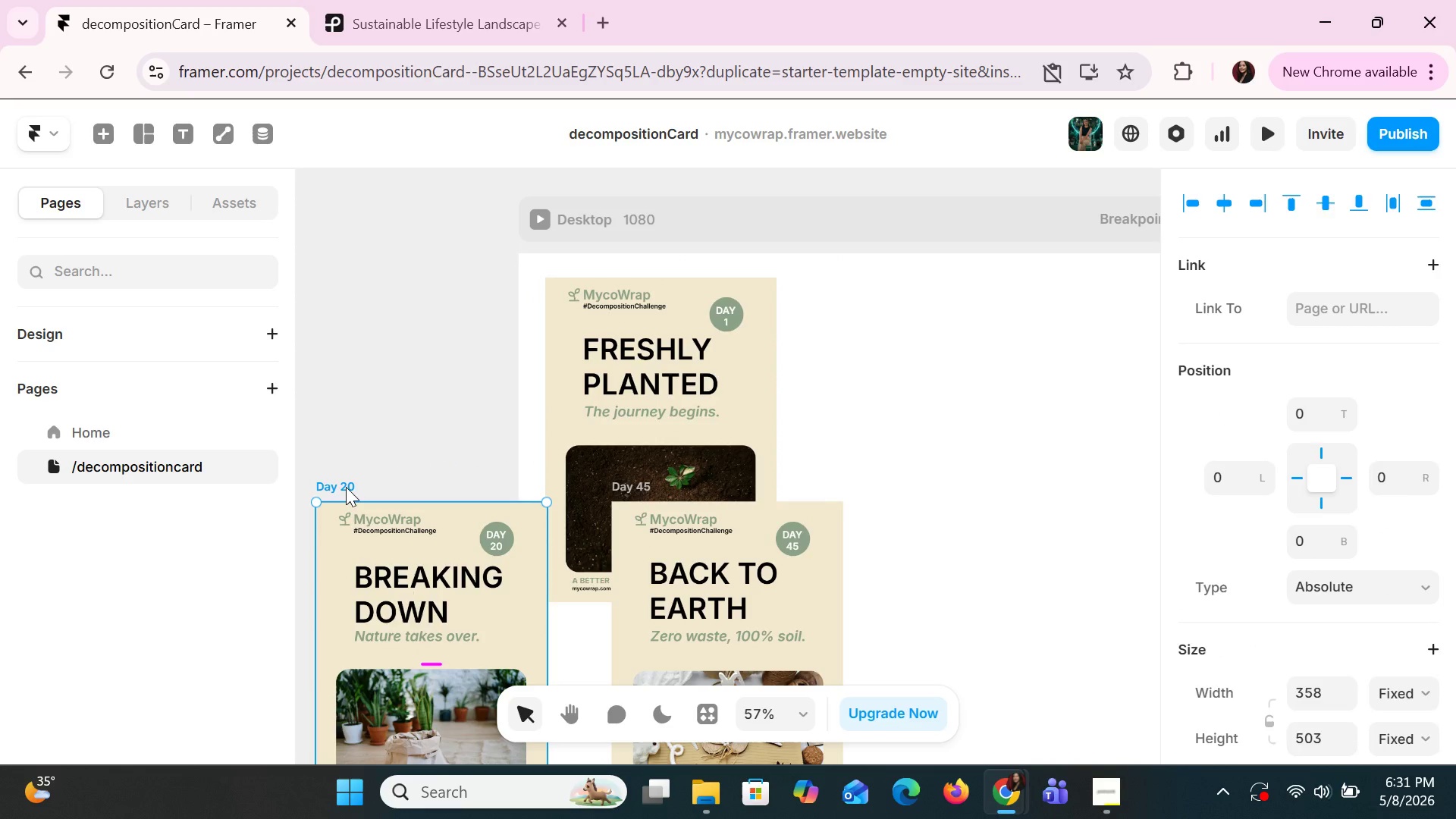 
left_click_drag(start_coordinate=[346, 487], to_coordinate=[811, 262])
 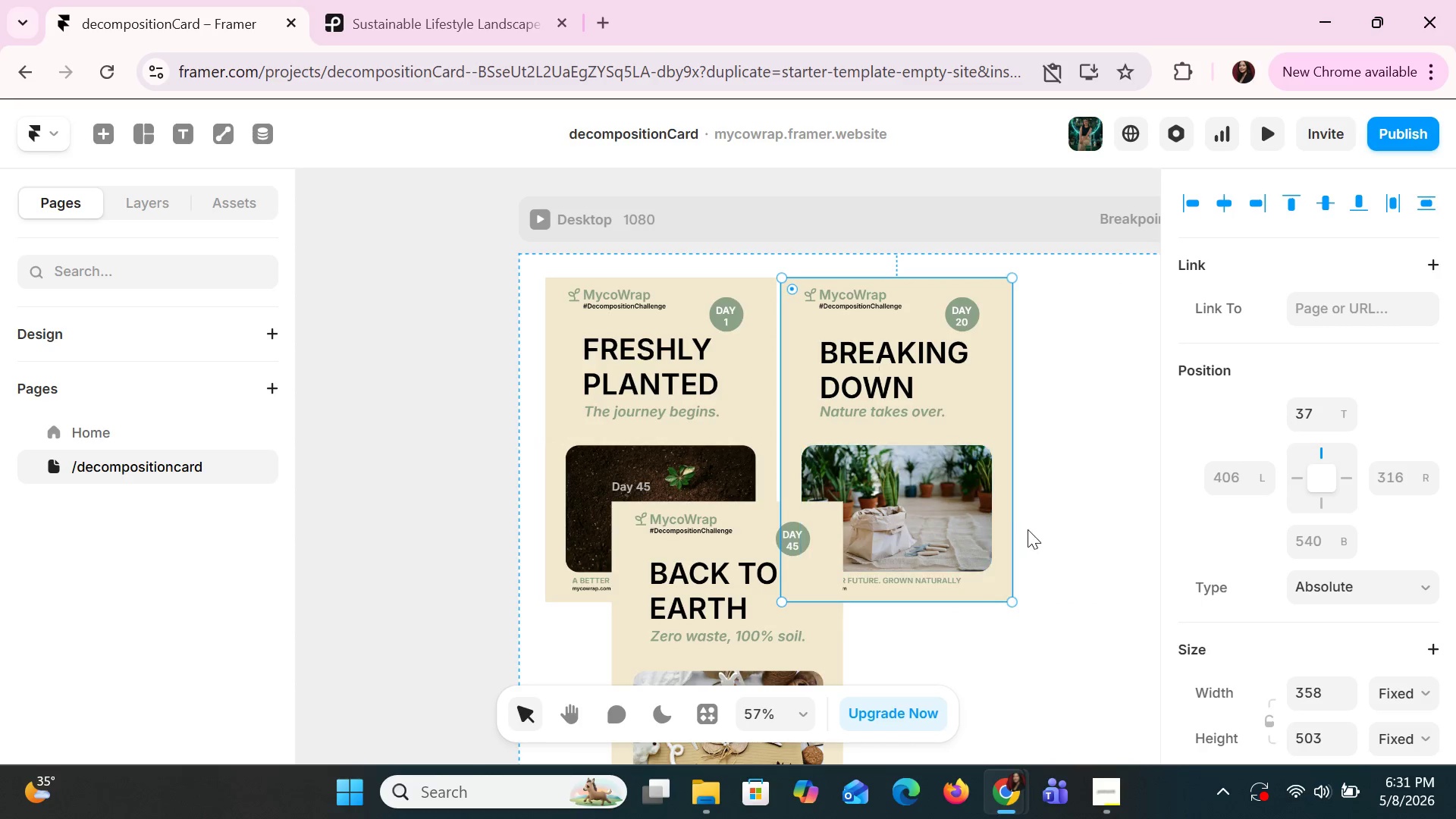 
hold_key(key=ControlLeft, duration=1.0)
scroll: coordinate [1029, 531], scroll_direction: down, amount: 3.0
 